 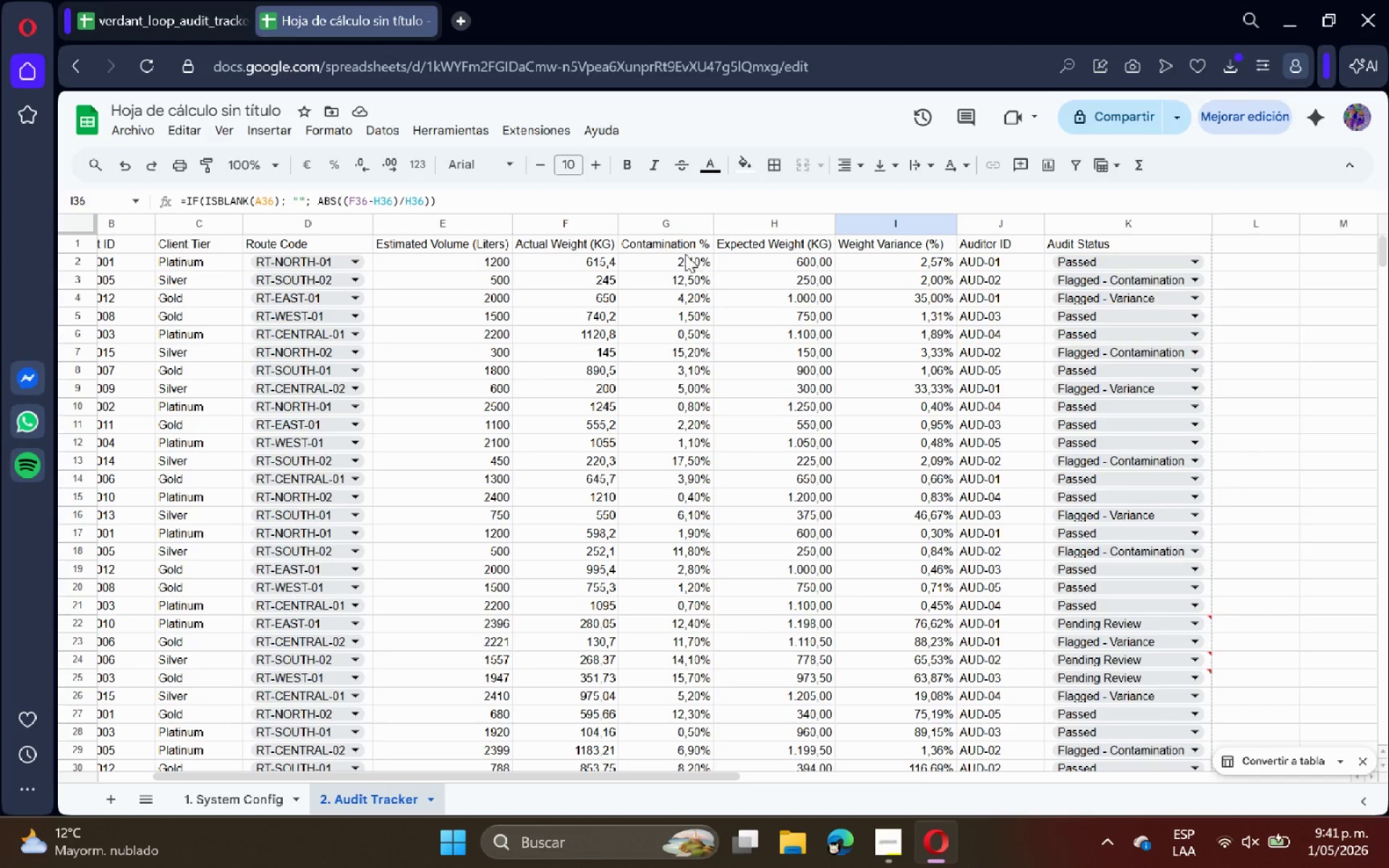 
left_click([668, 221])
 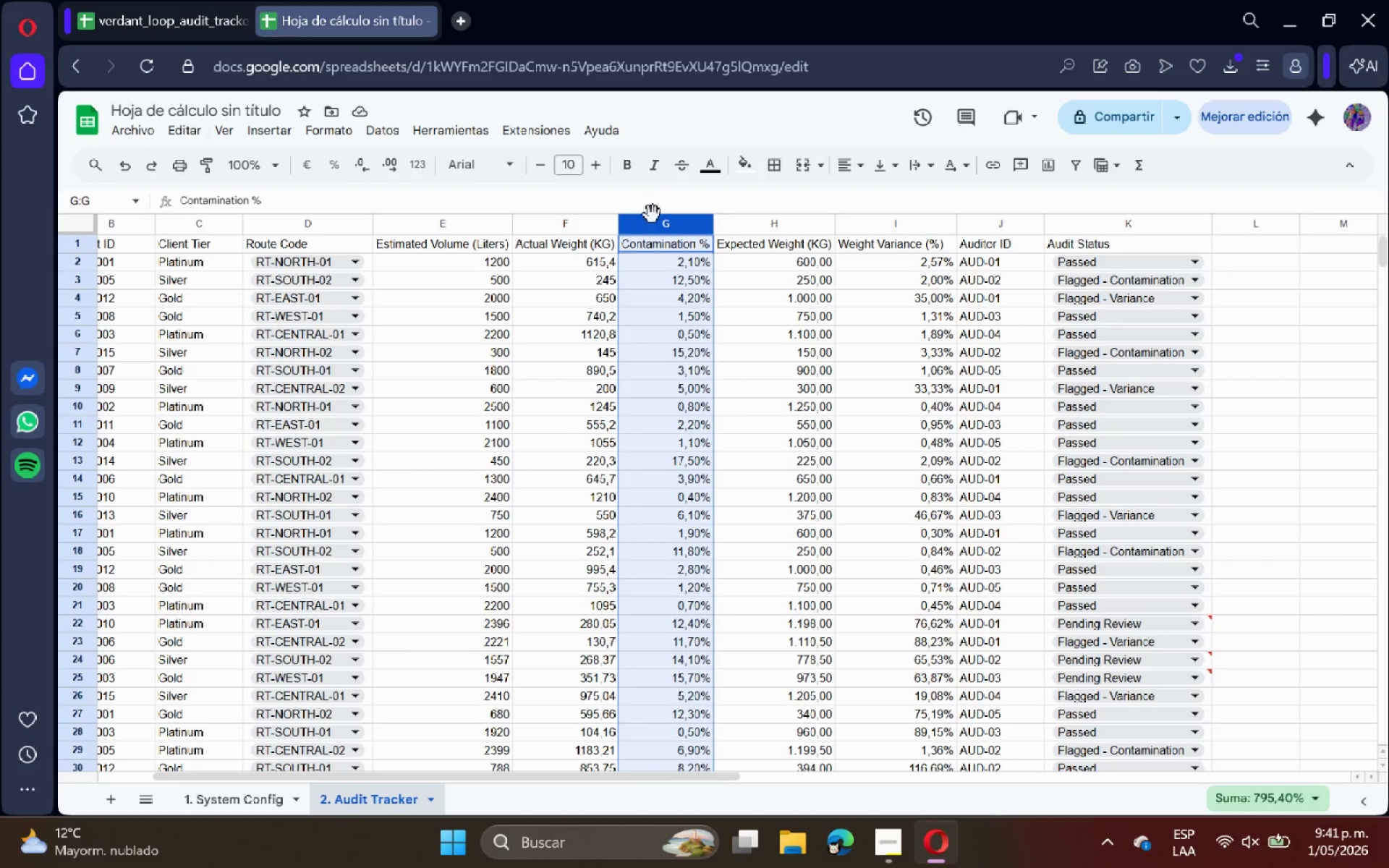 
wait(5.39)
 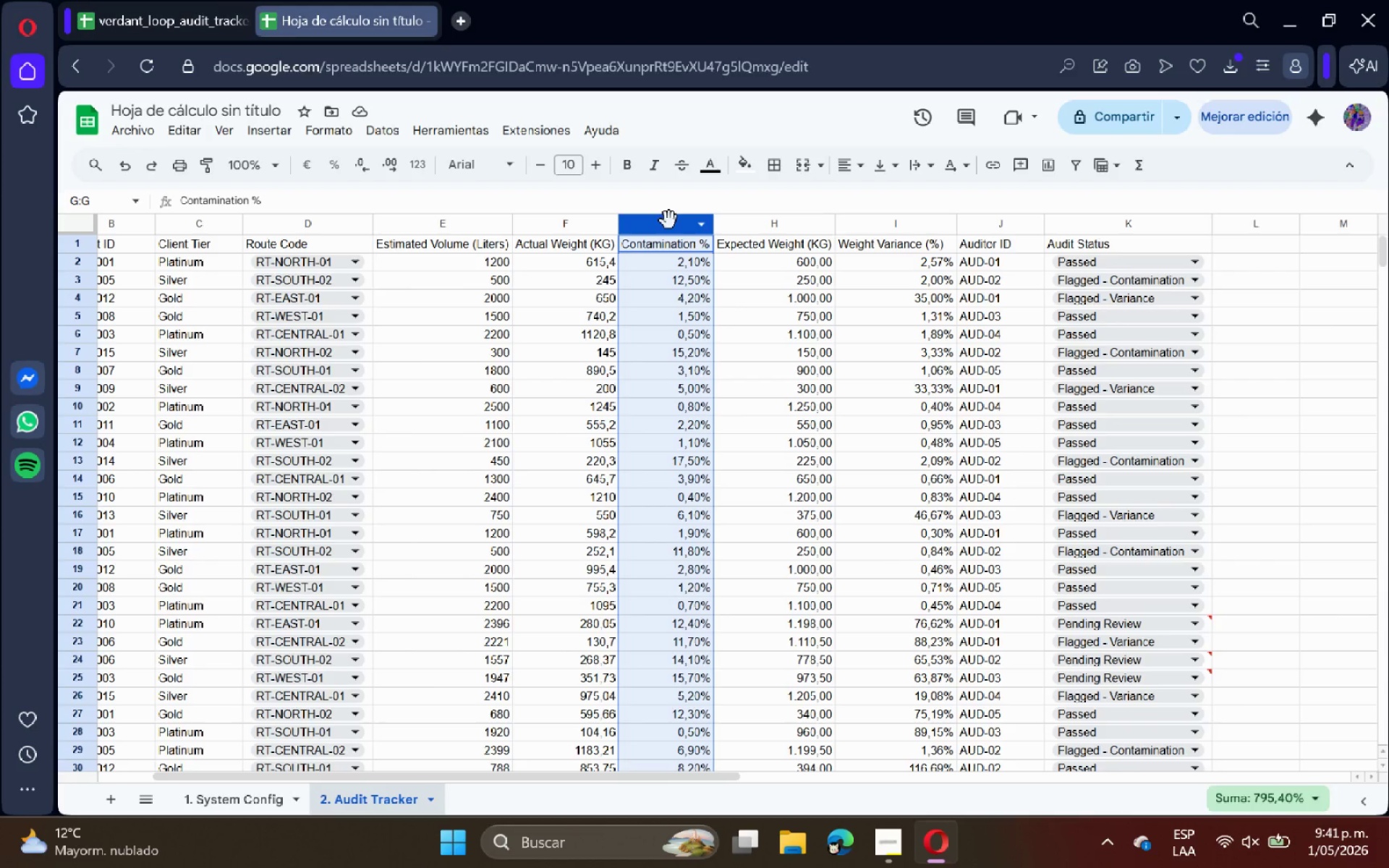 
left_click([394, 124])
 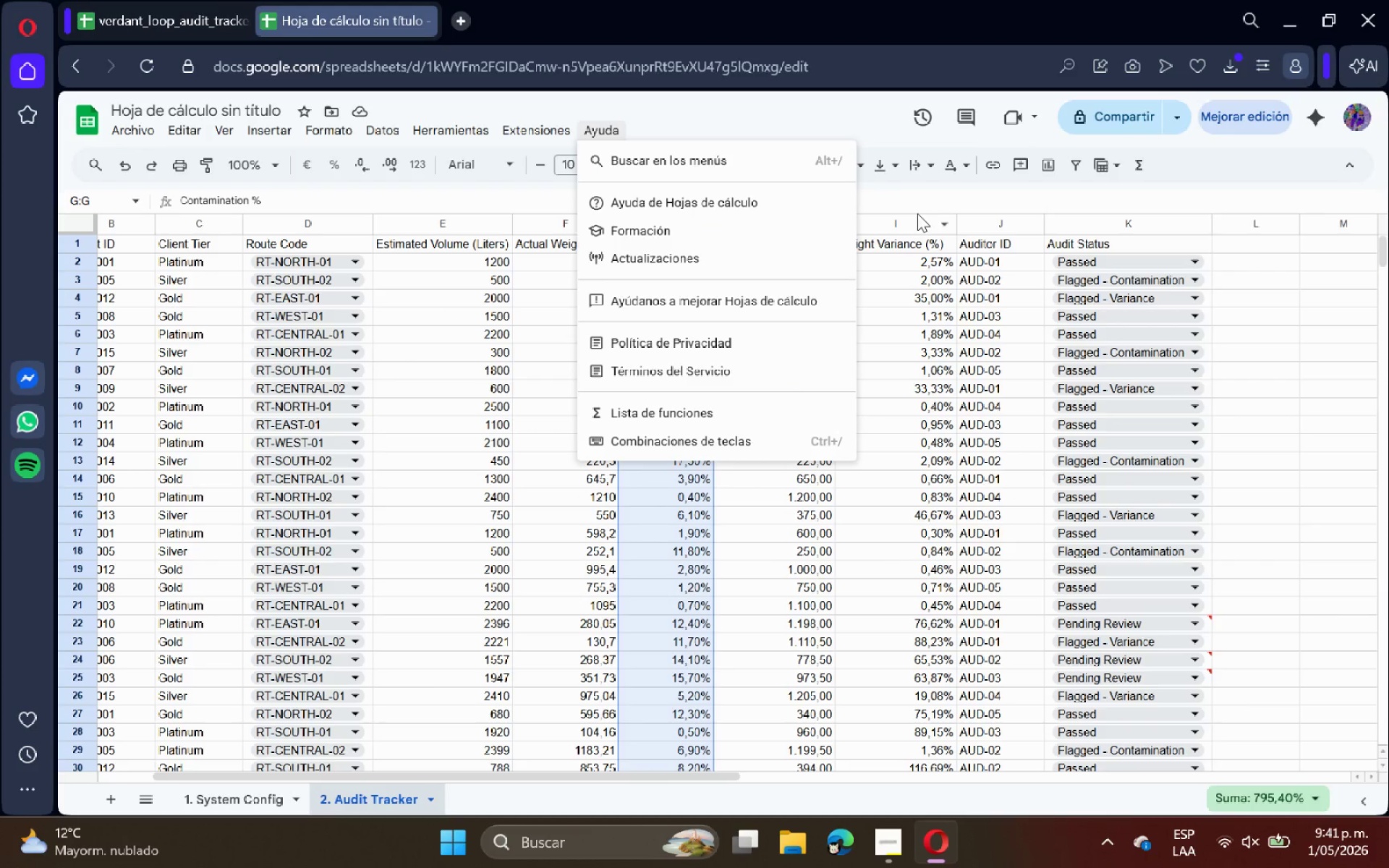 
wait(5.22)
 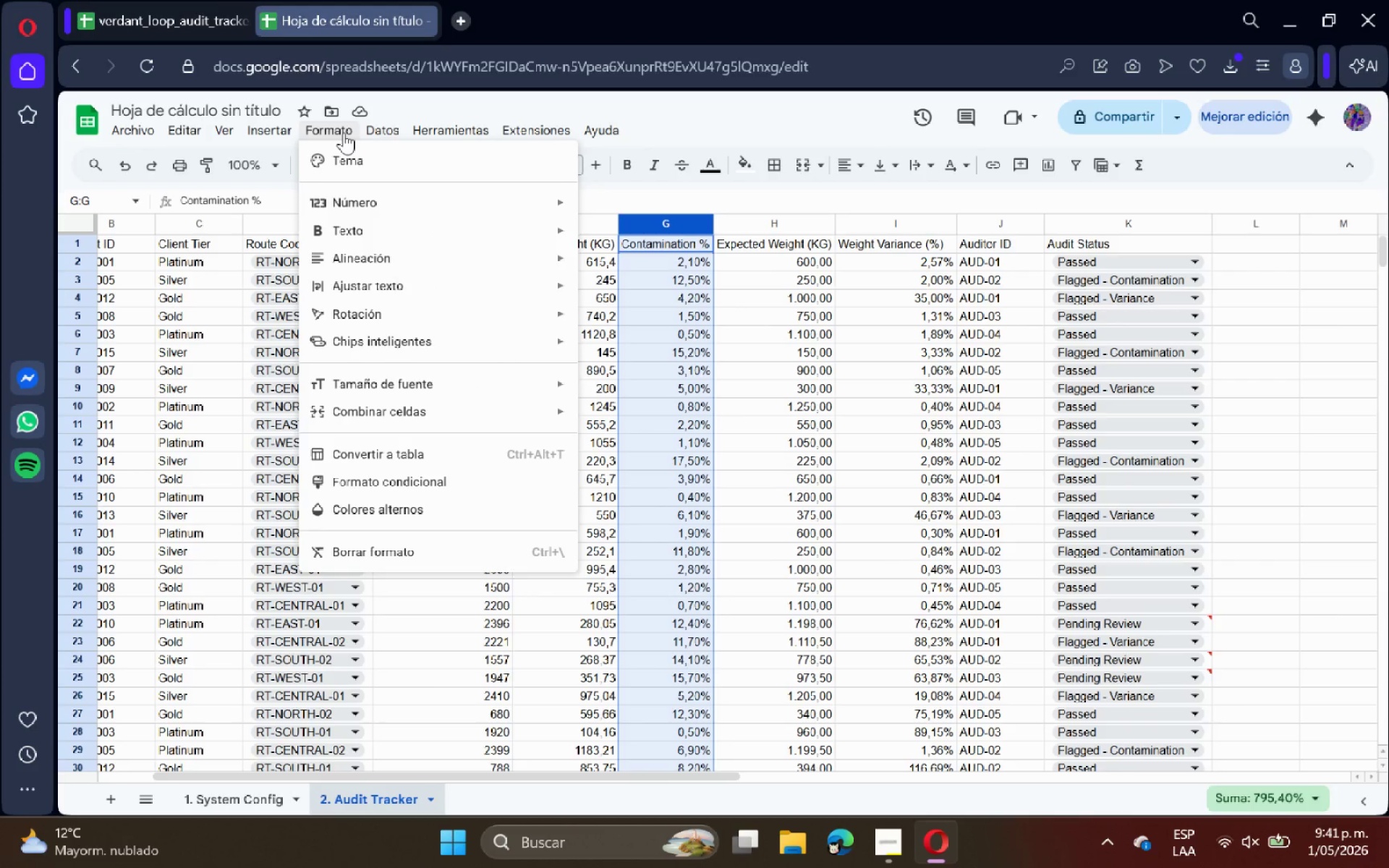 
left_click([974, 431])
 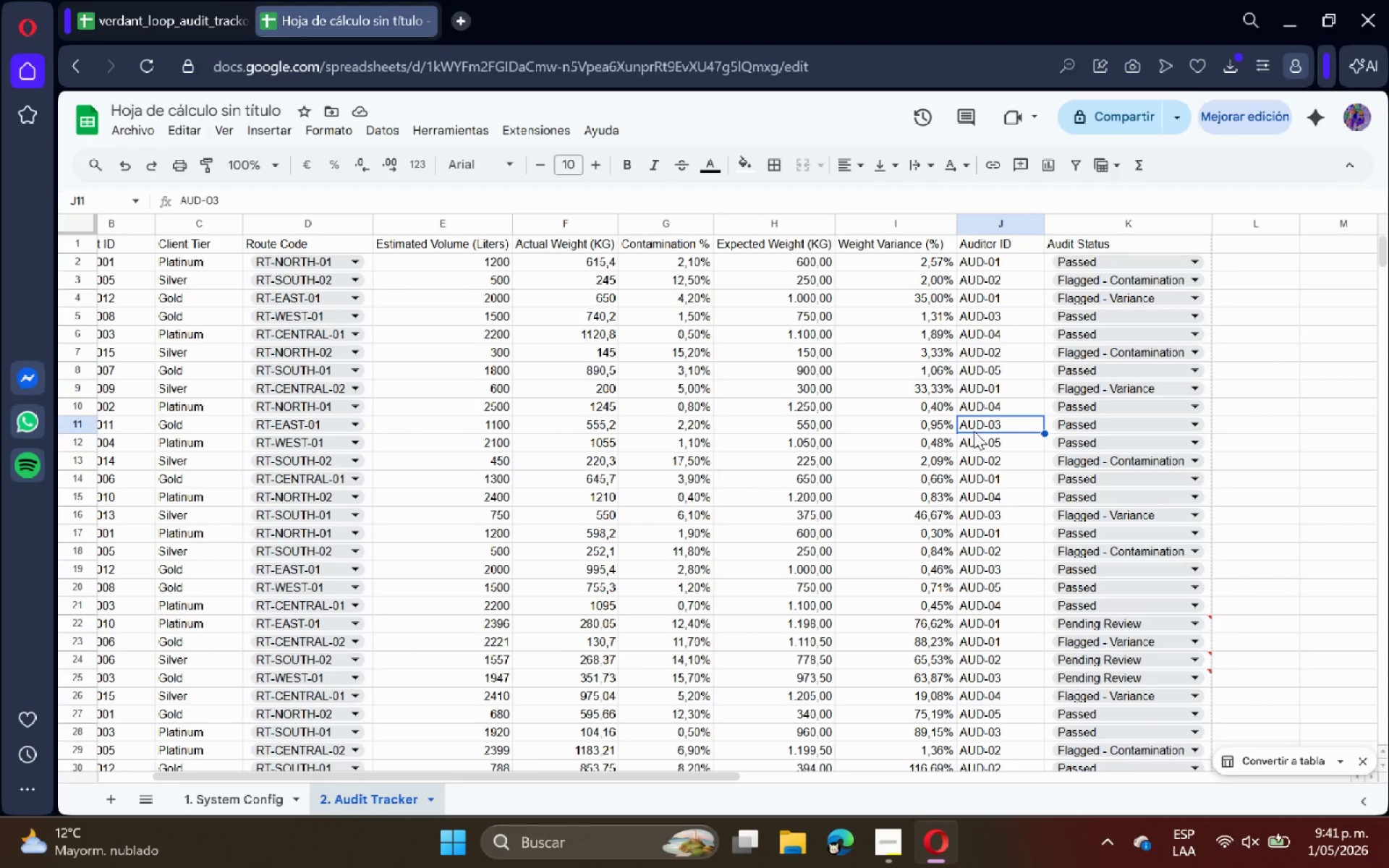 
wait(9.17)
 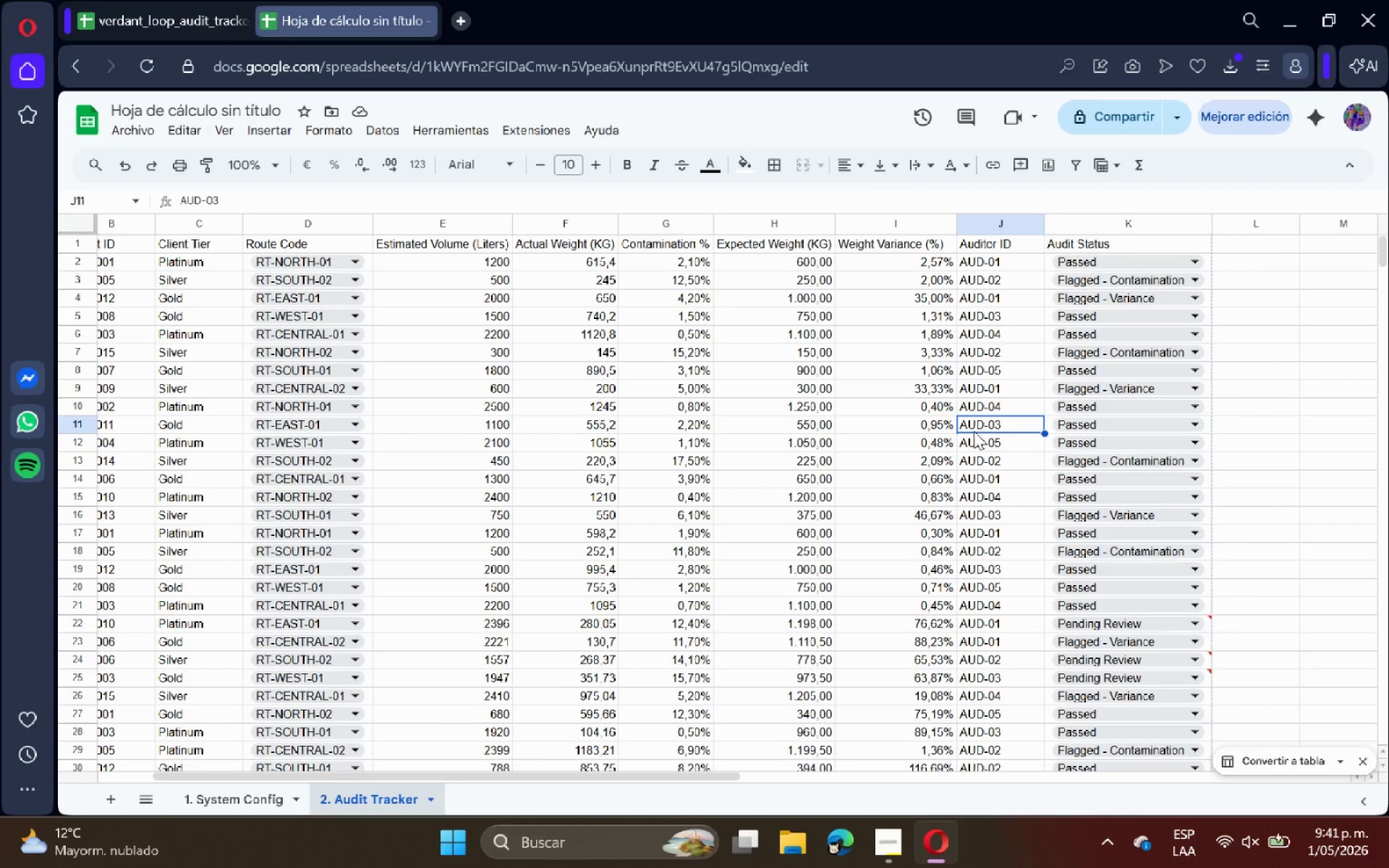 
scroll: coordinate [765, 396], scroll_direction: up, amount: 7.0
 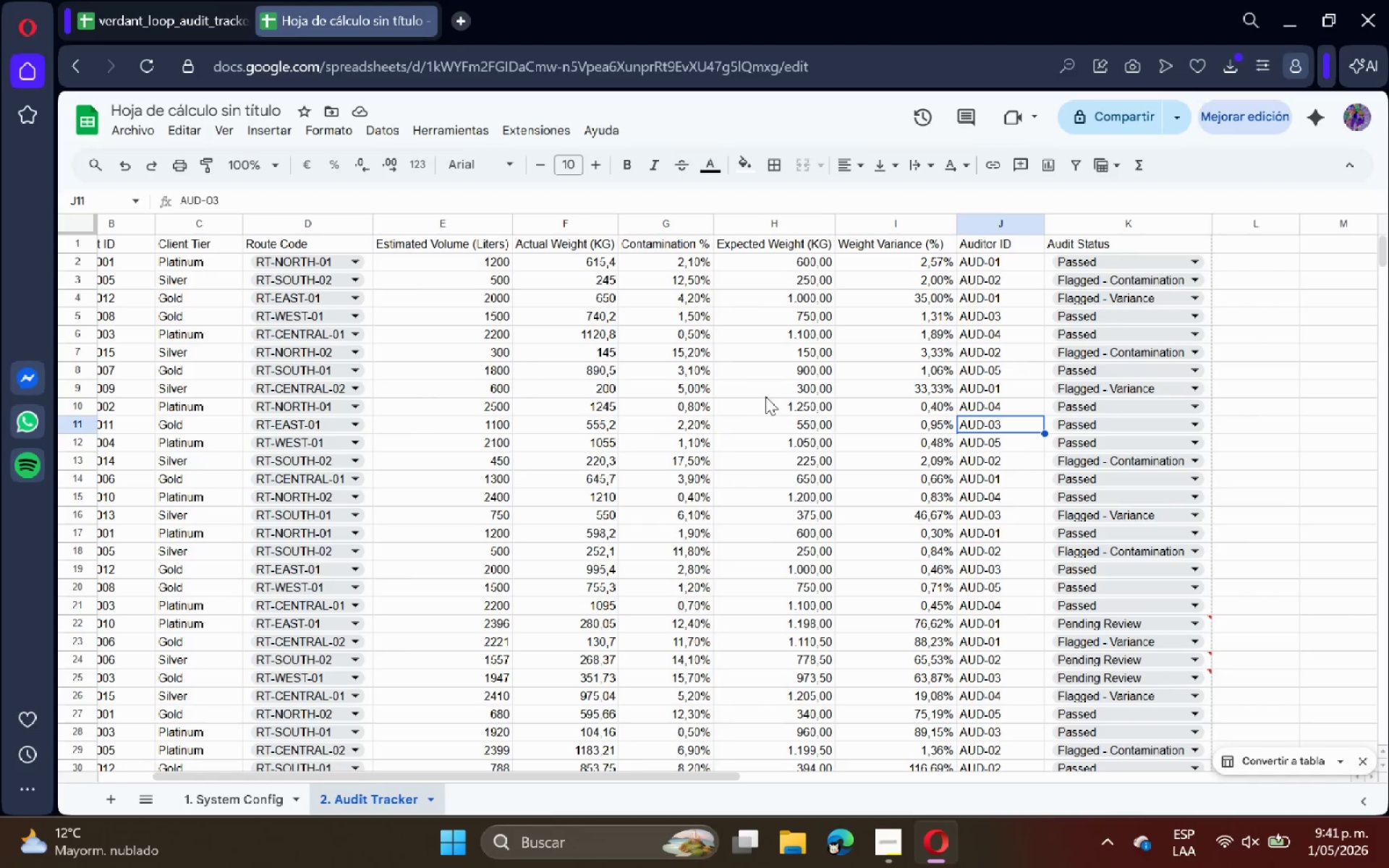 
wait(6.14)
 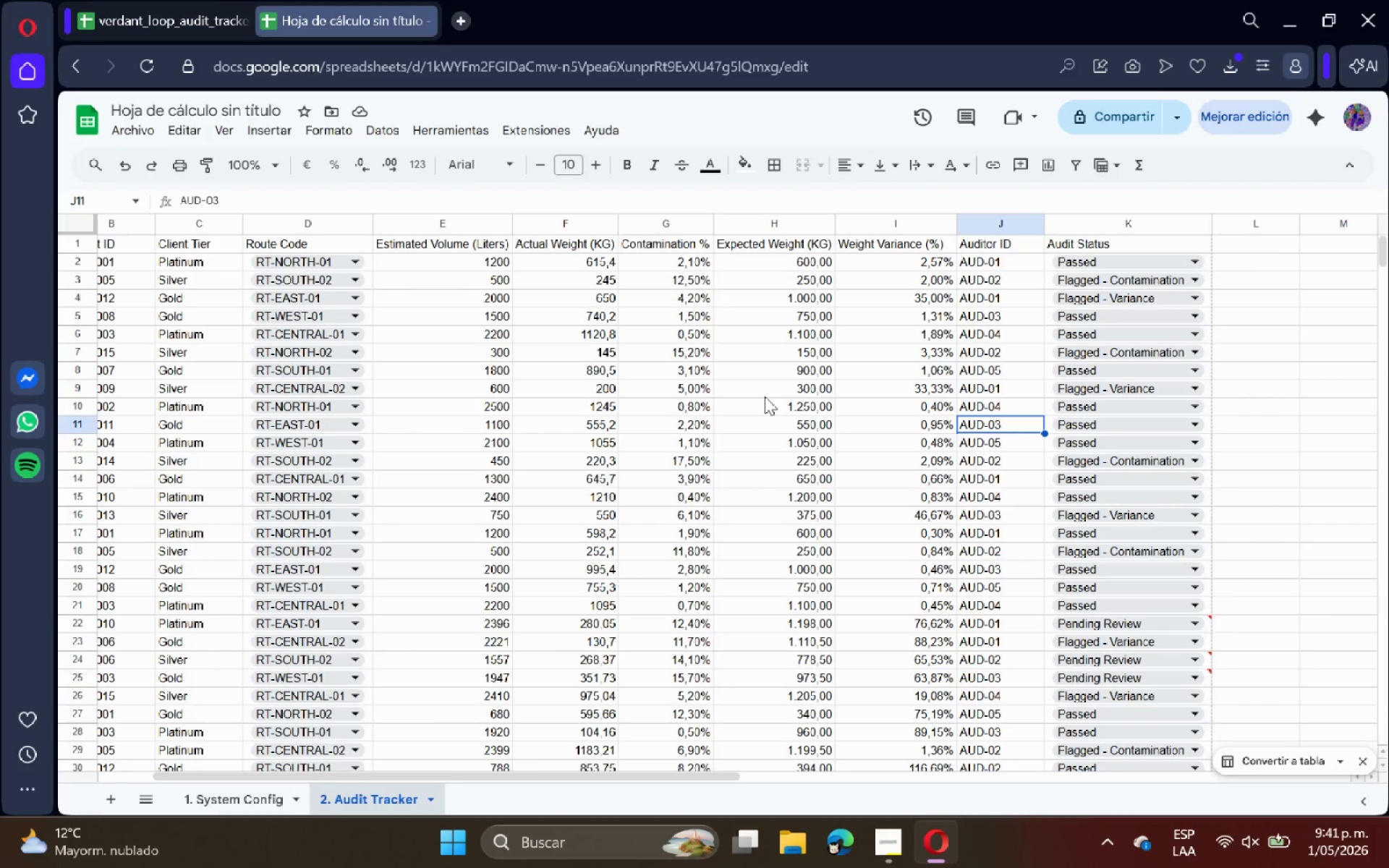 
scroll: coordinate [687, 370], scroll_direction: up, amount: 7.0
 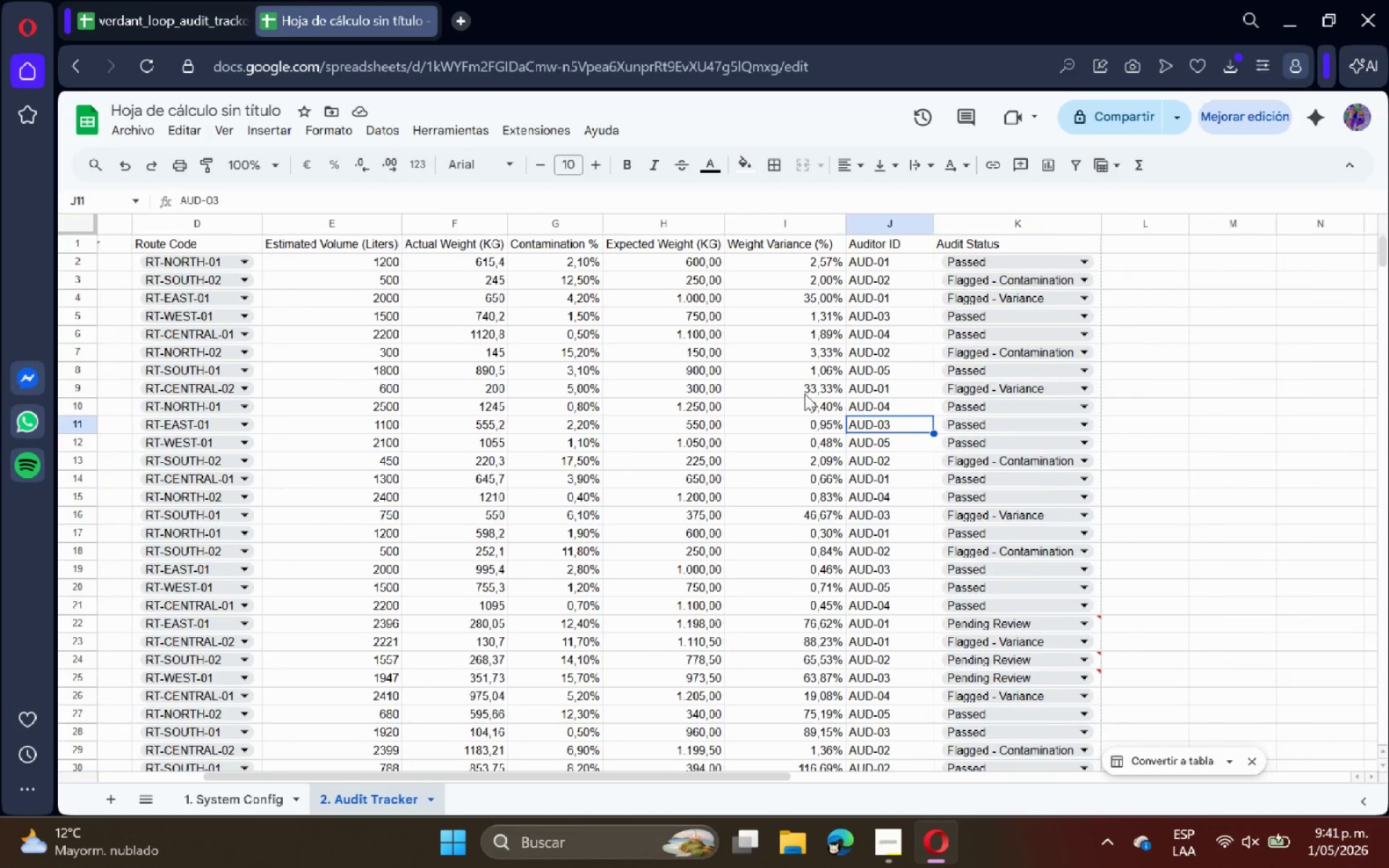 
left_click([116, 807])
 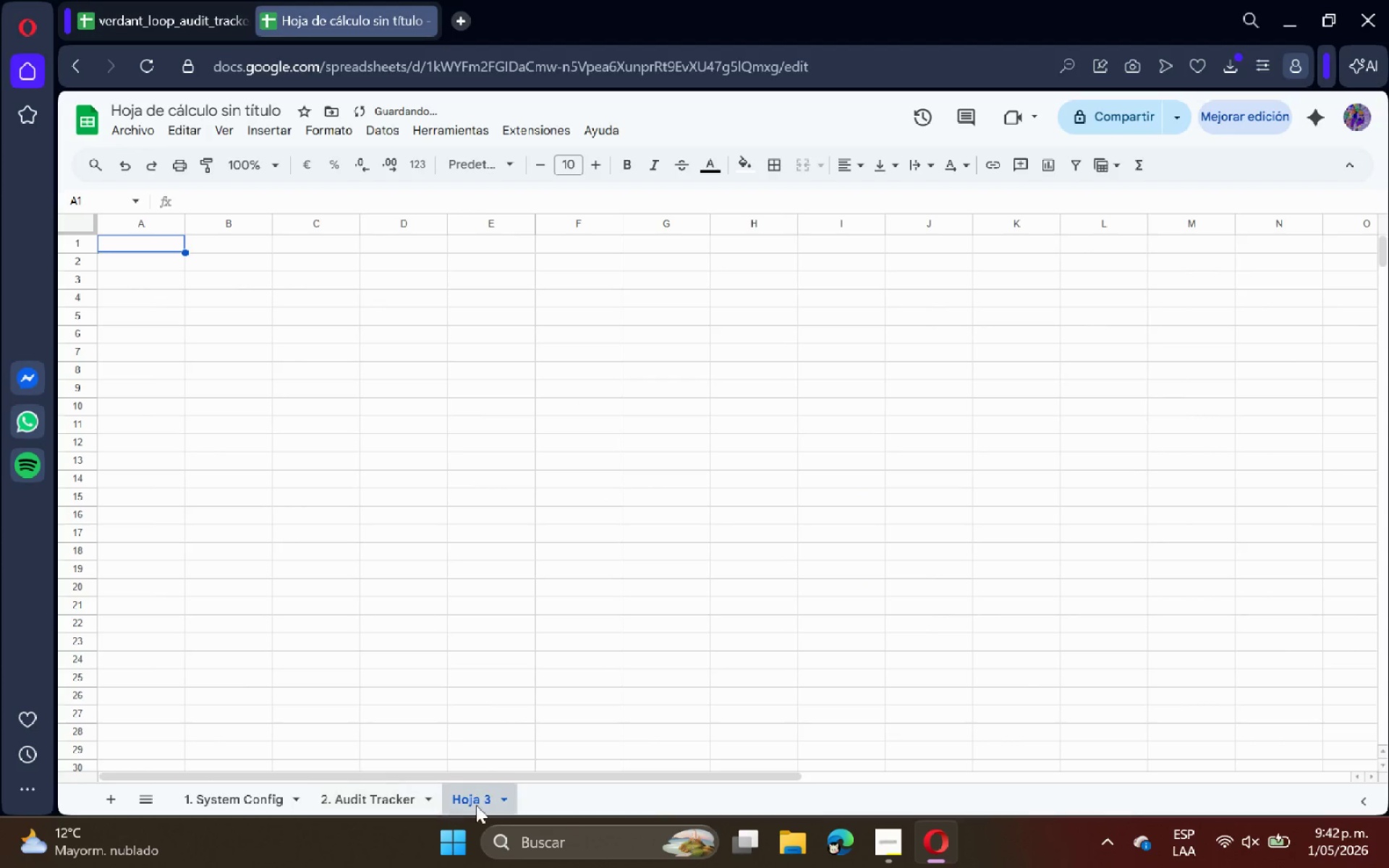 
double_click([483, 805])
 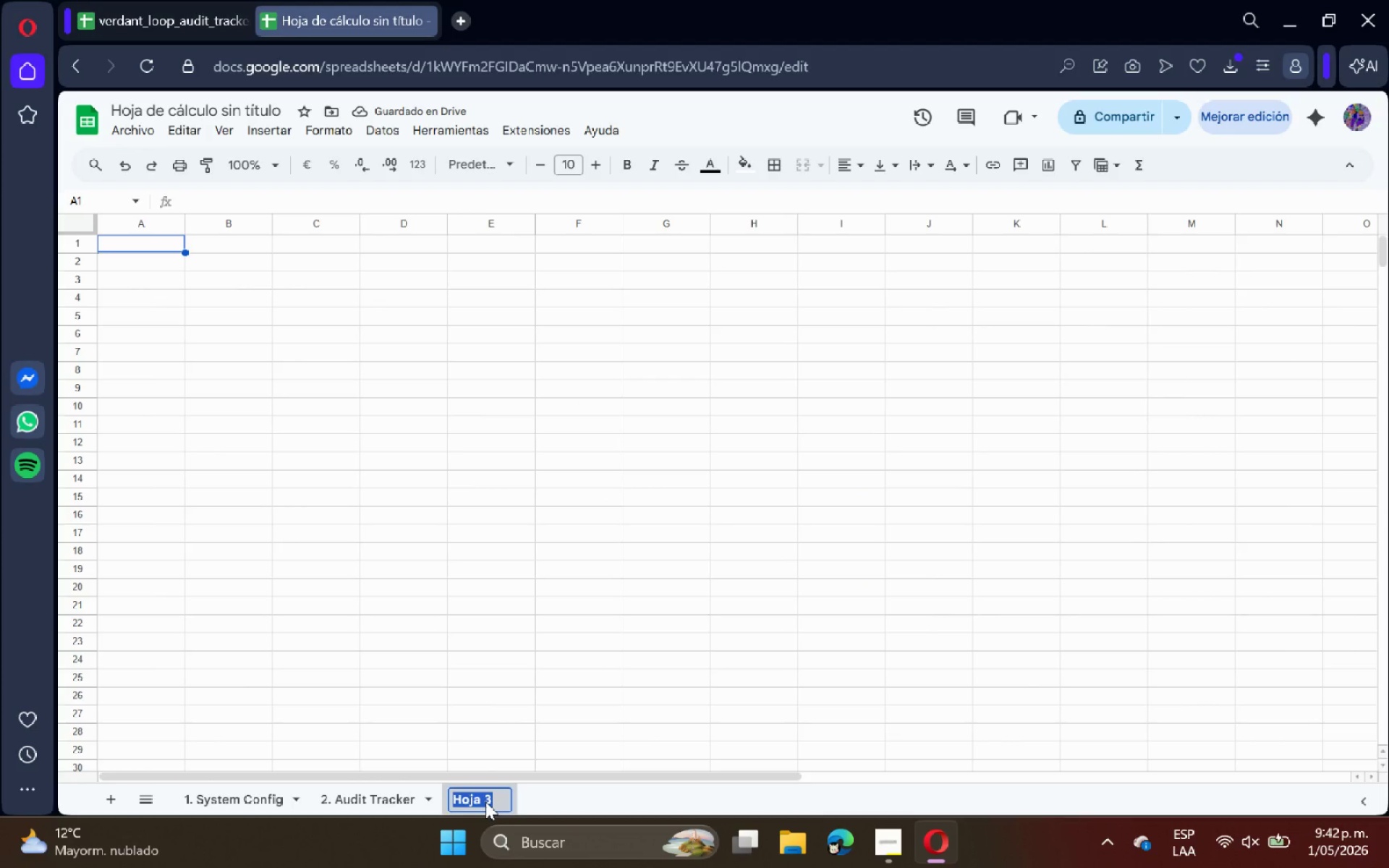 
type(3. Integri)
 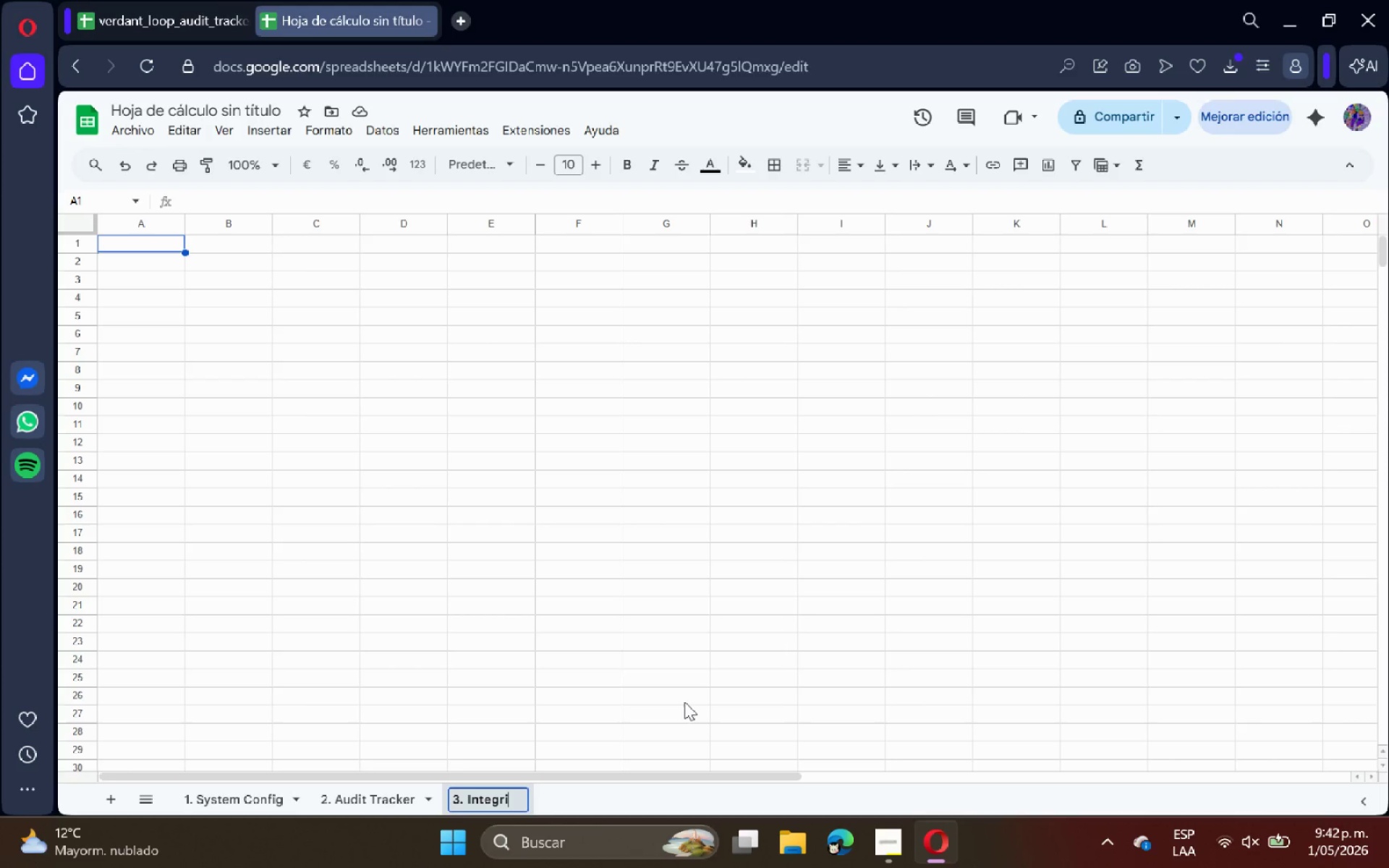 
type(ty Dashboard)
 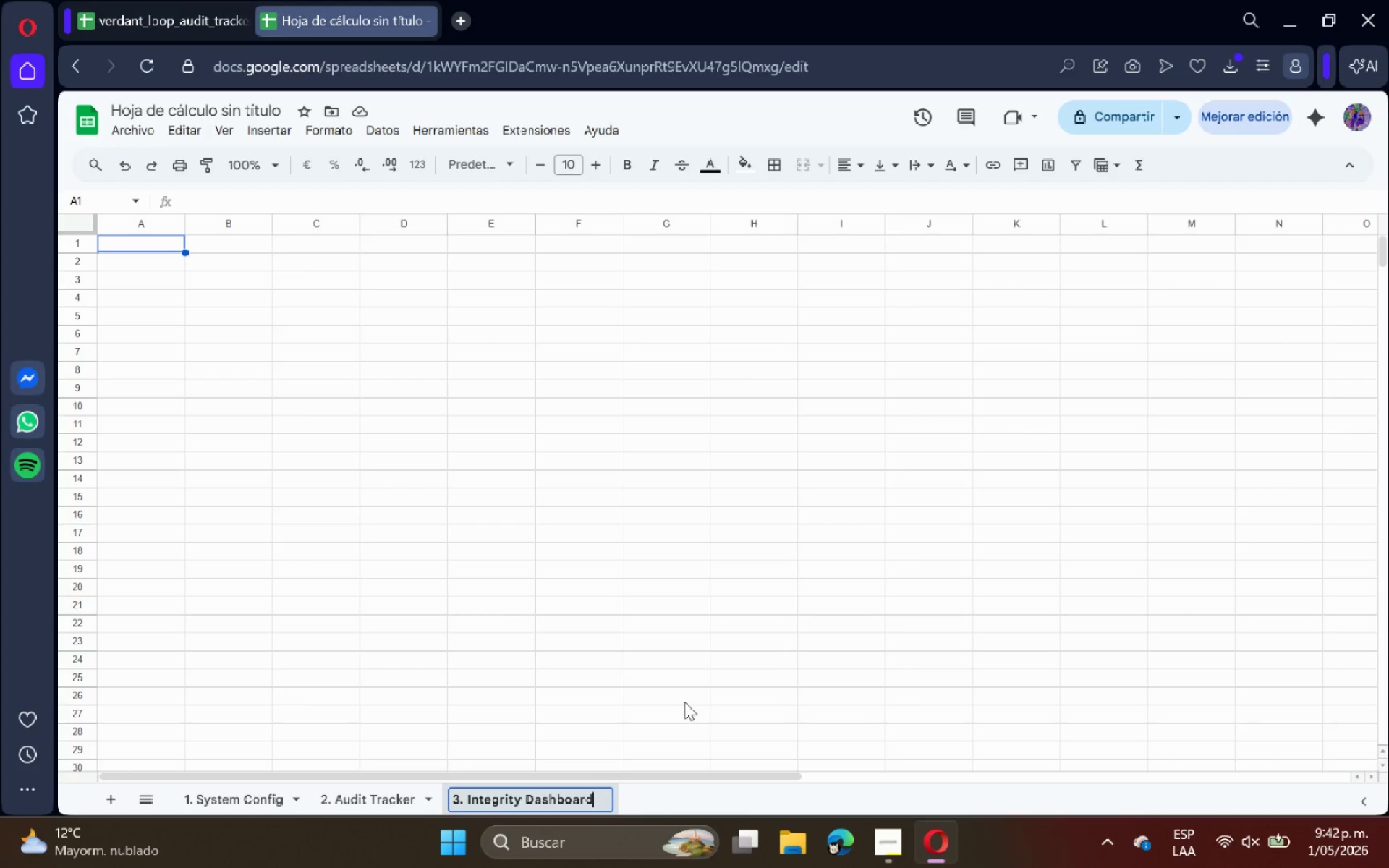 
key(Enter)
 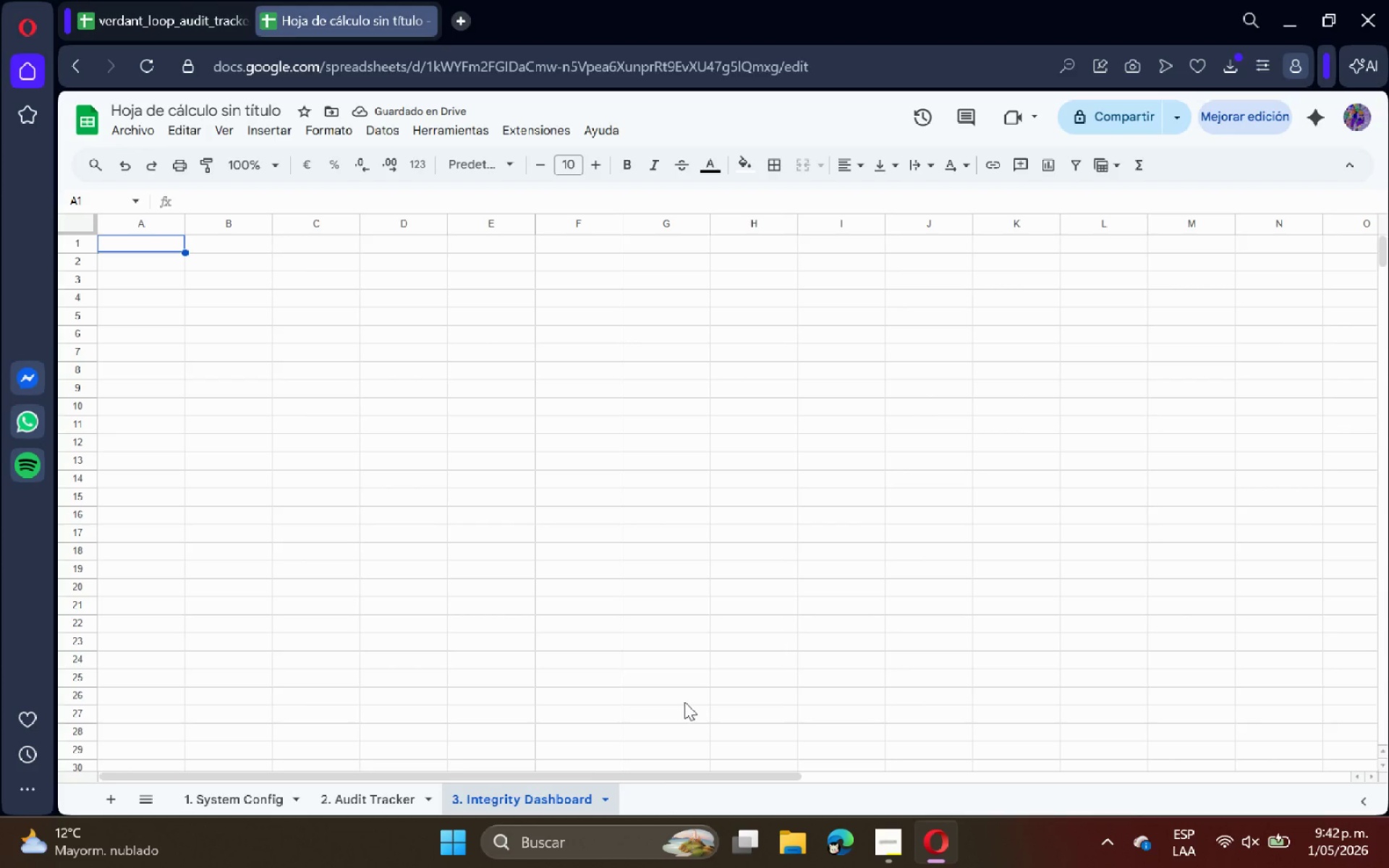 
wait(8.48)
 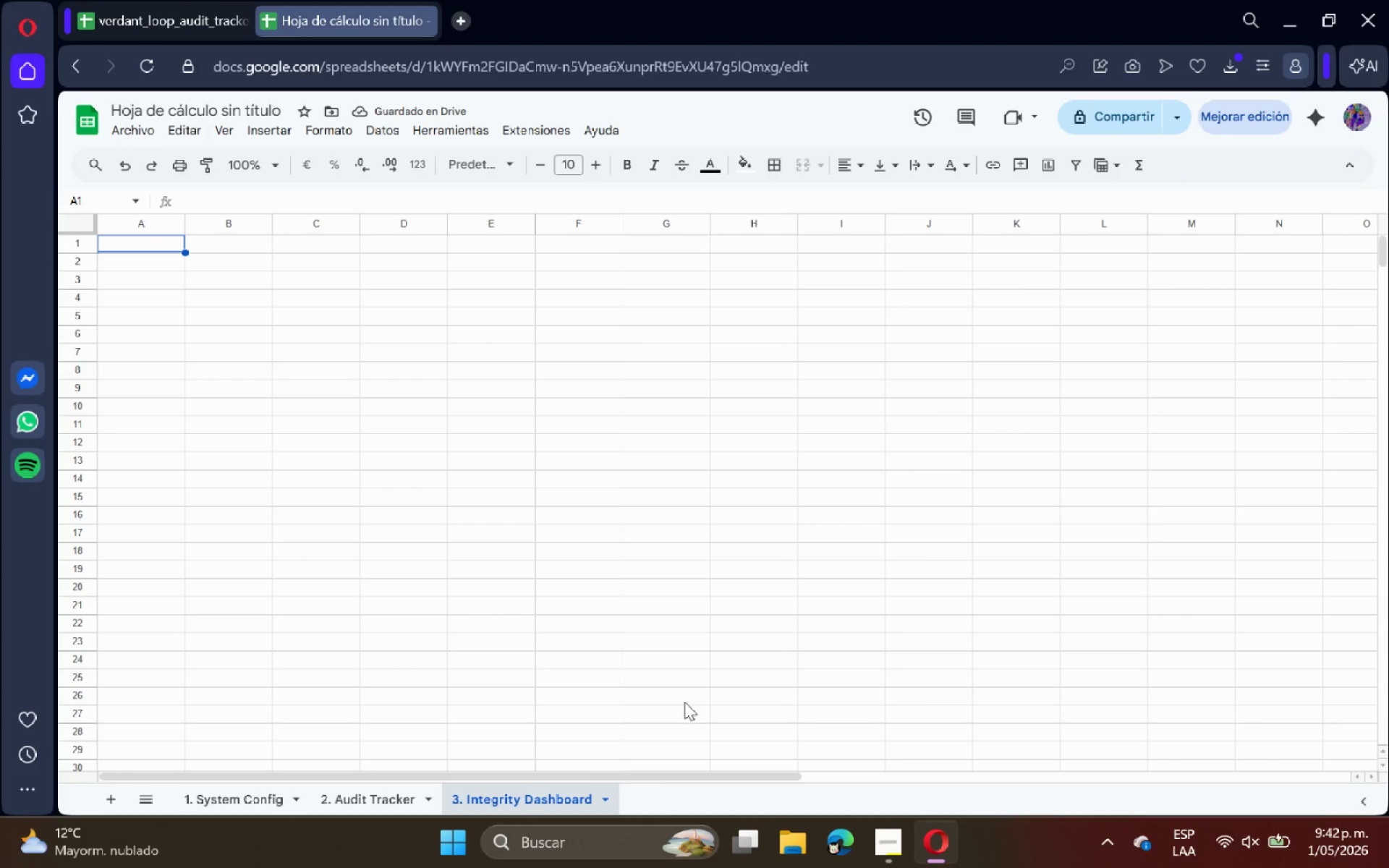 
left_click([74, 224])
 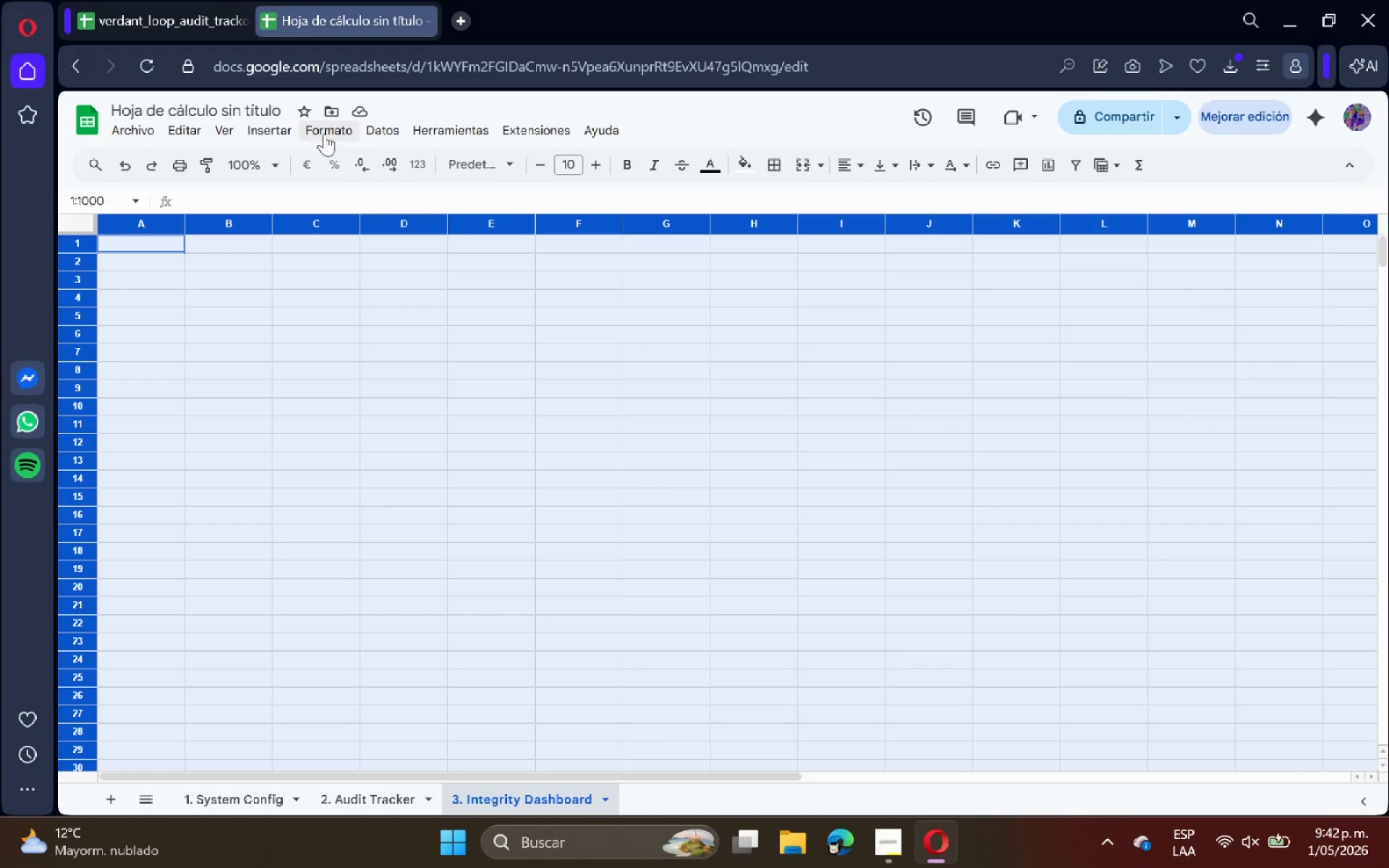 
left_click([287, 129])
 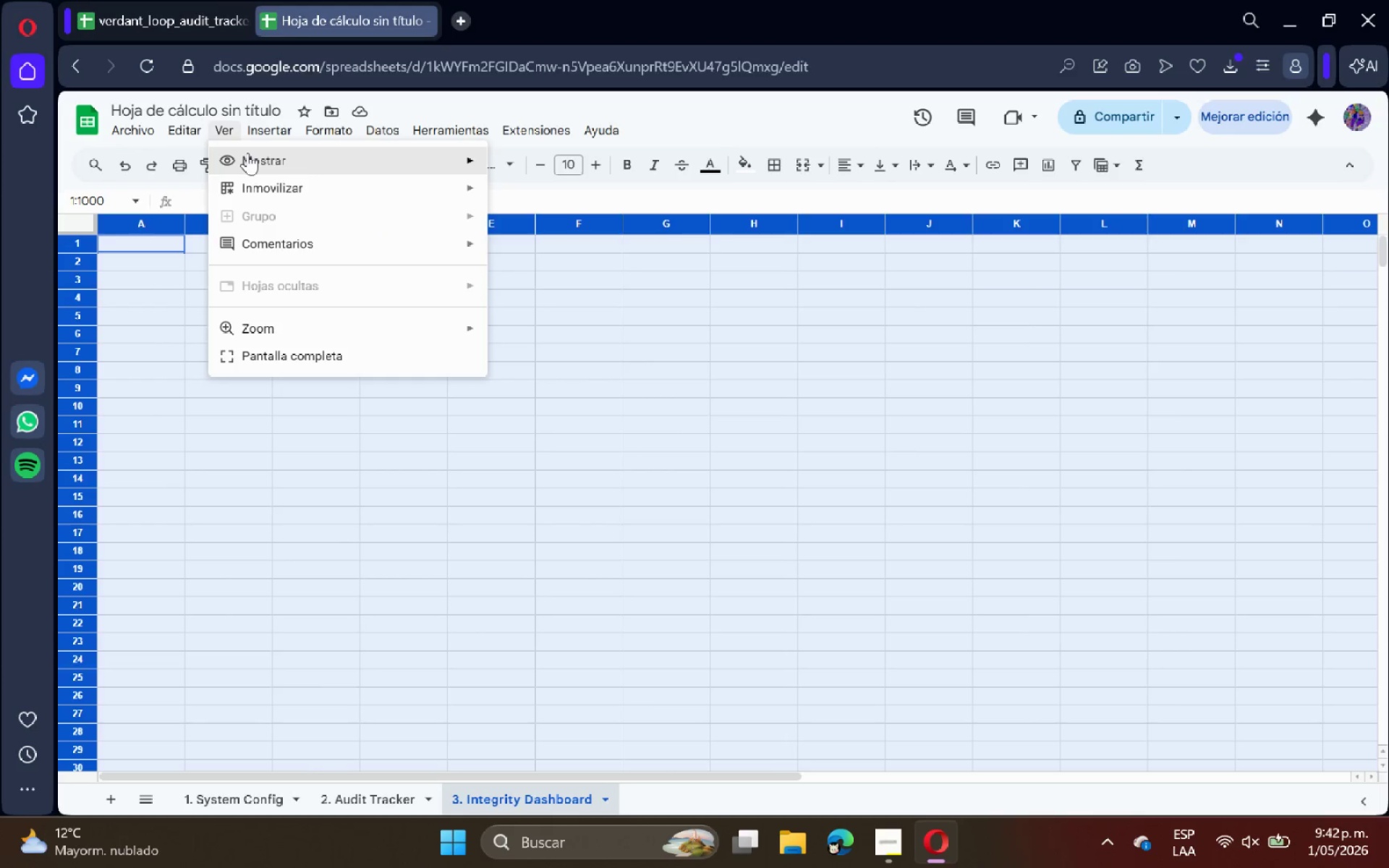 
wait(5.45)
 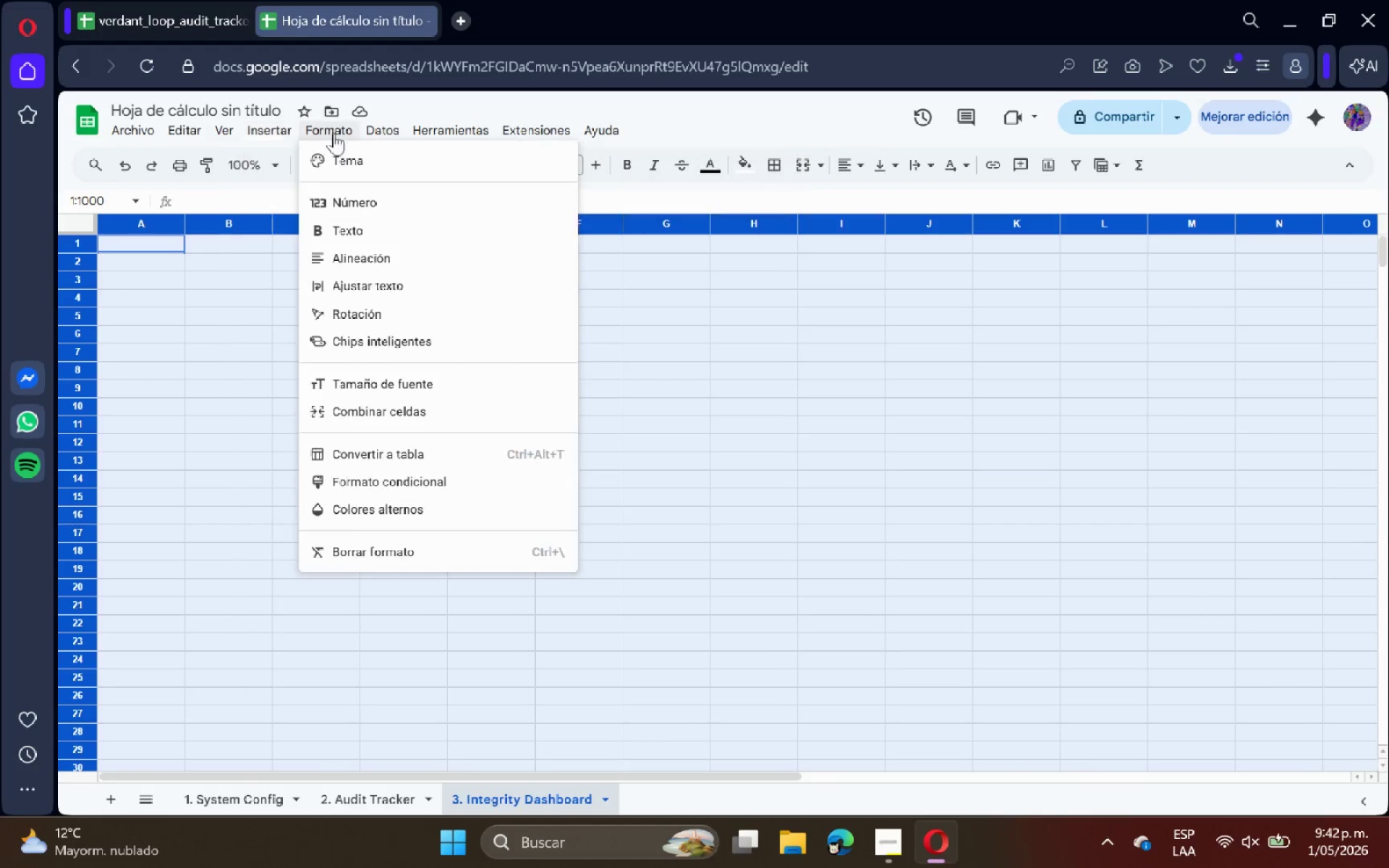 
double_click([534, 344])
 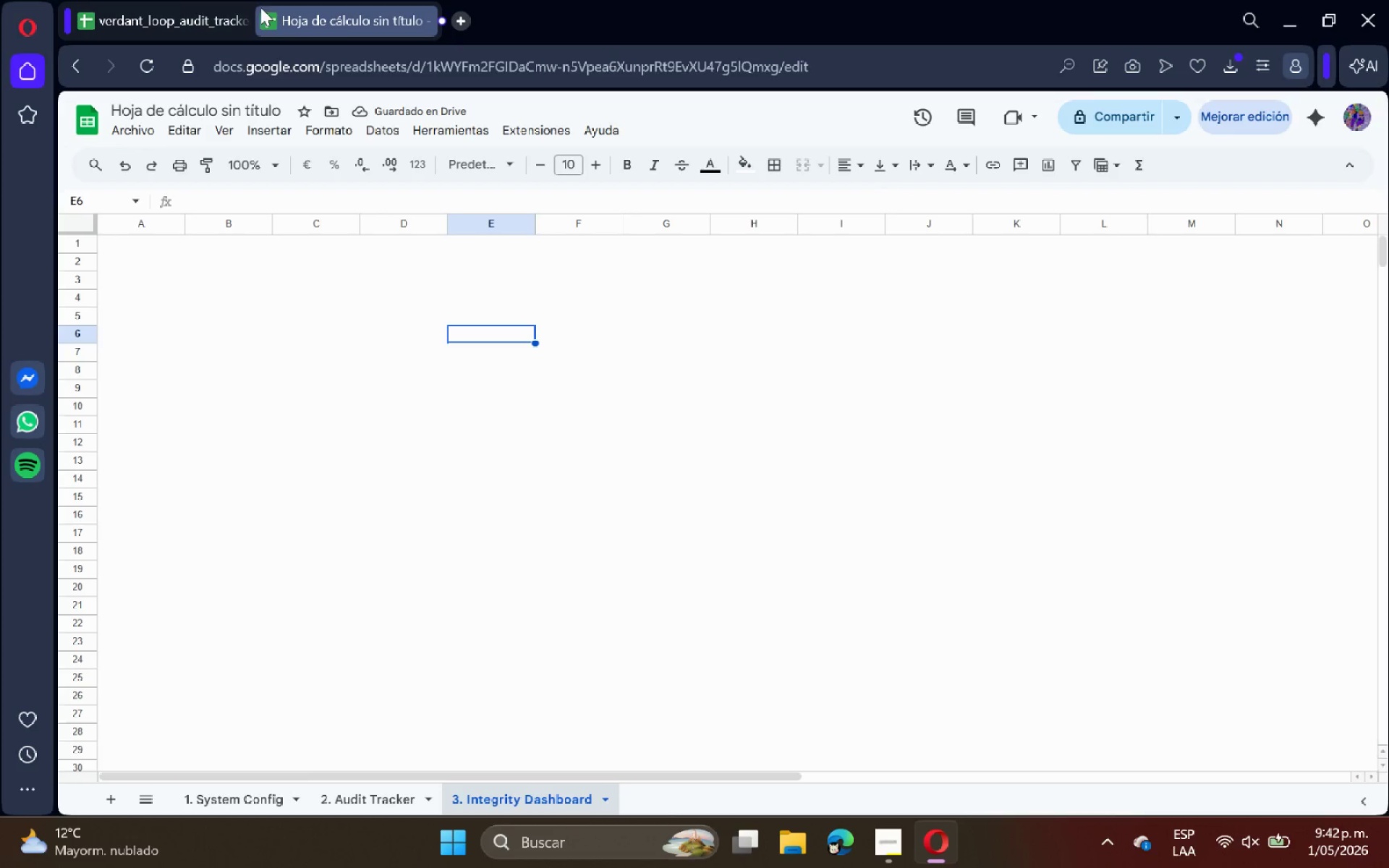 
wait(5.99)
 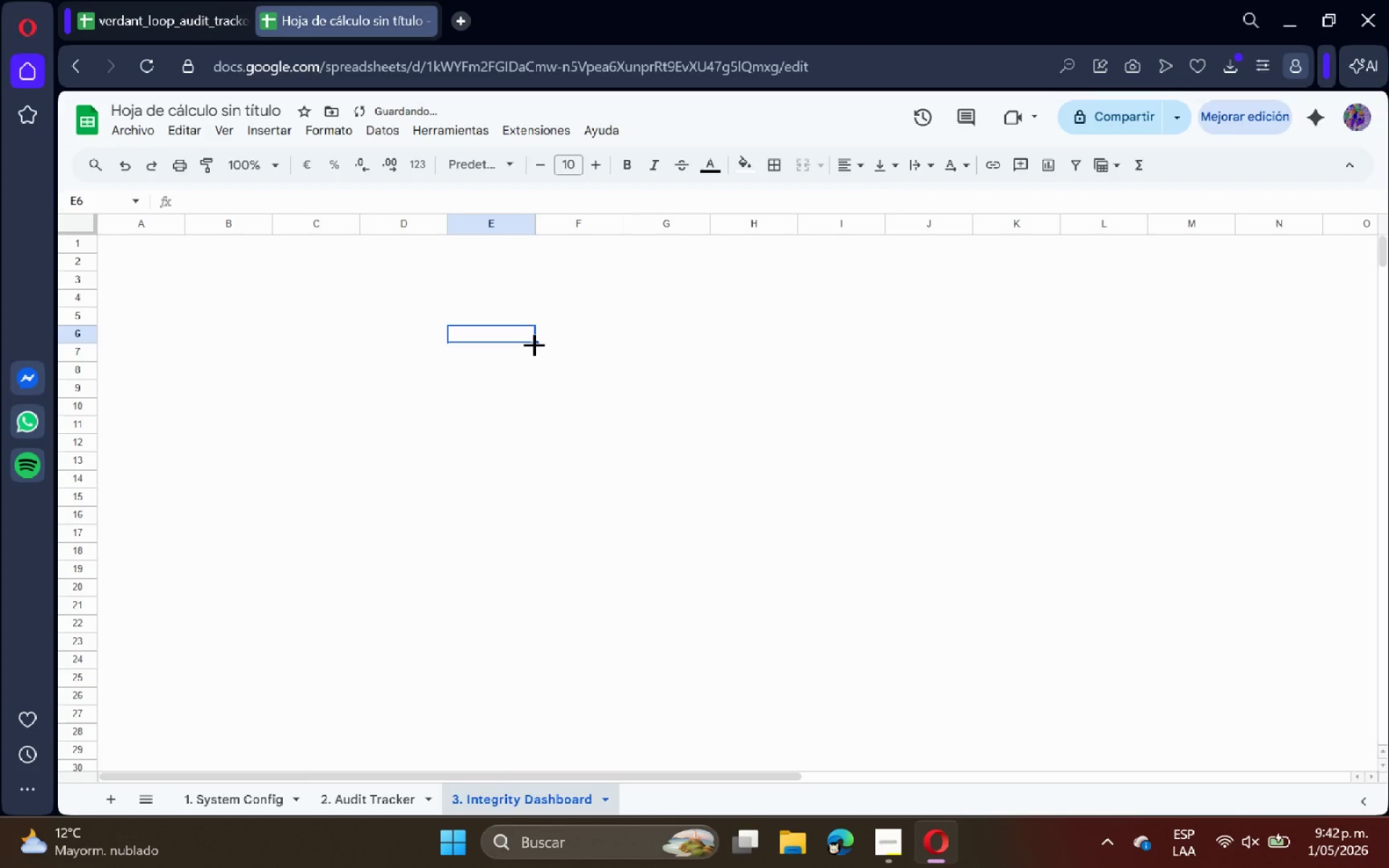 
left_click([396, 129])
 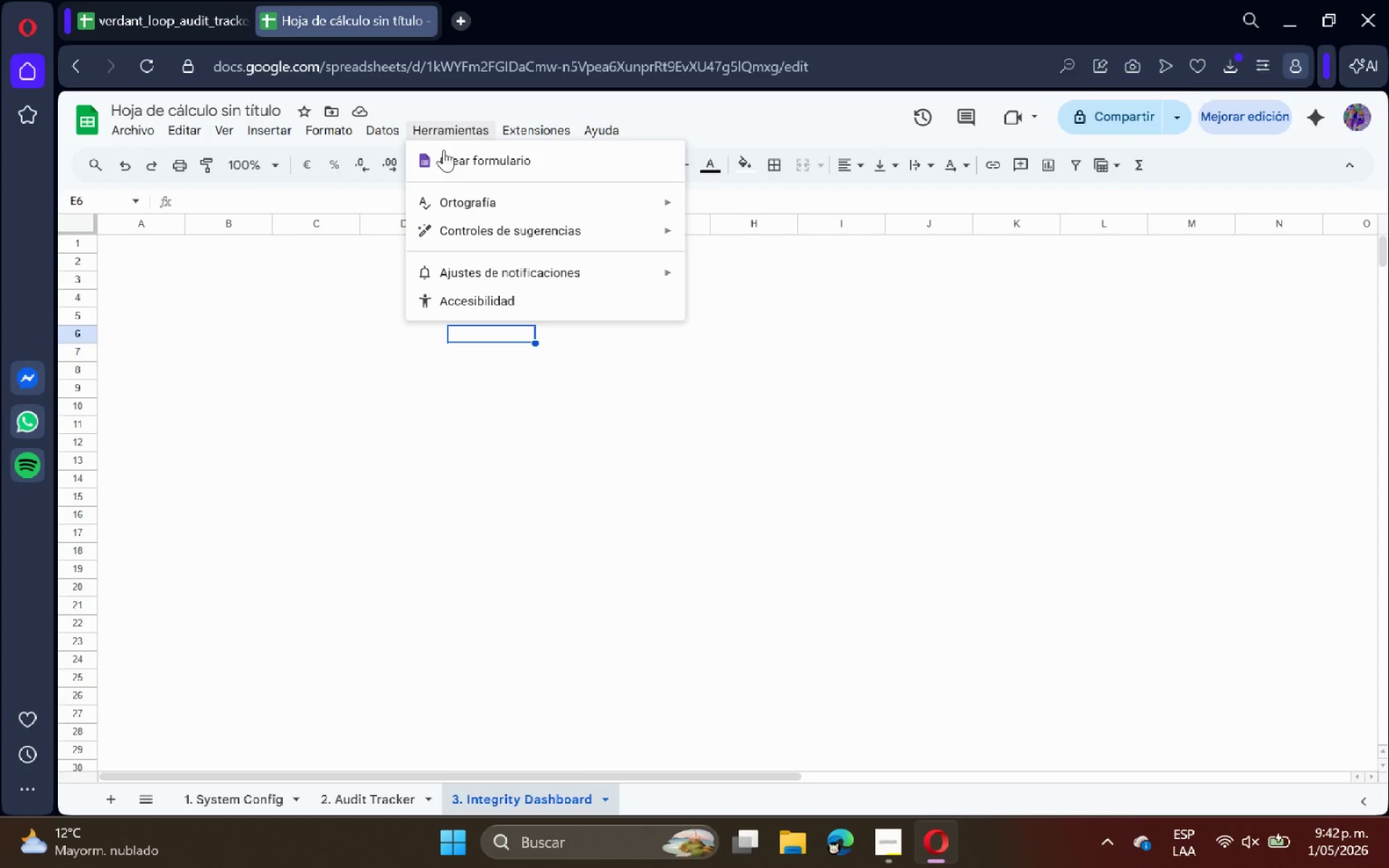 
wait(8.0)
 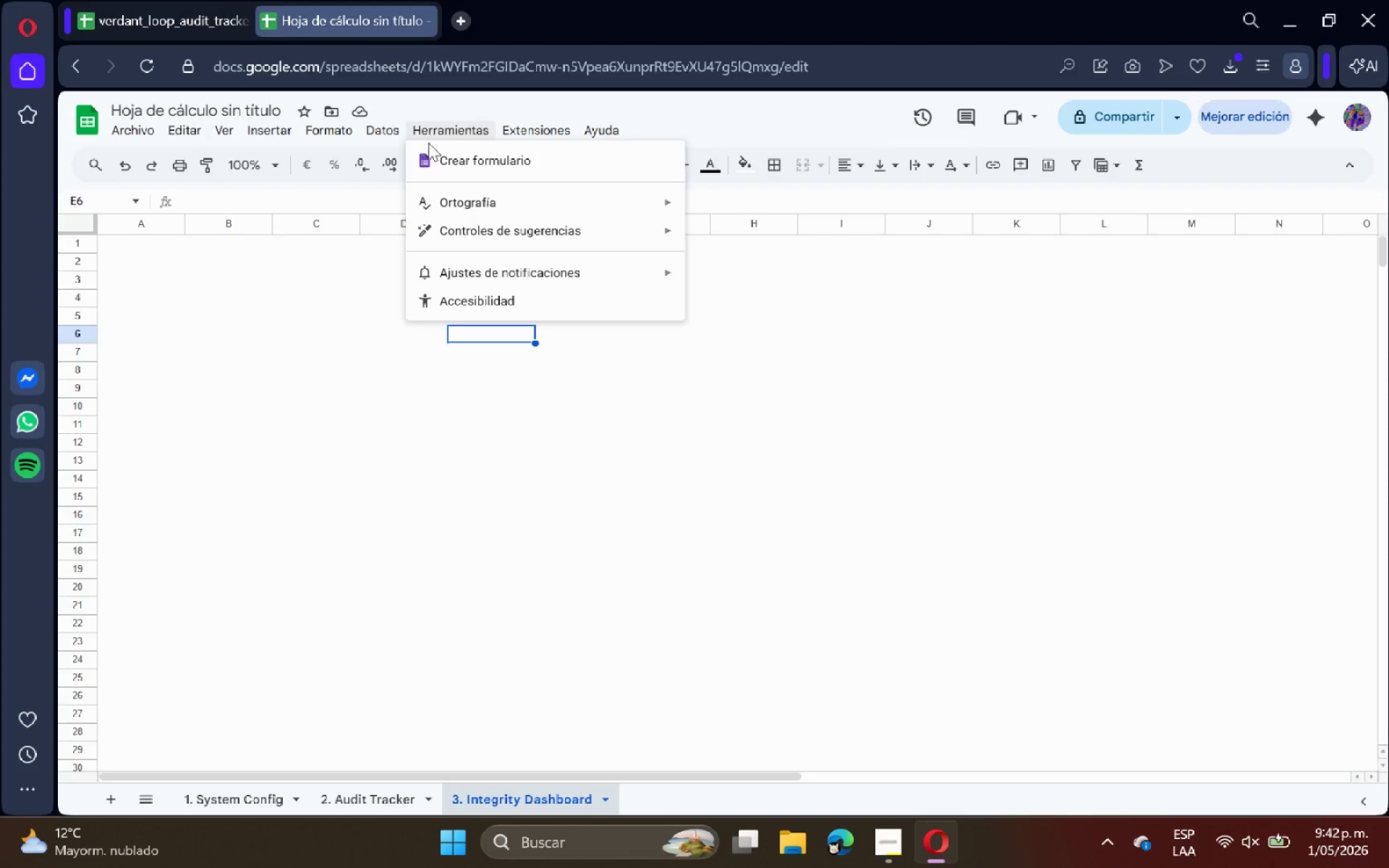 
left_click([436, 307])
 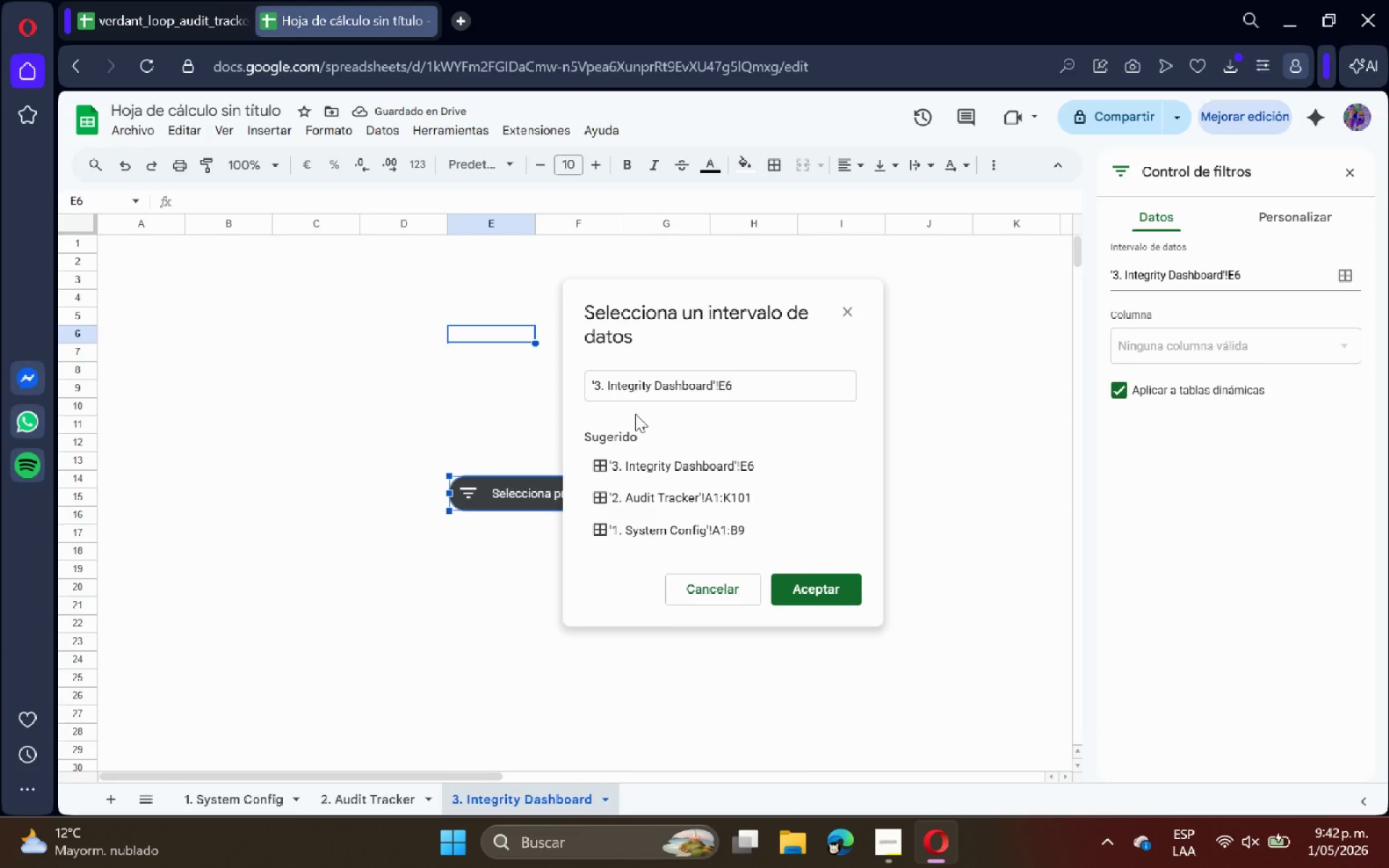 
wait(5.66)
 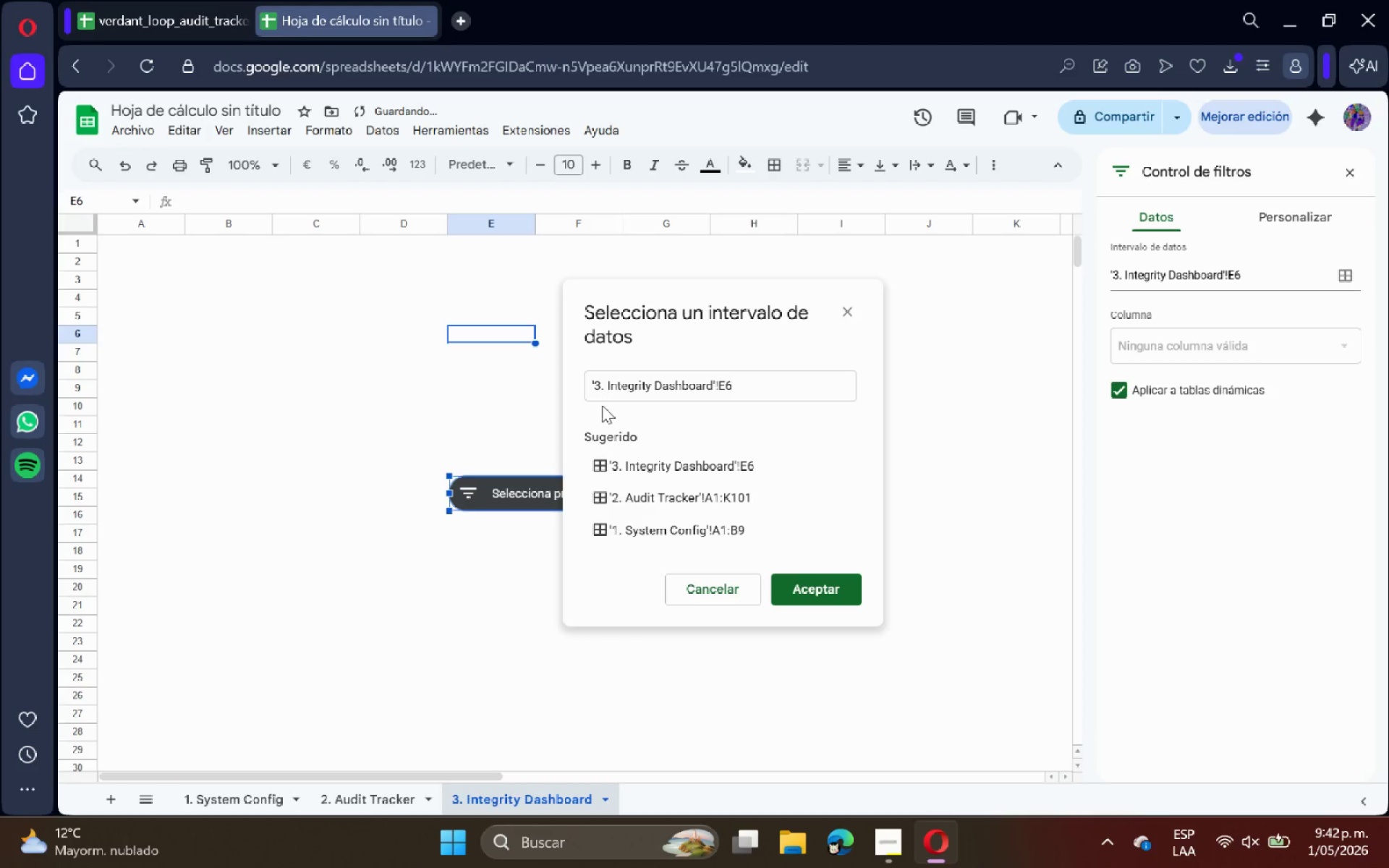 
left_click([385, 783])
 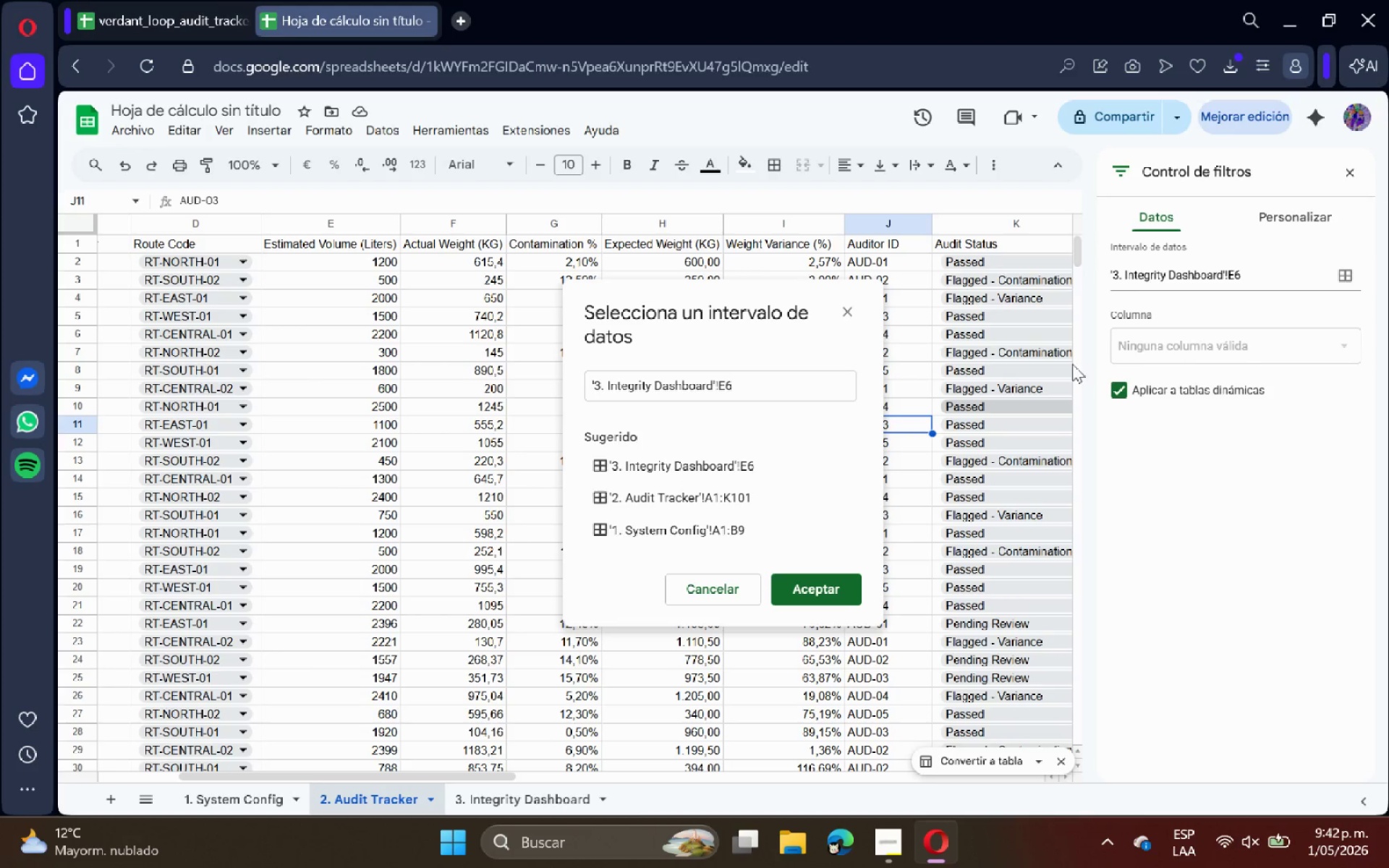 
scroll: coordinate [385, 334], scroll_direction: up, amount: 6.0
 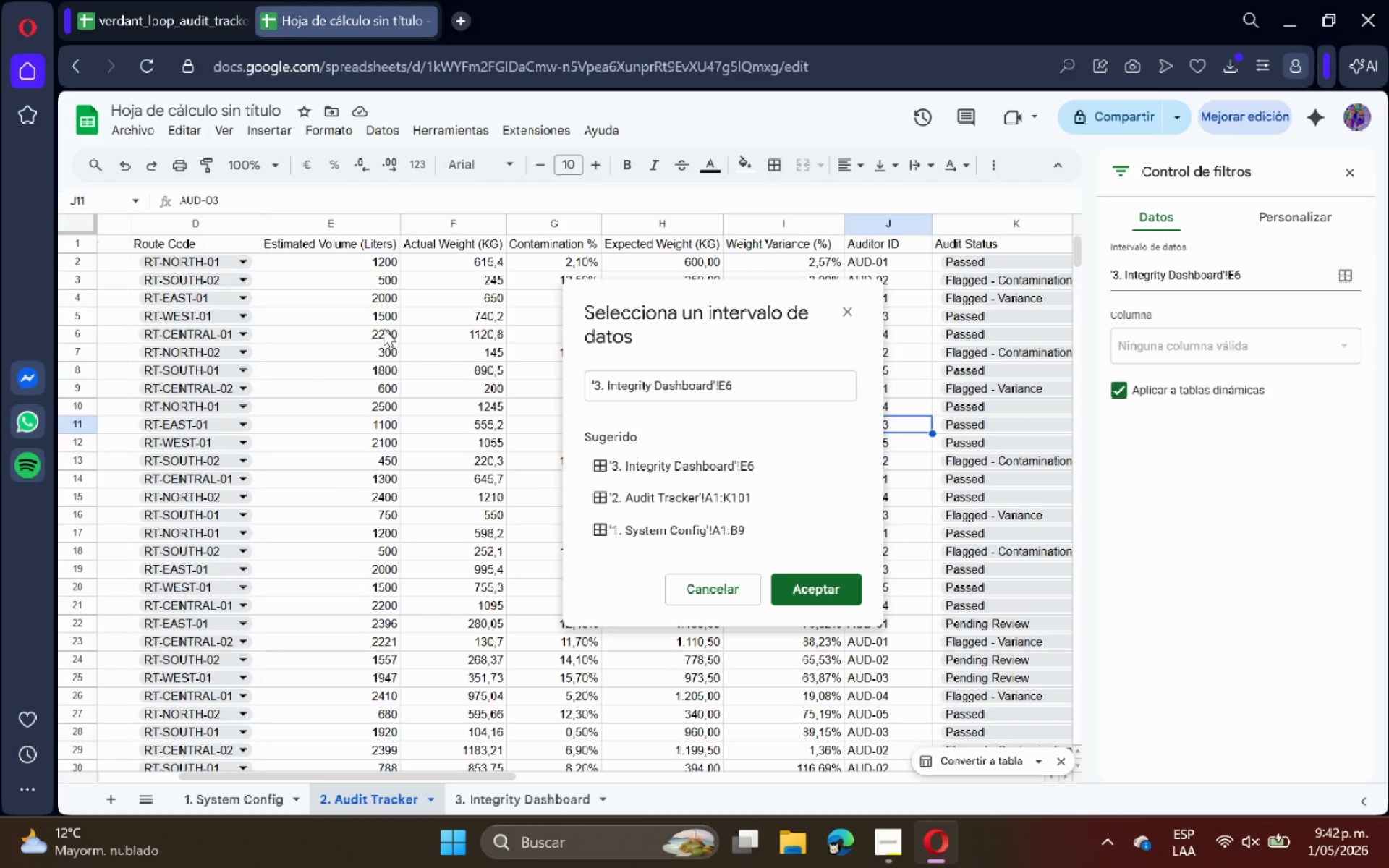 
mouse_move([408, 332])
 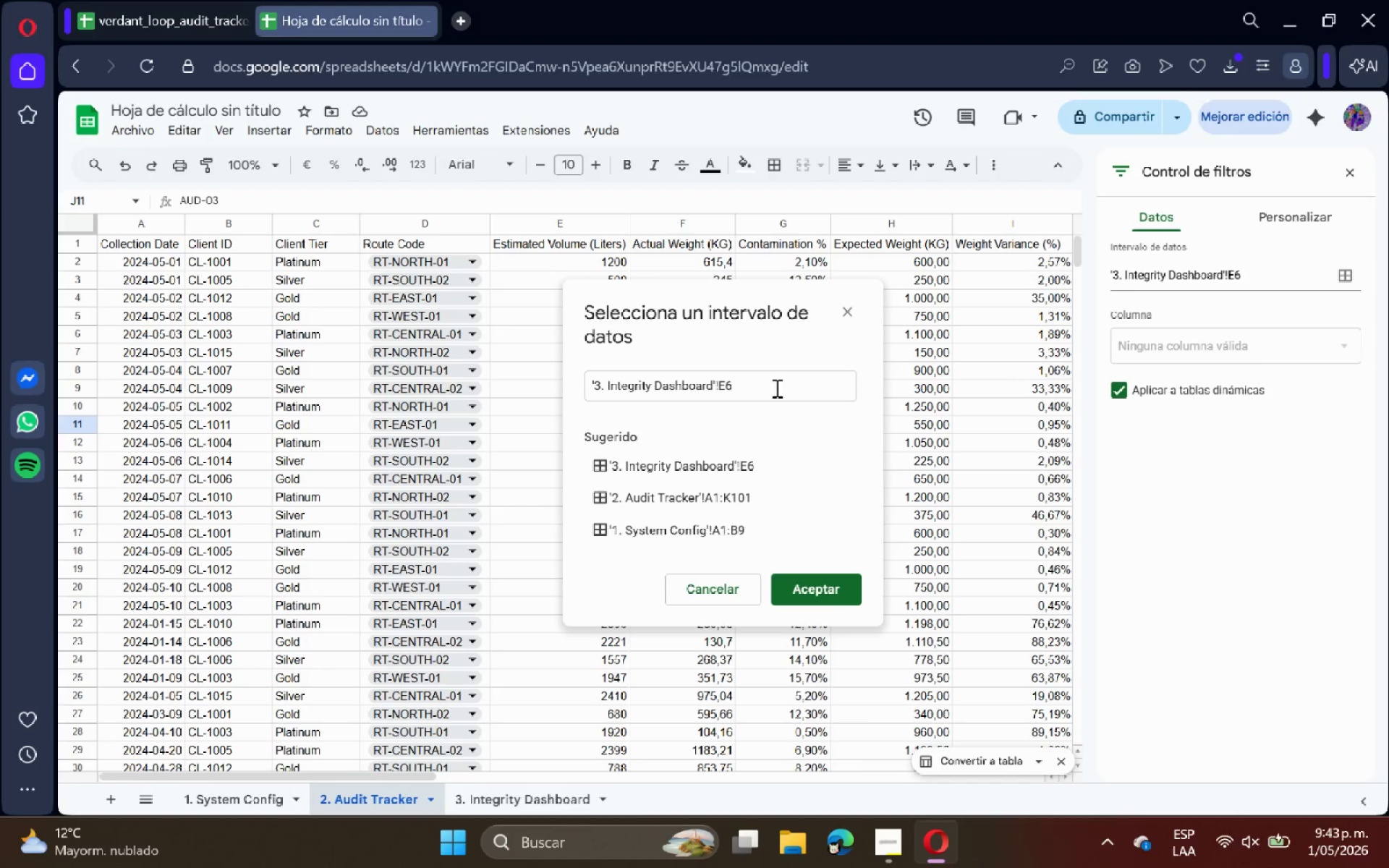 
left_click_drag(start_coordinate=[776, 386], to_coordinate=[493, 394])
 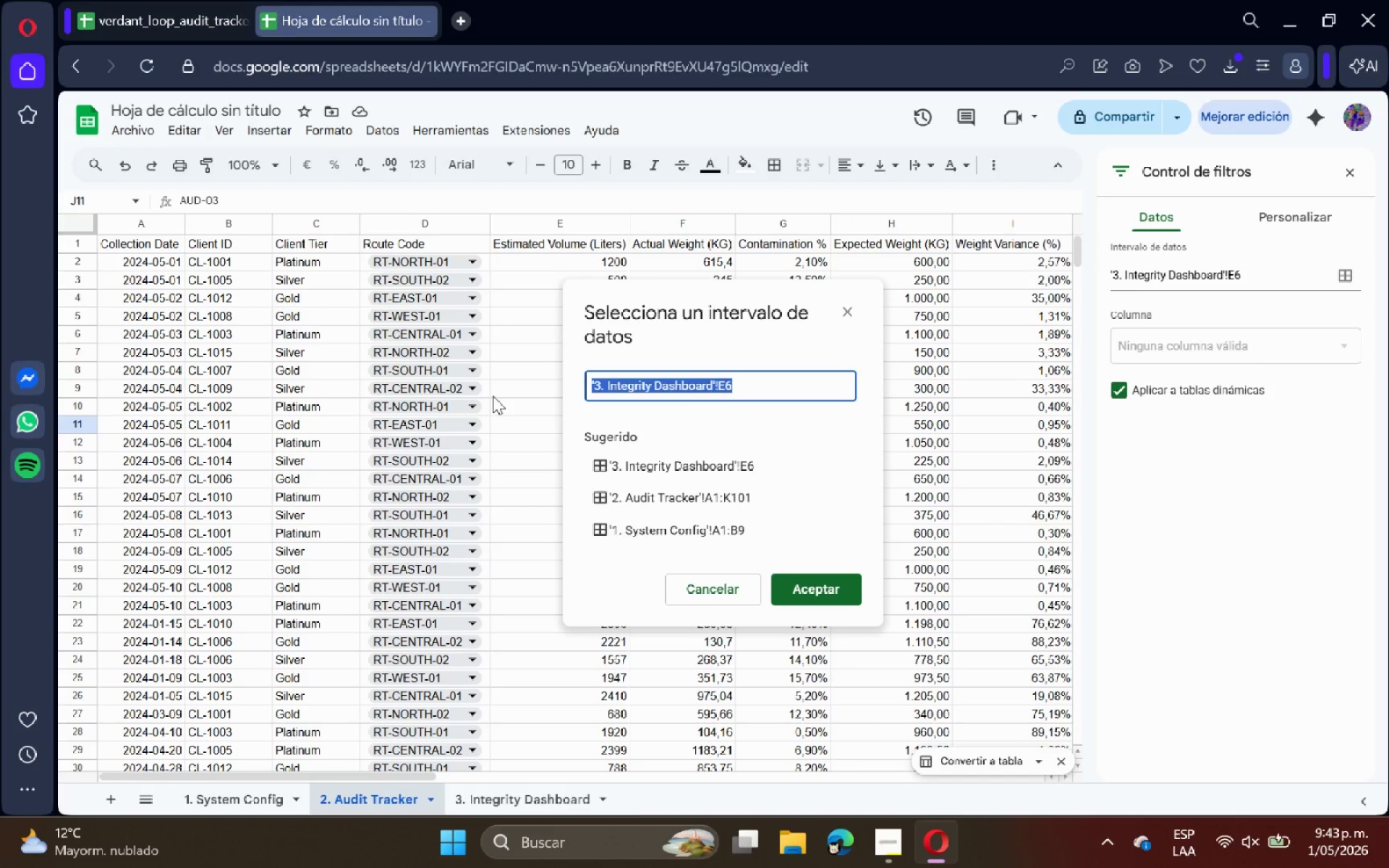 
key(Backspace)
 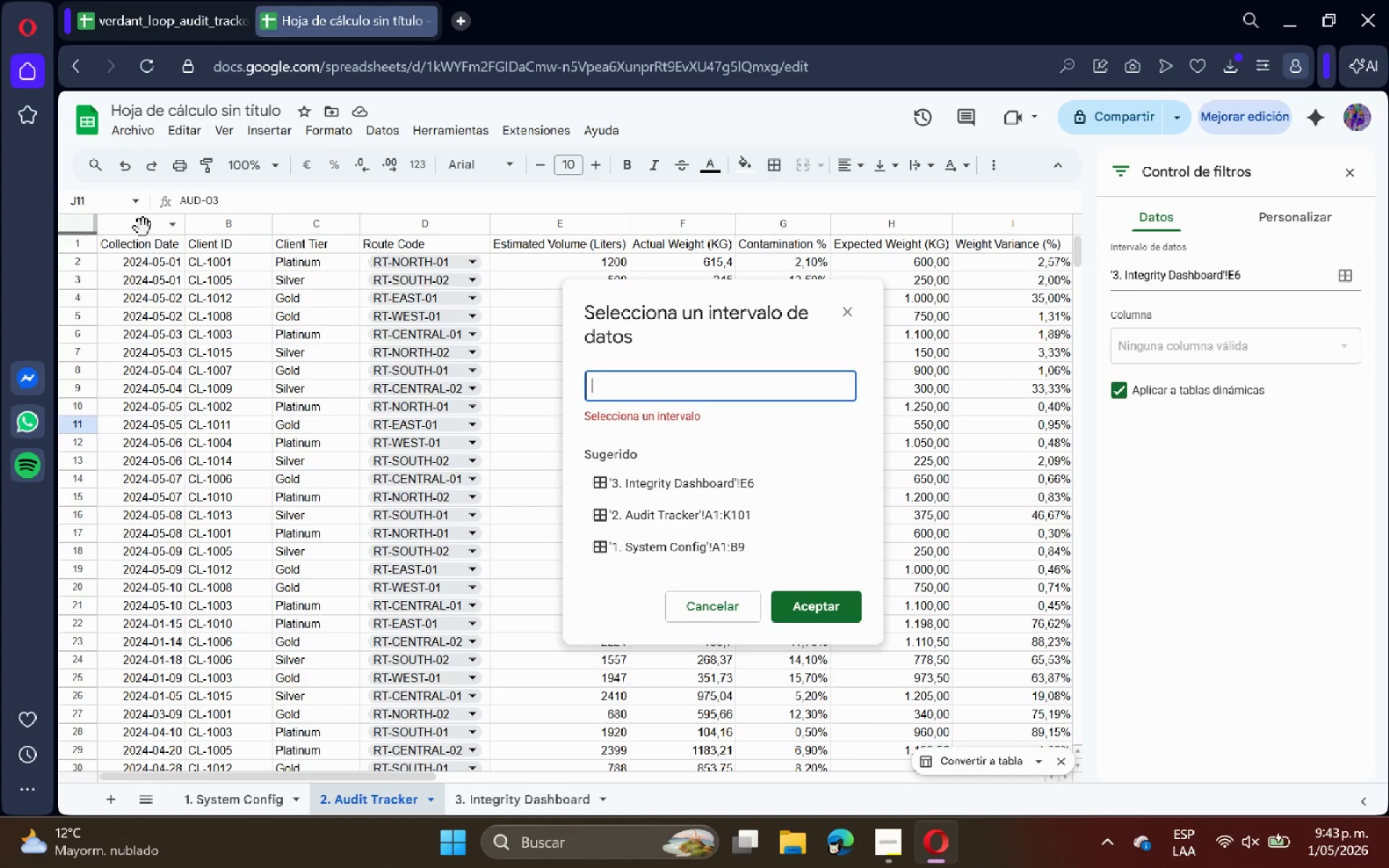 
left_click_drag(start_coordinate=[144, 222], to_coordinate=[872, 236])
 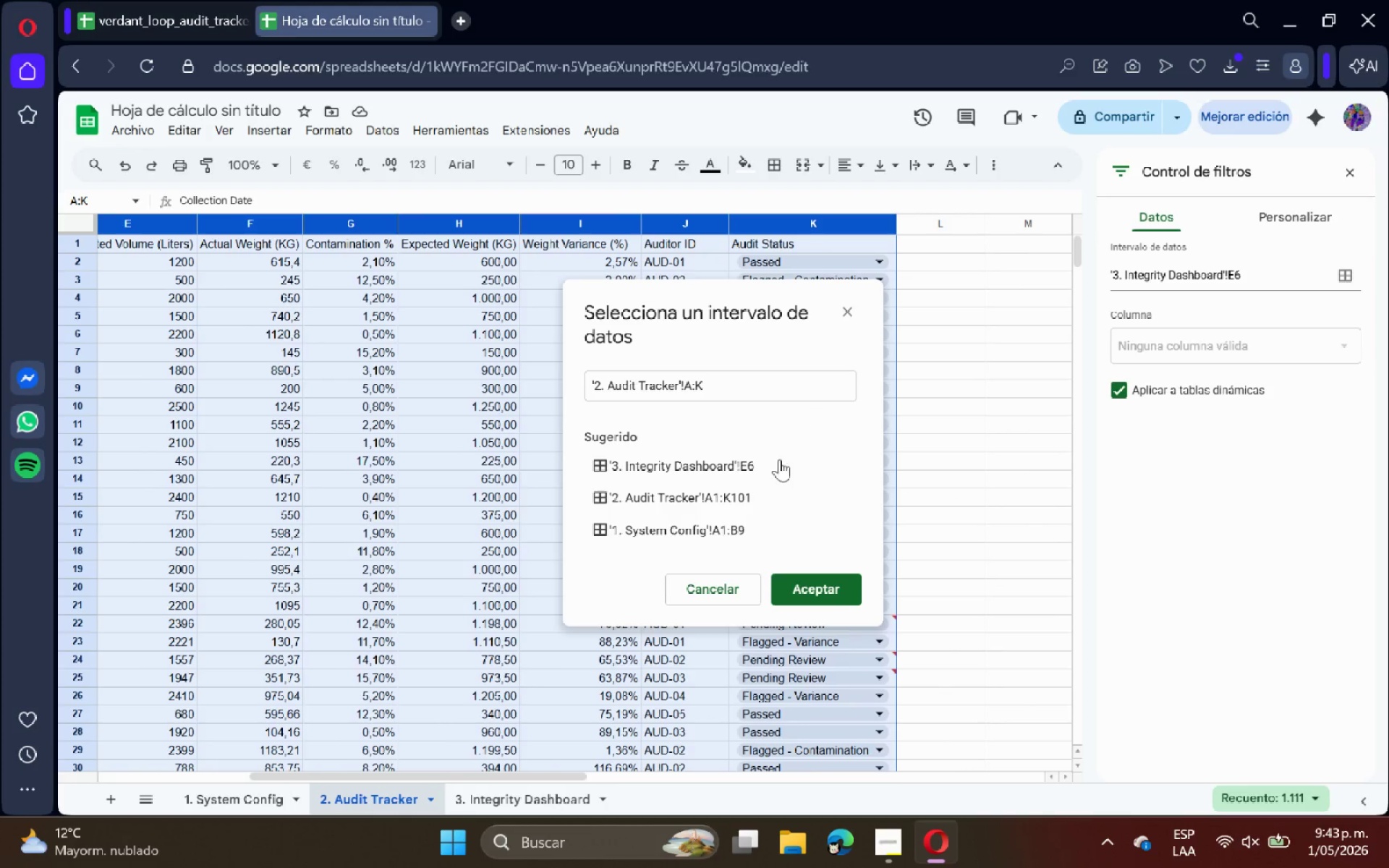 
left_click([825, 591])
 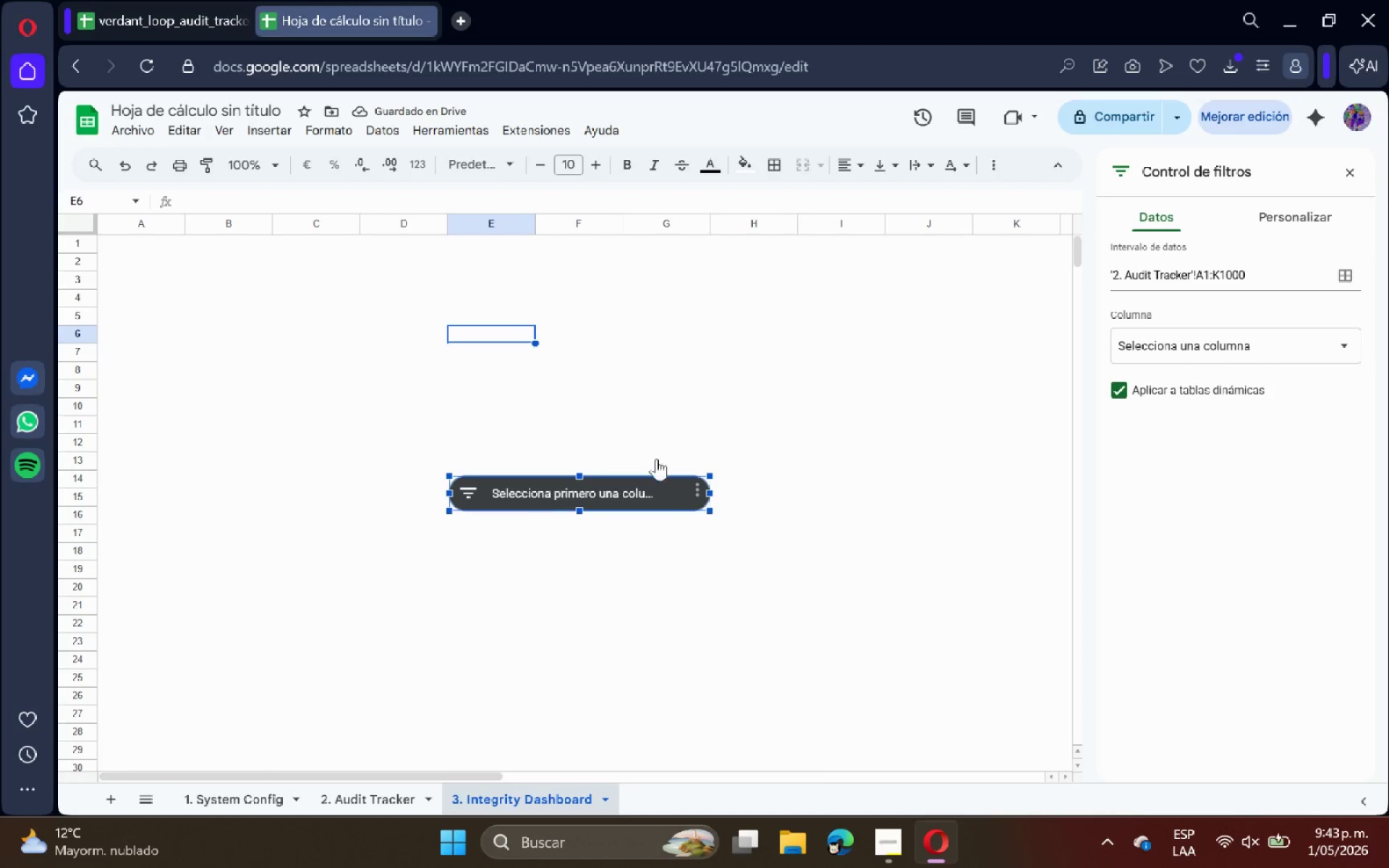 
left_click([1209, 341])
 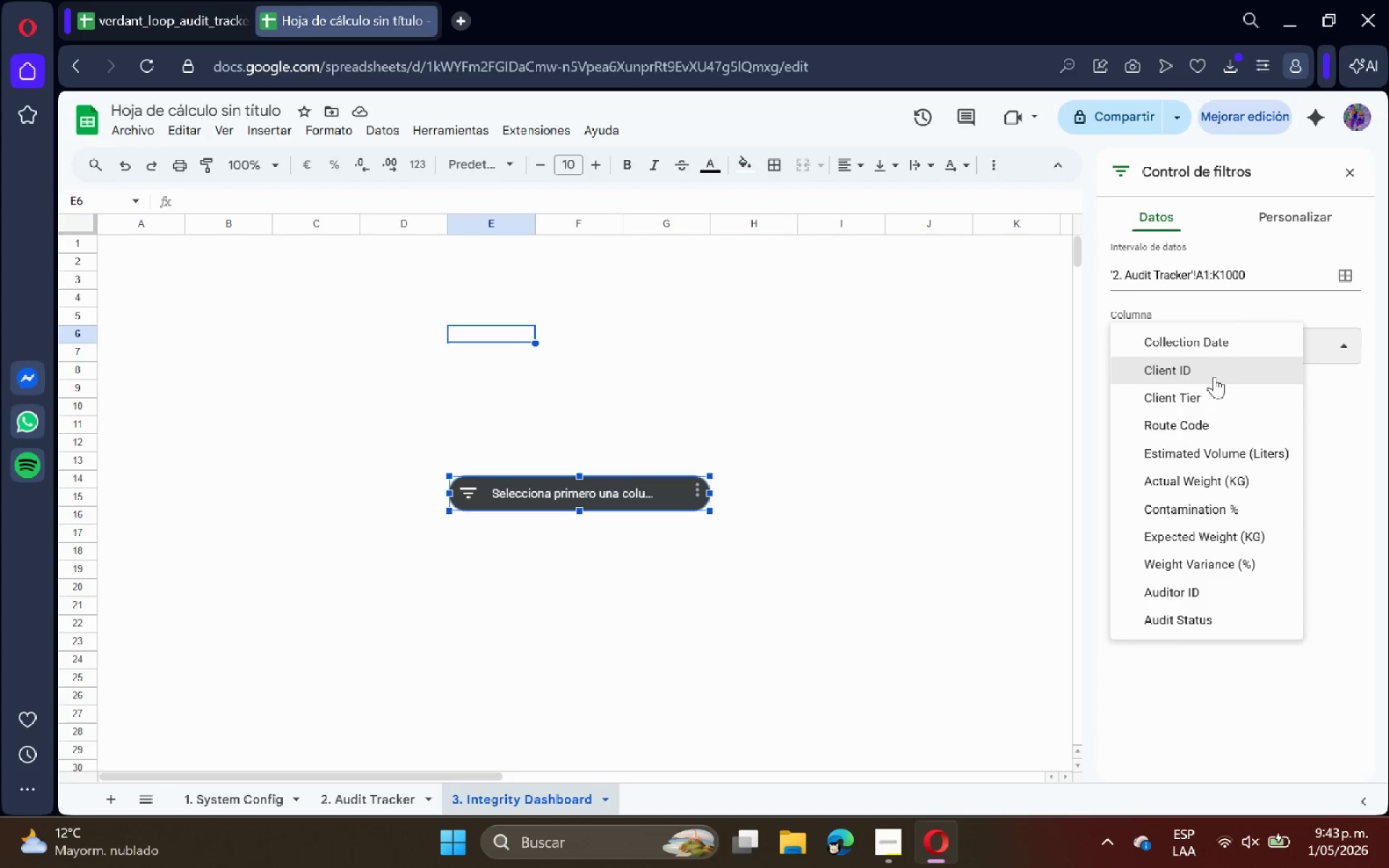 
left_click([1216, 390])
 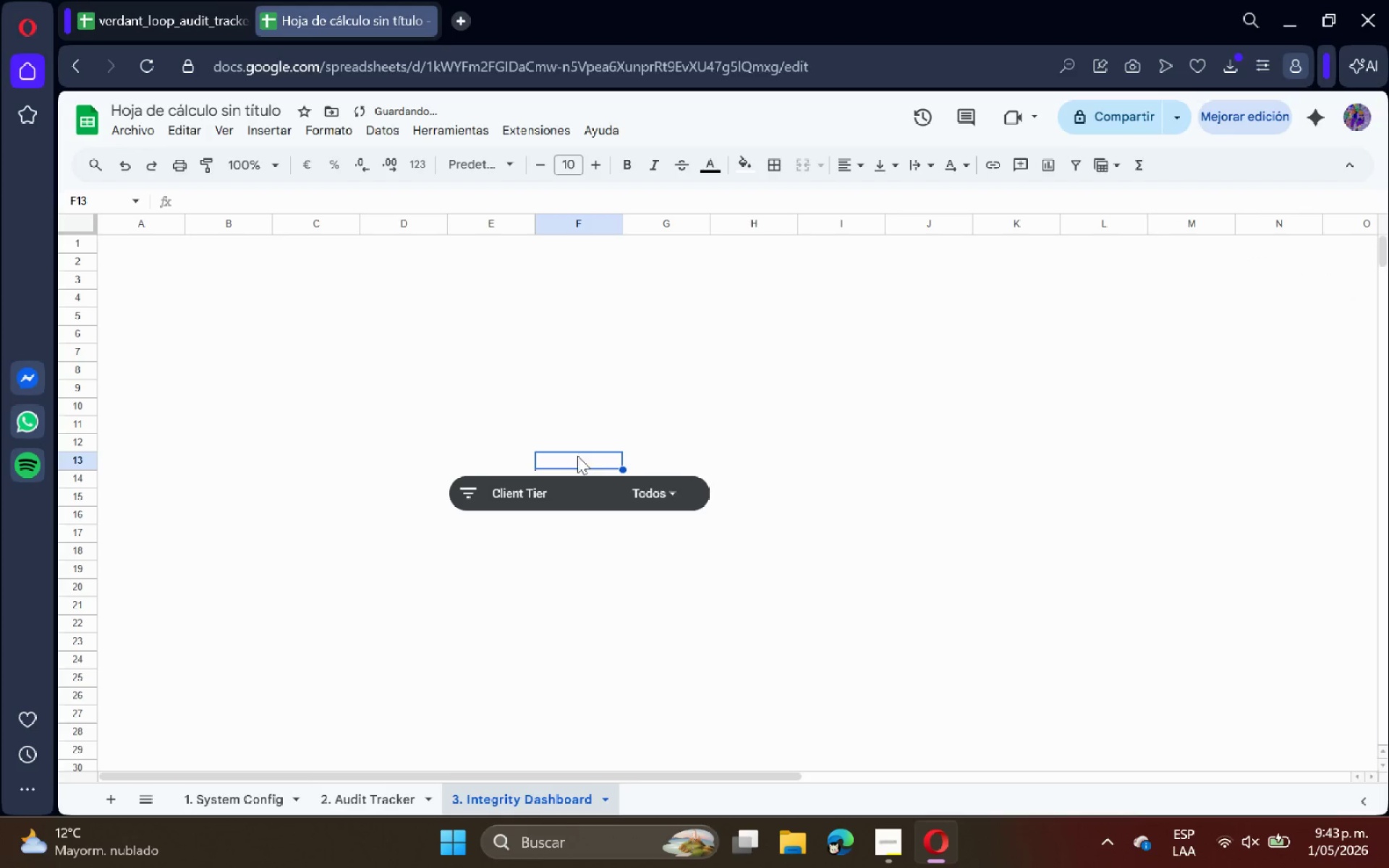 
double_click([572, 493])
 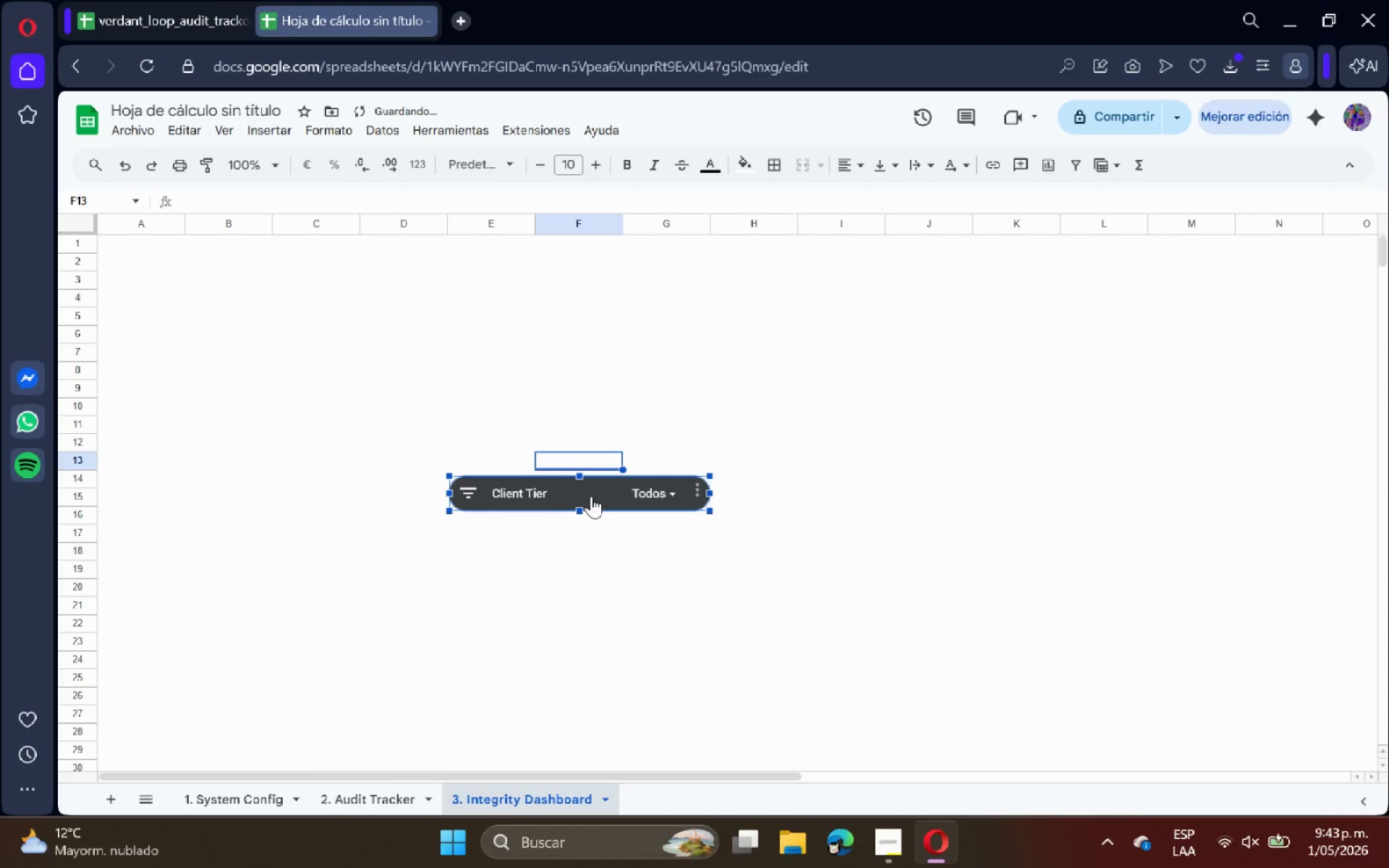 
left_click_drag(start_coordinate=[591, 496], to_coordinate=[198, 275])
 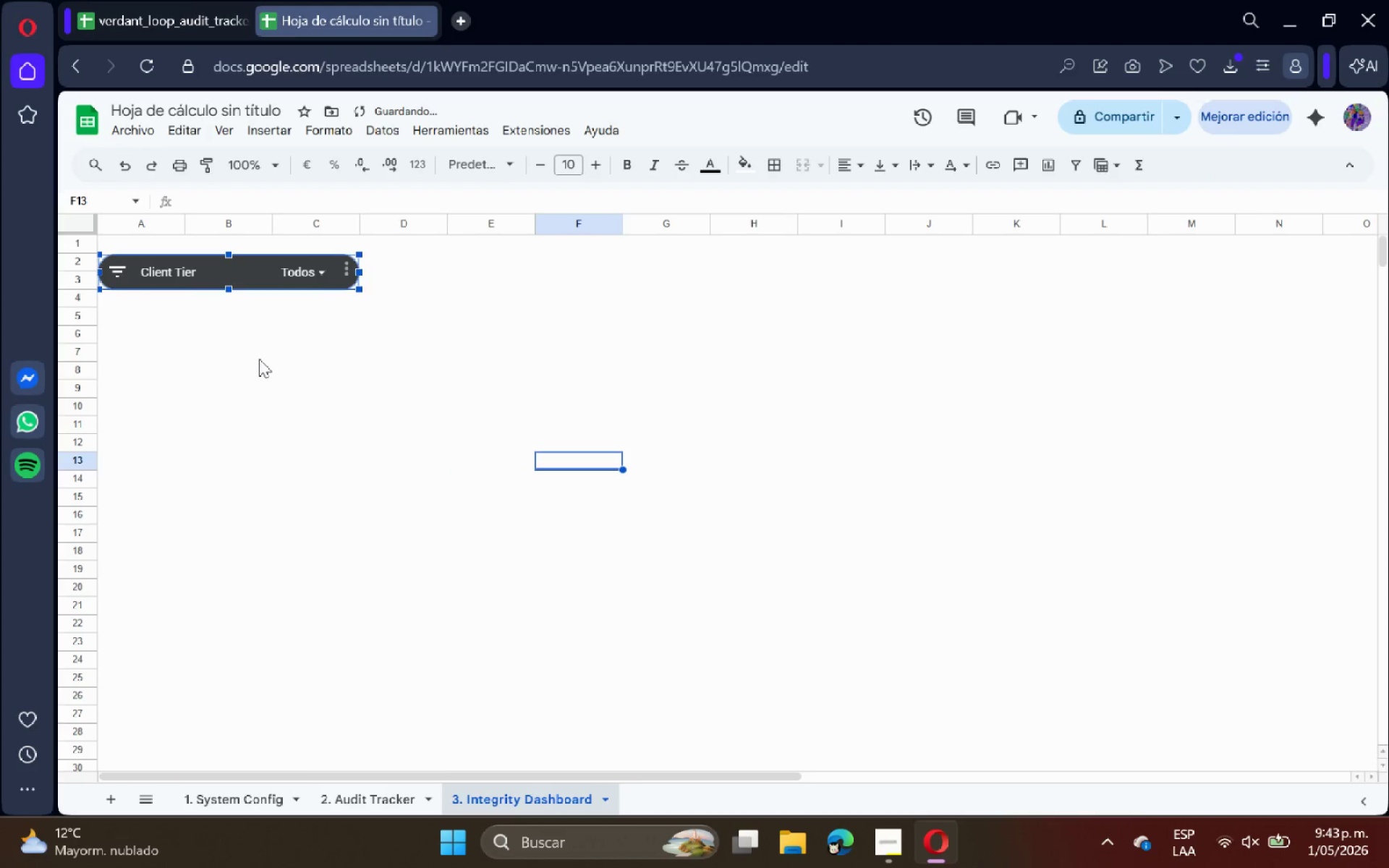 
left_click([259, 359])
 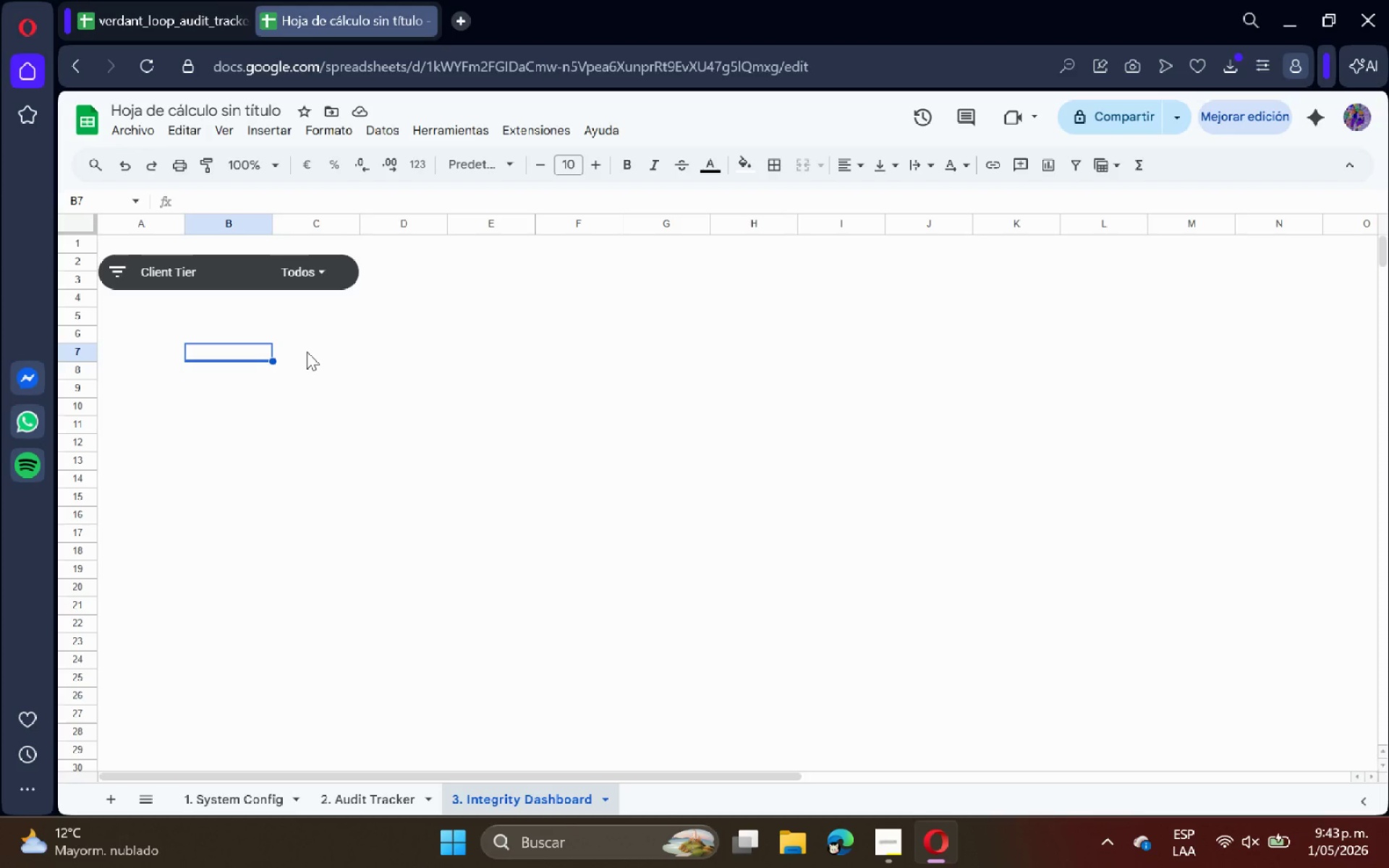 
wait(6.81)
 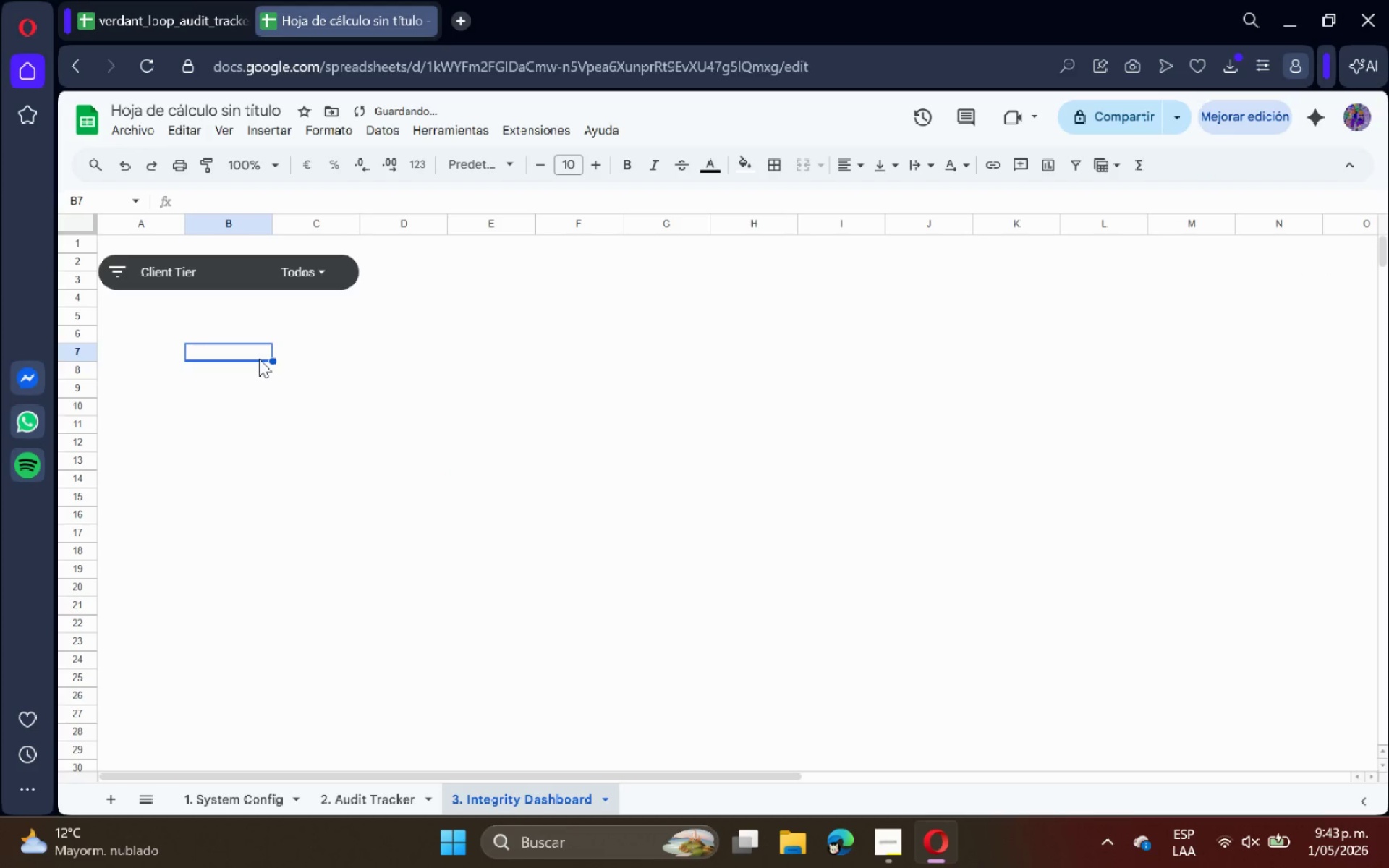 
double_click([320, 271])
 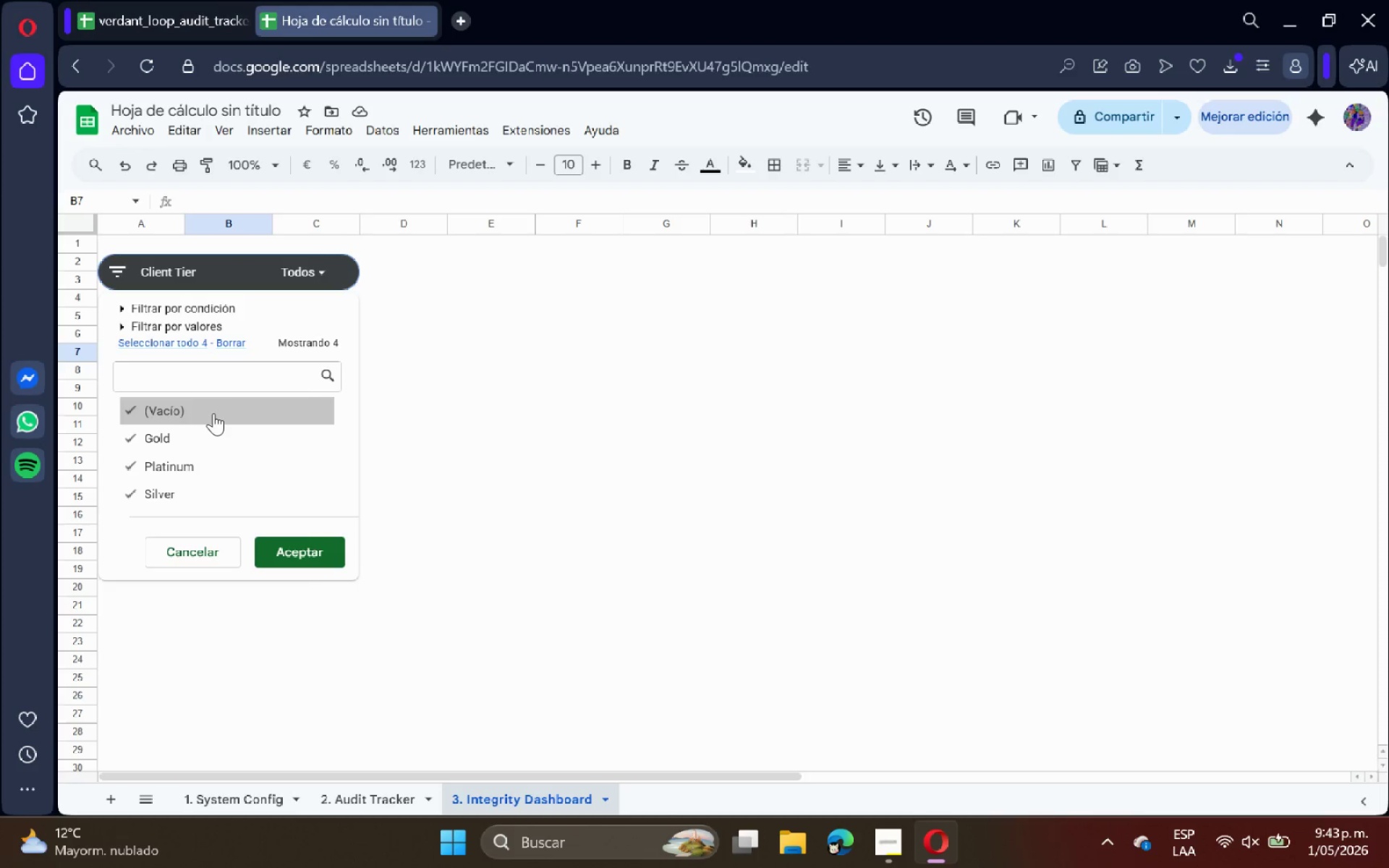 
left_click([700, 472])
 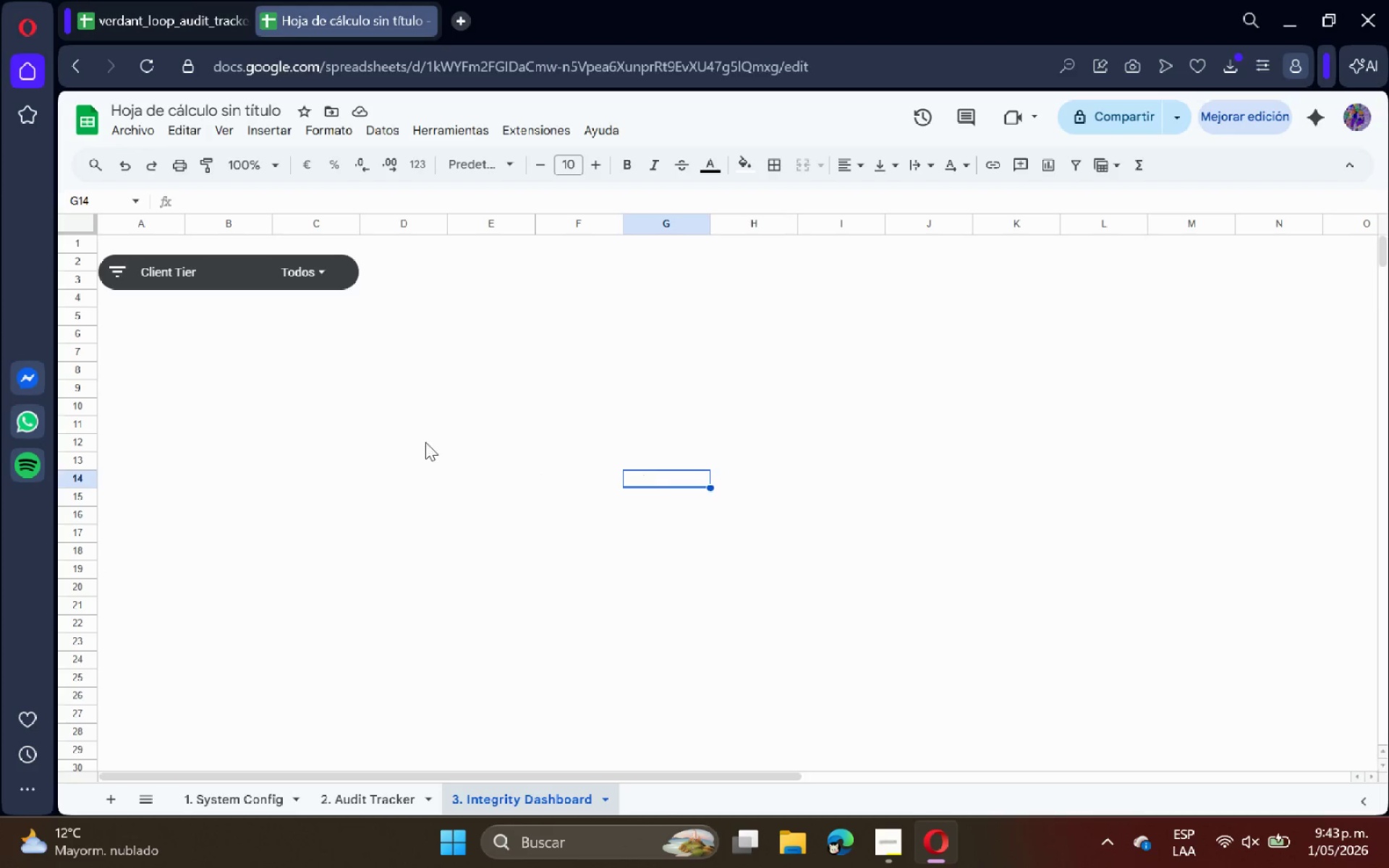 
left_click([145, 329])
 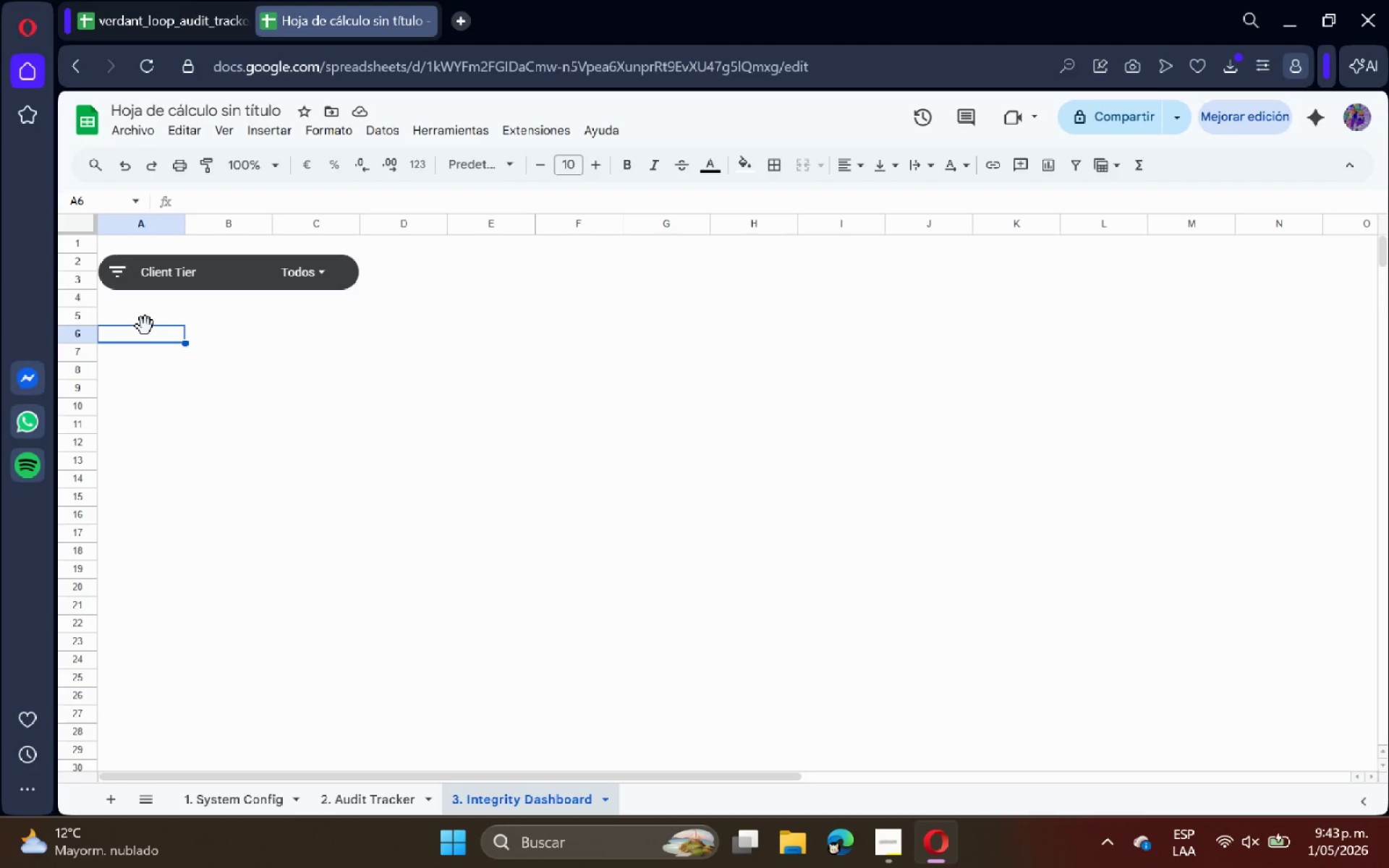 
type()QUERY*)
 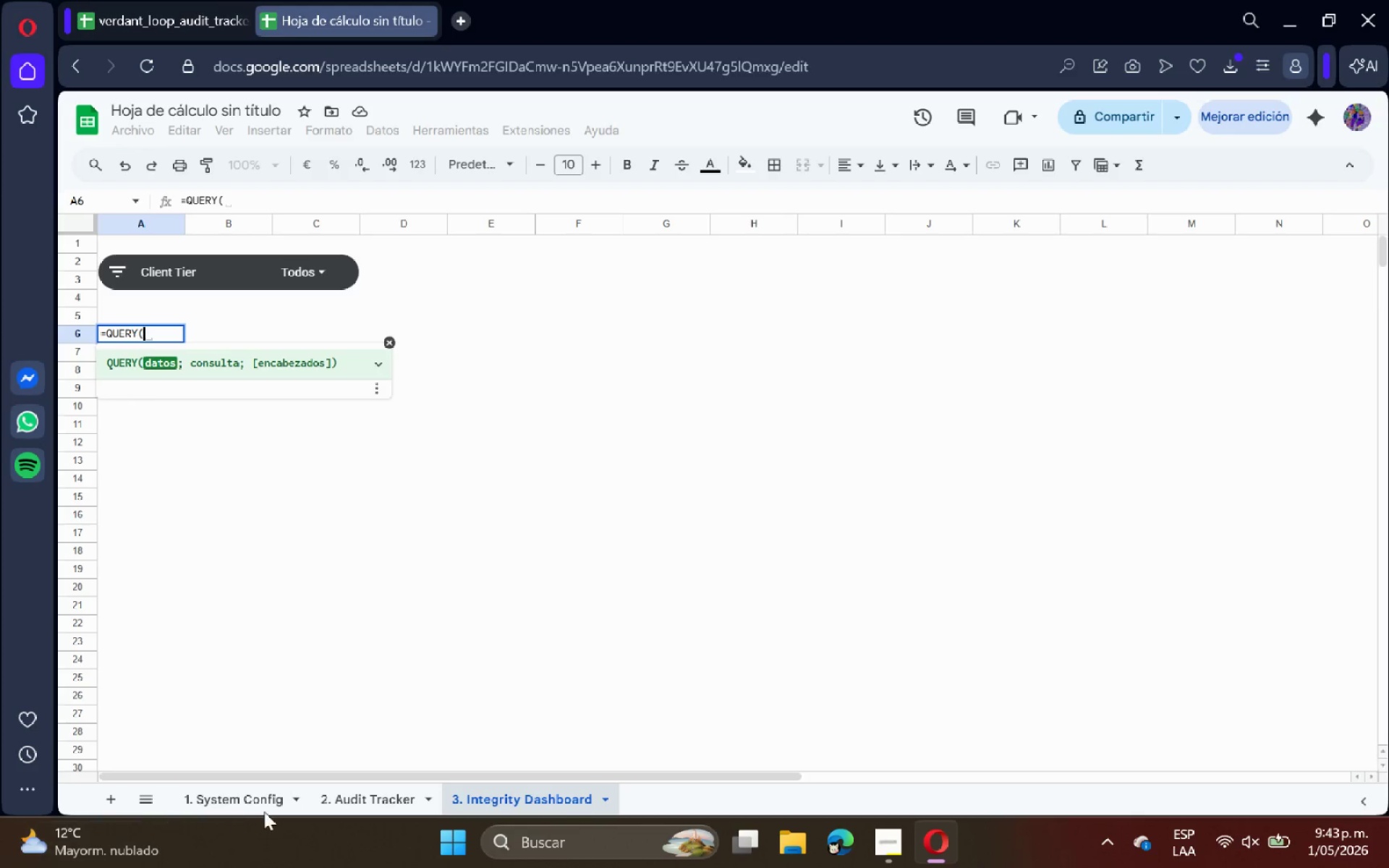 
left_click([348, 803])
 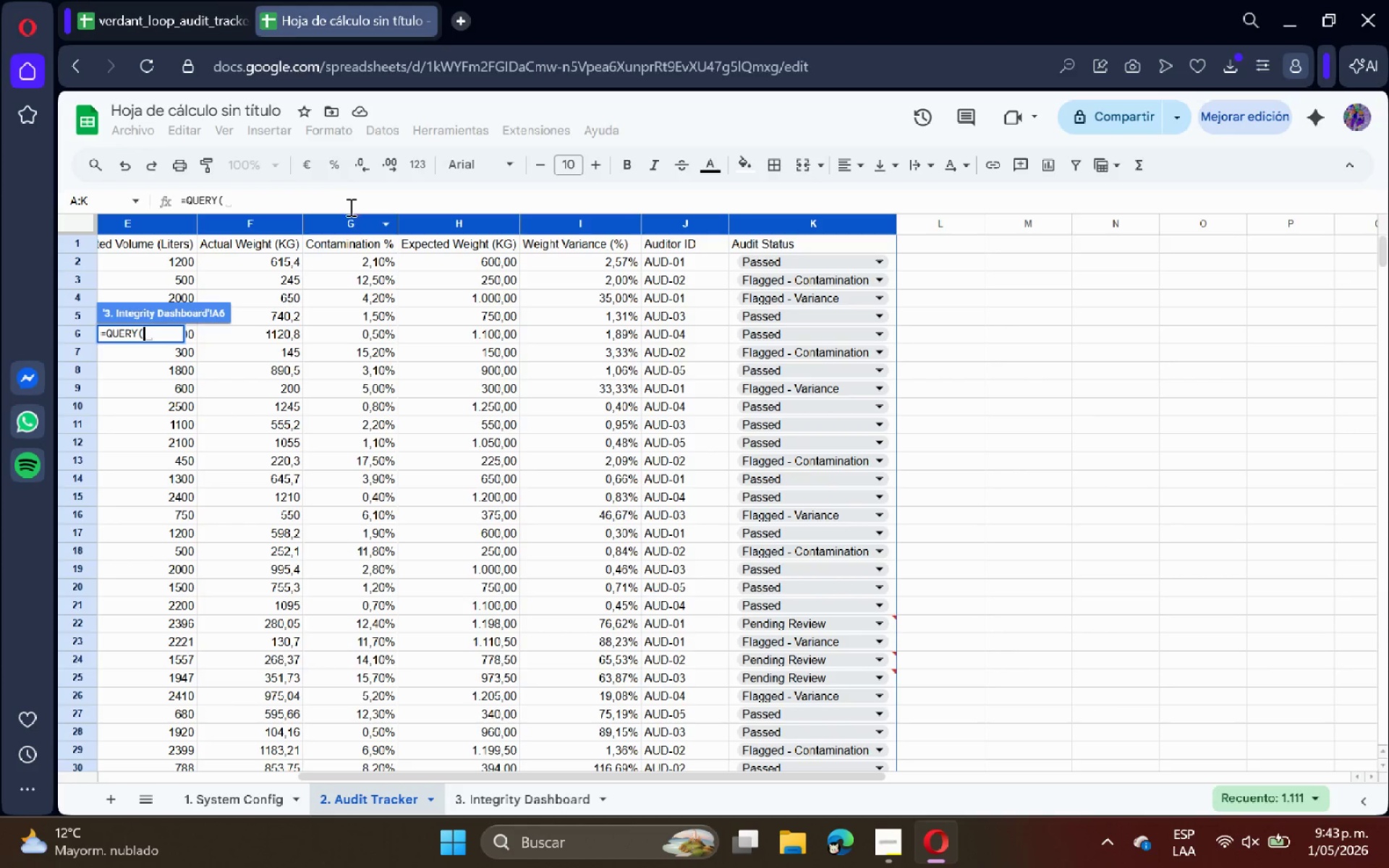 
scroll: coordinate [327, 251], scroll_direction: up, amount: 5.0
 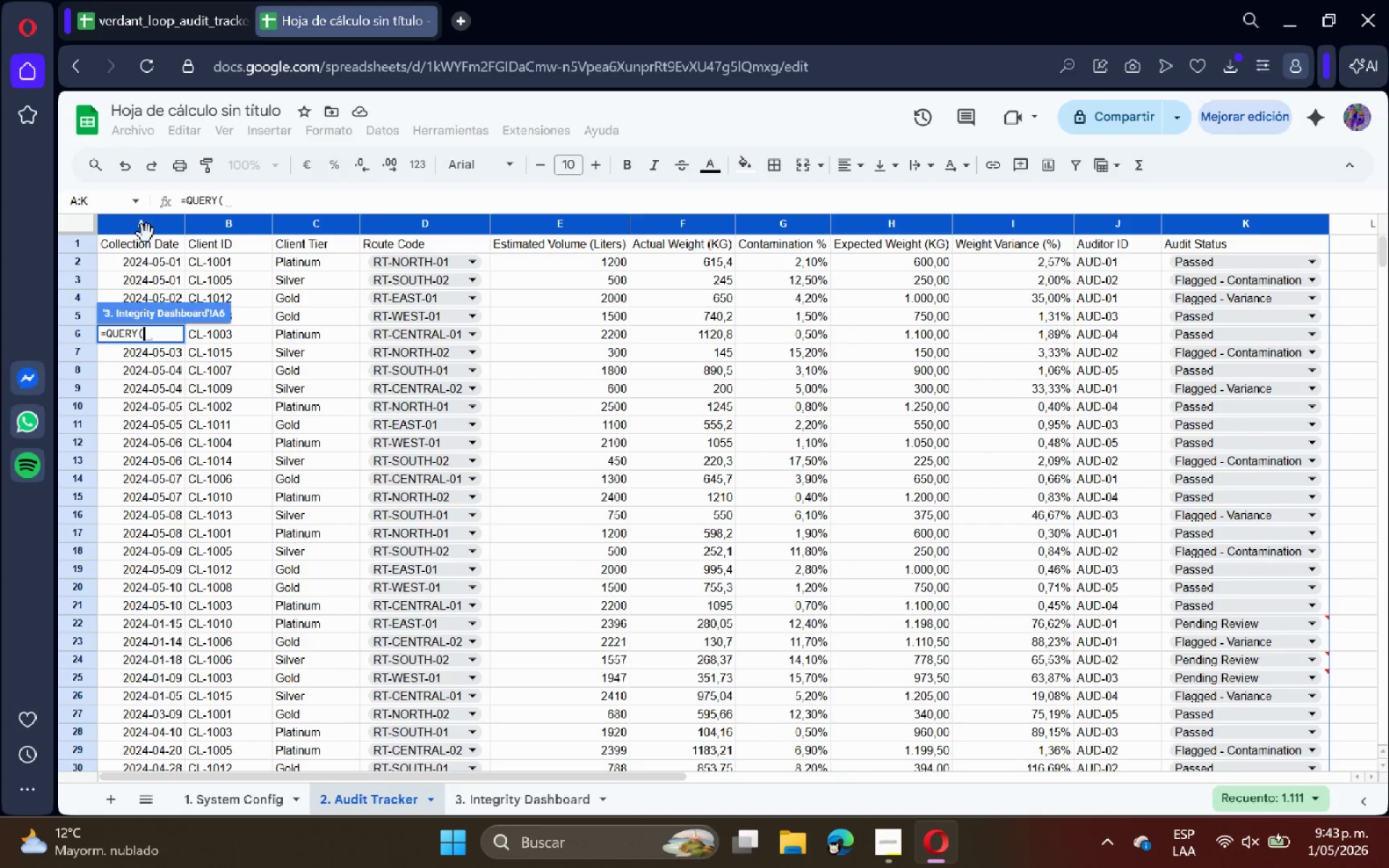 
left_click_drag(start_coordinate=[138, 229], to_coordinate=[1219, 224])
 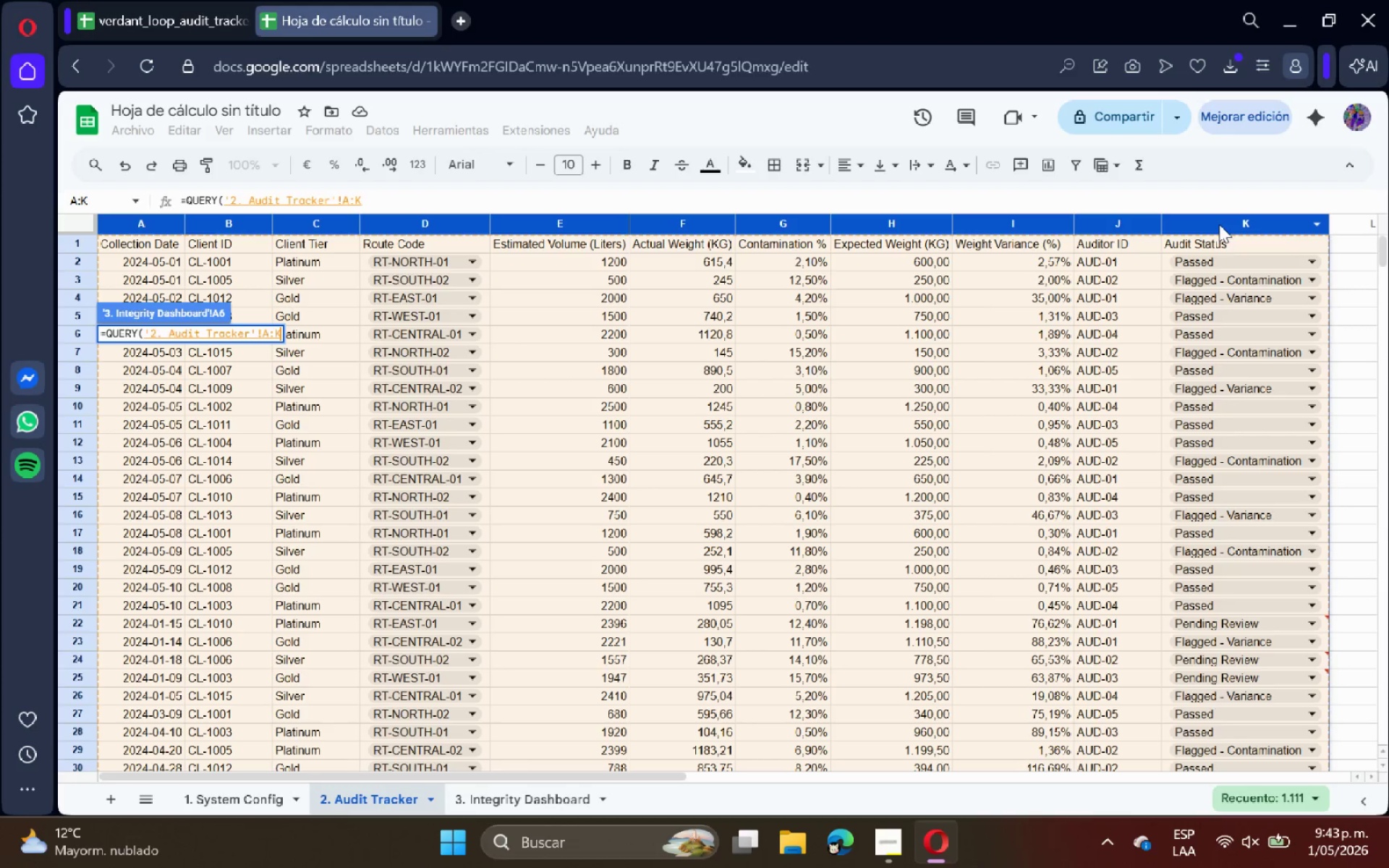 
type(< @SELECT C, SUM*F( WHERE C IS NOT NULL GROUP BY C LABEL C [Client Tier[, SUM*F( [Total Divered)
key(Backspace)
key(Backspace)
type(ted)
 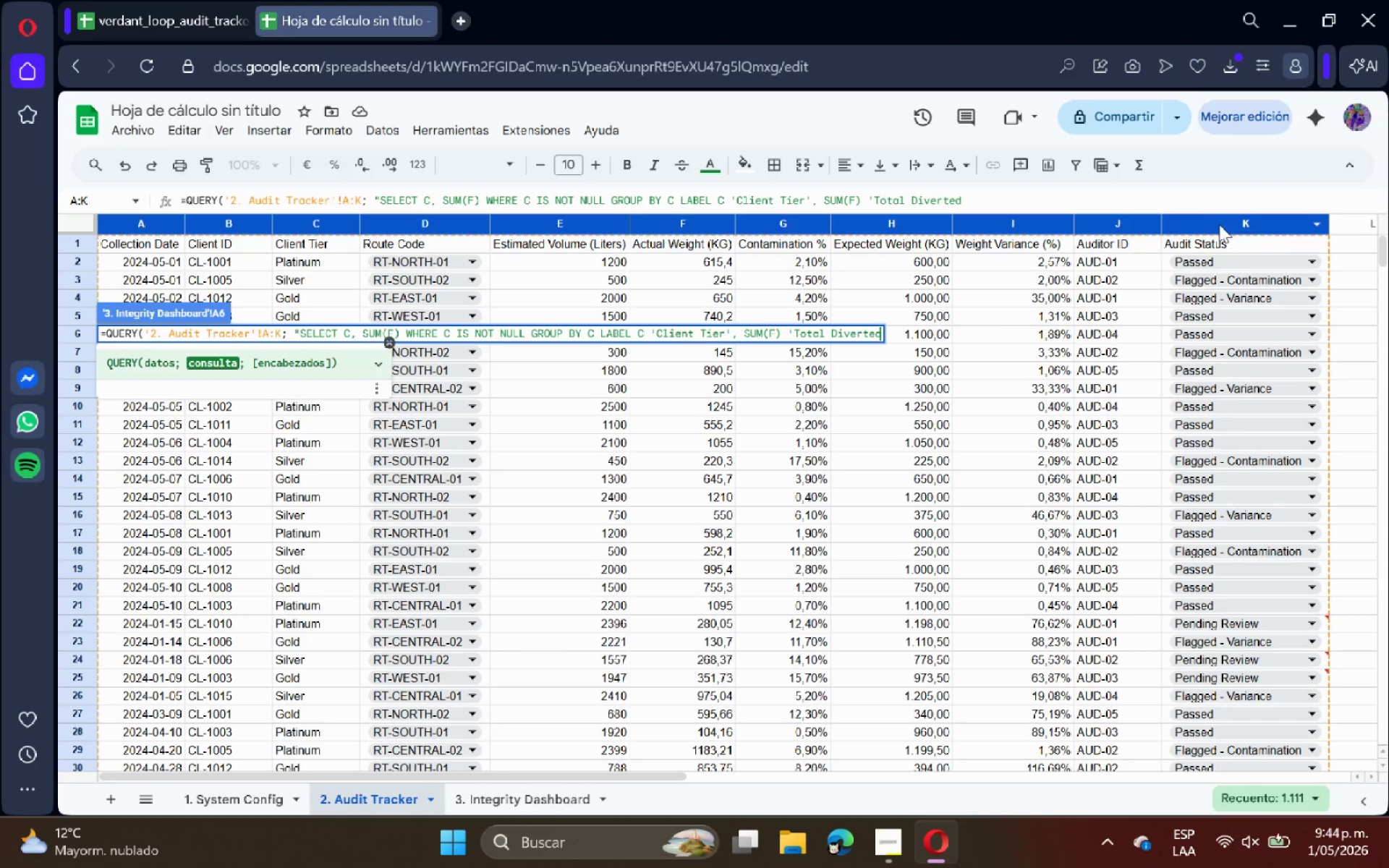 
type( Weight *KG([@< 1()
 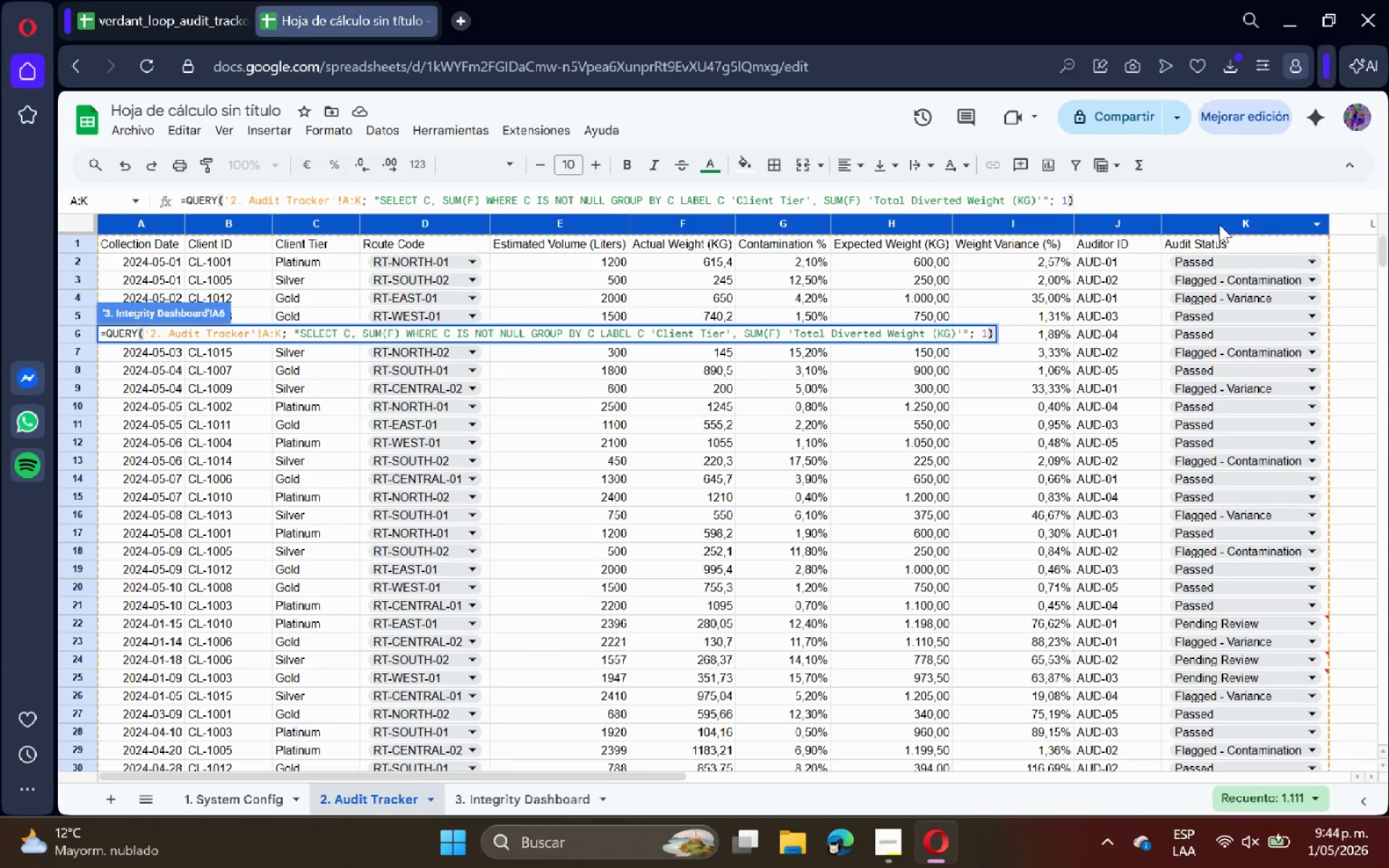 
key(Enter)
 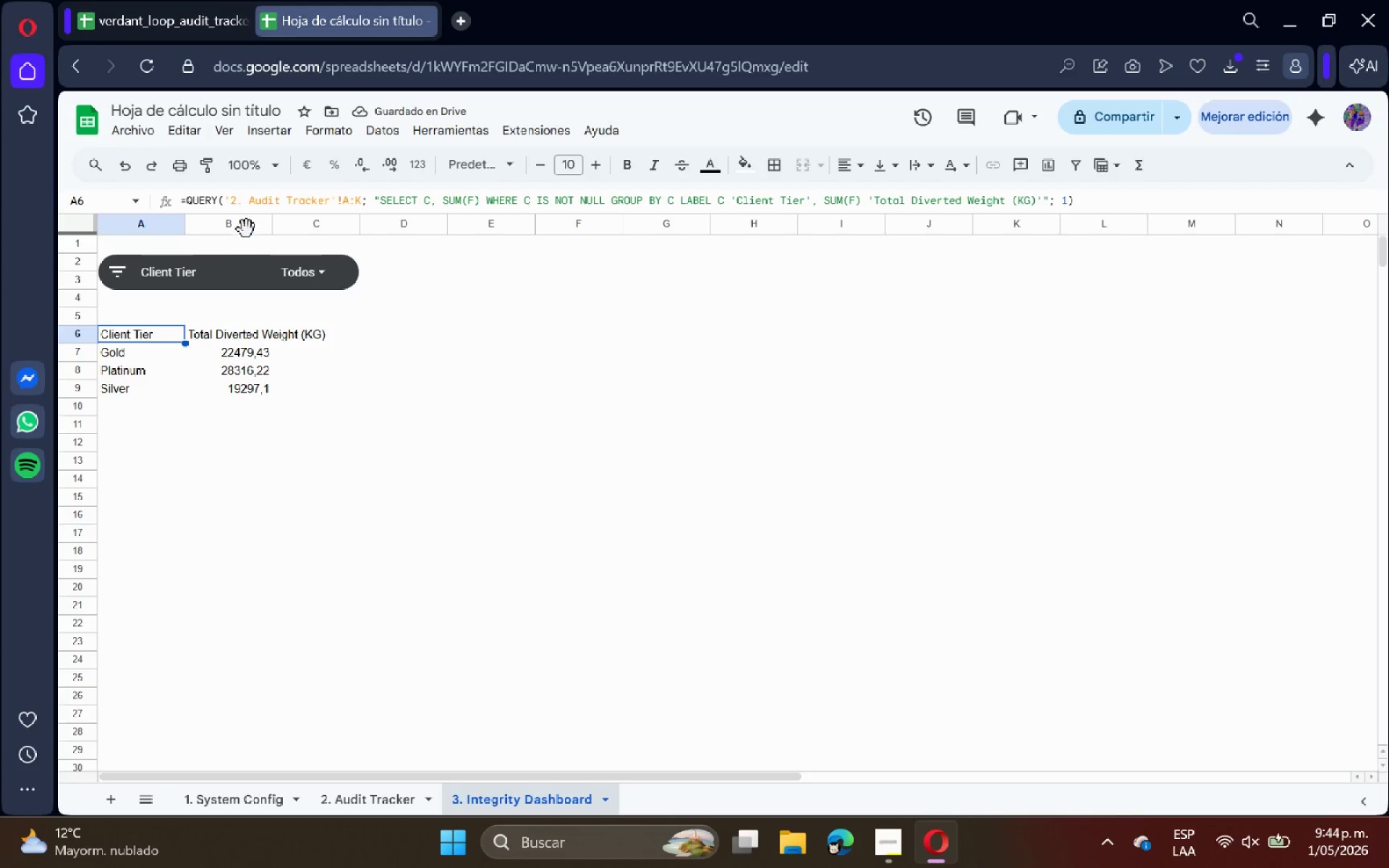 
double_click([272, 226])
 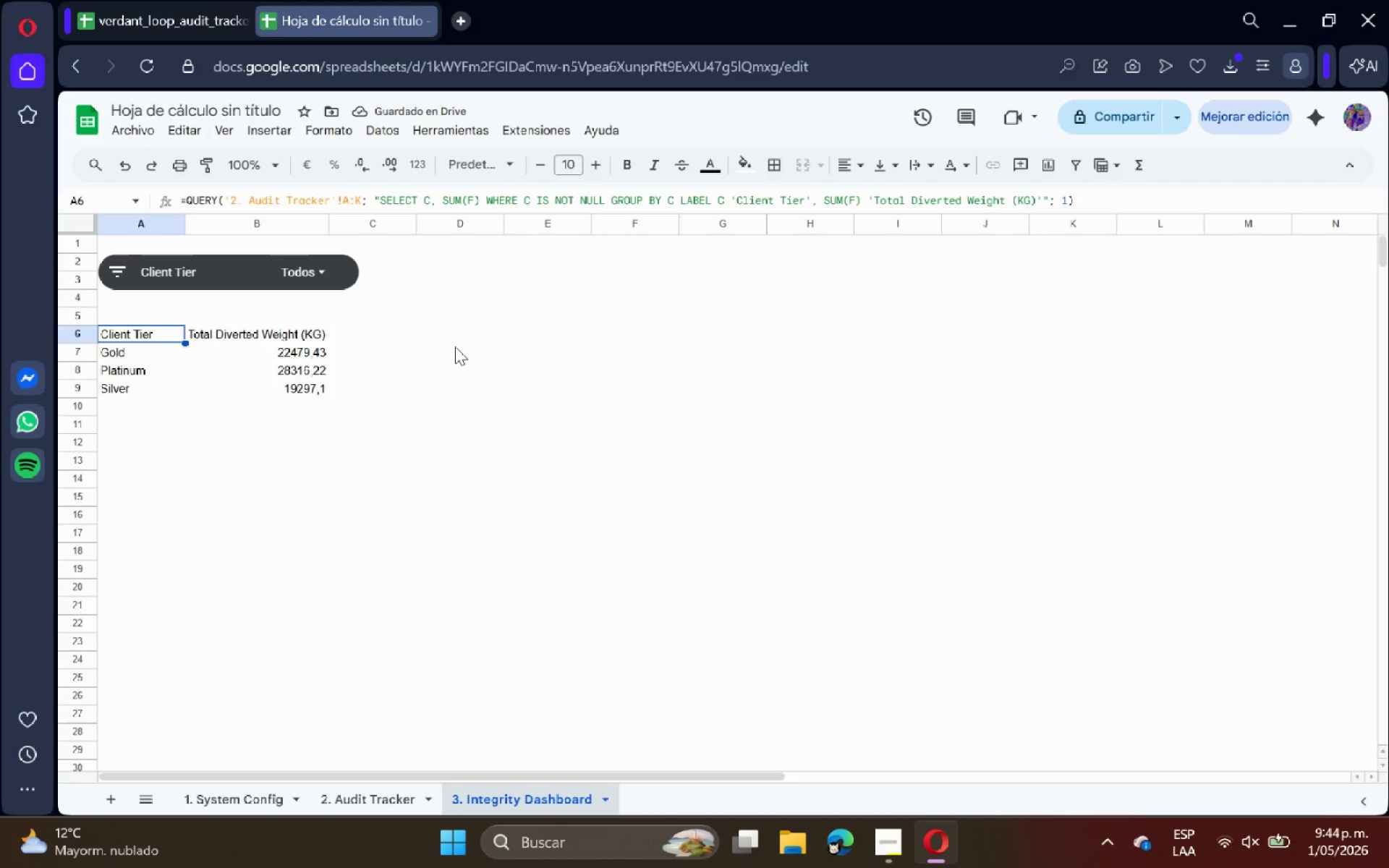 
wait(6.39)
 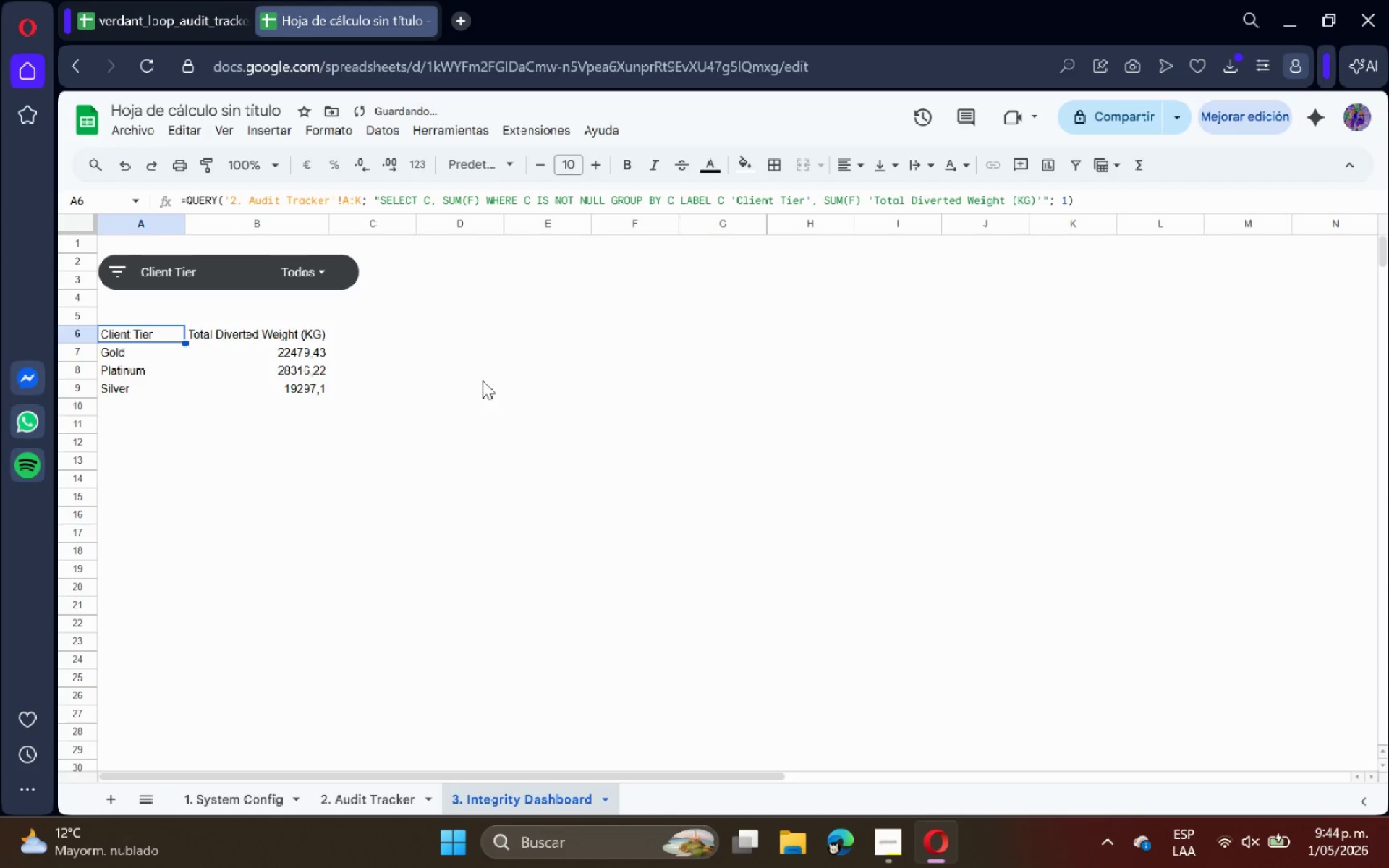 
left_click([457, 401])
 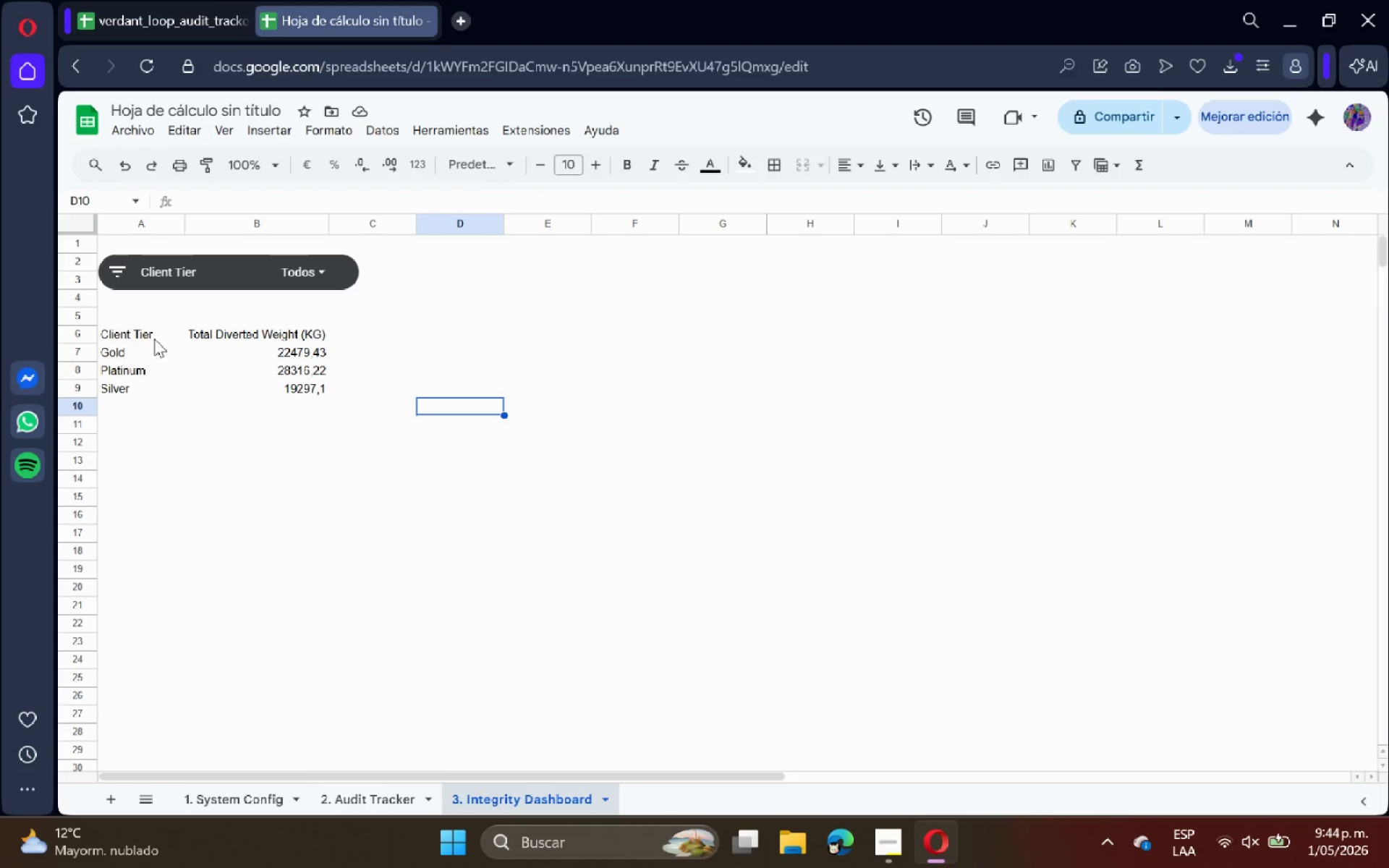 
left_click_drag(start_coordinate=[150, 334], to_coordinate=[247, 385])
 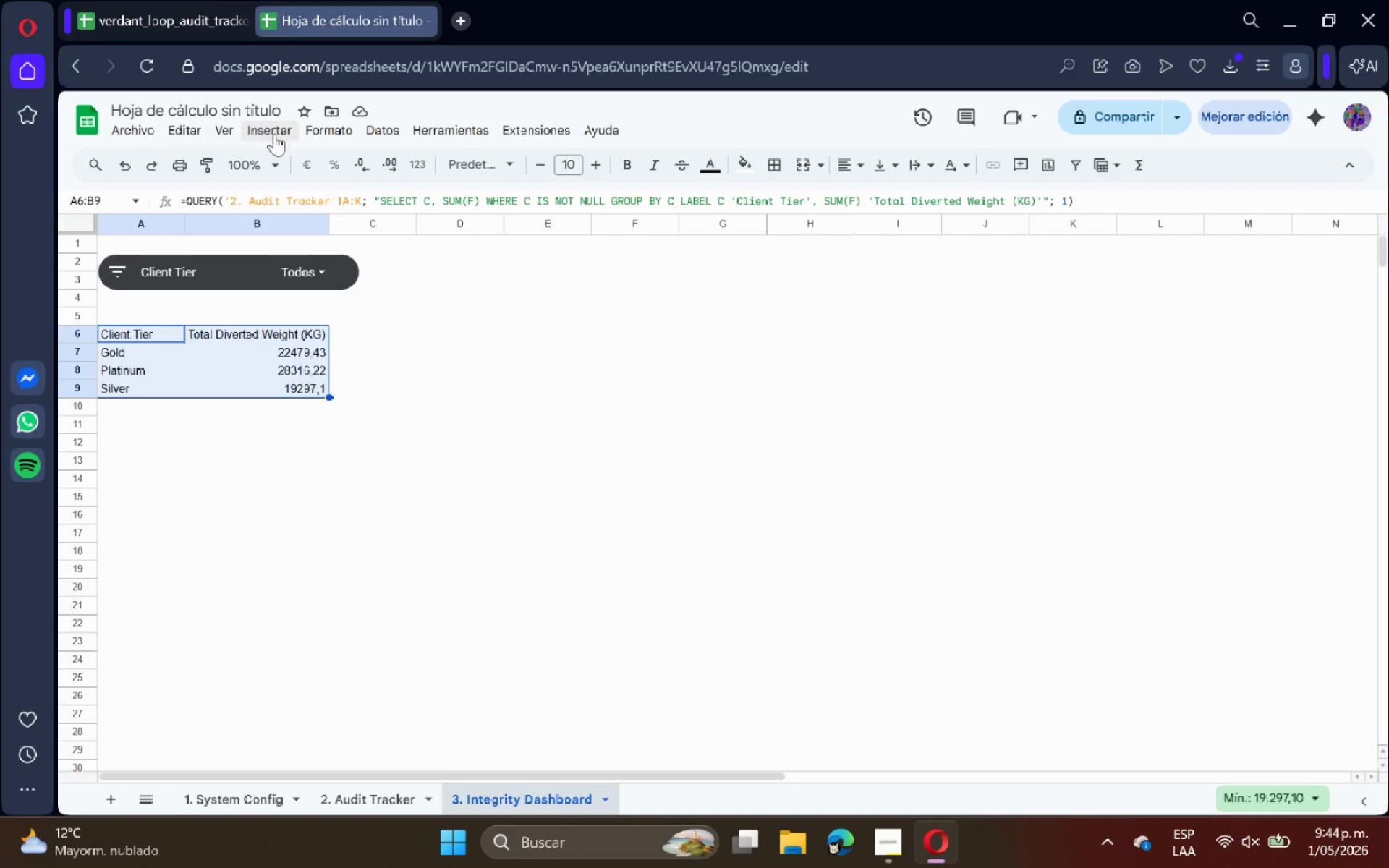 
left_click([273, 124])
 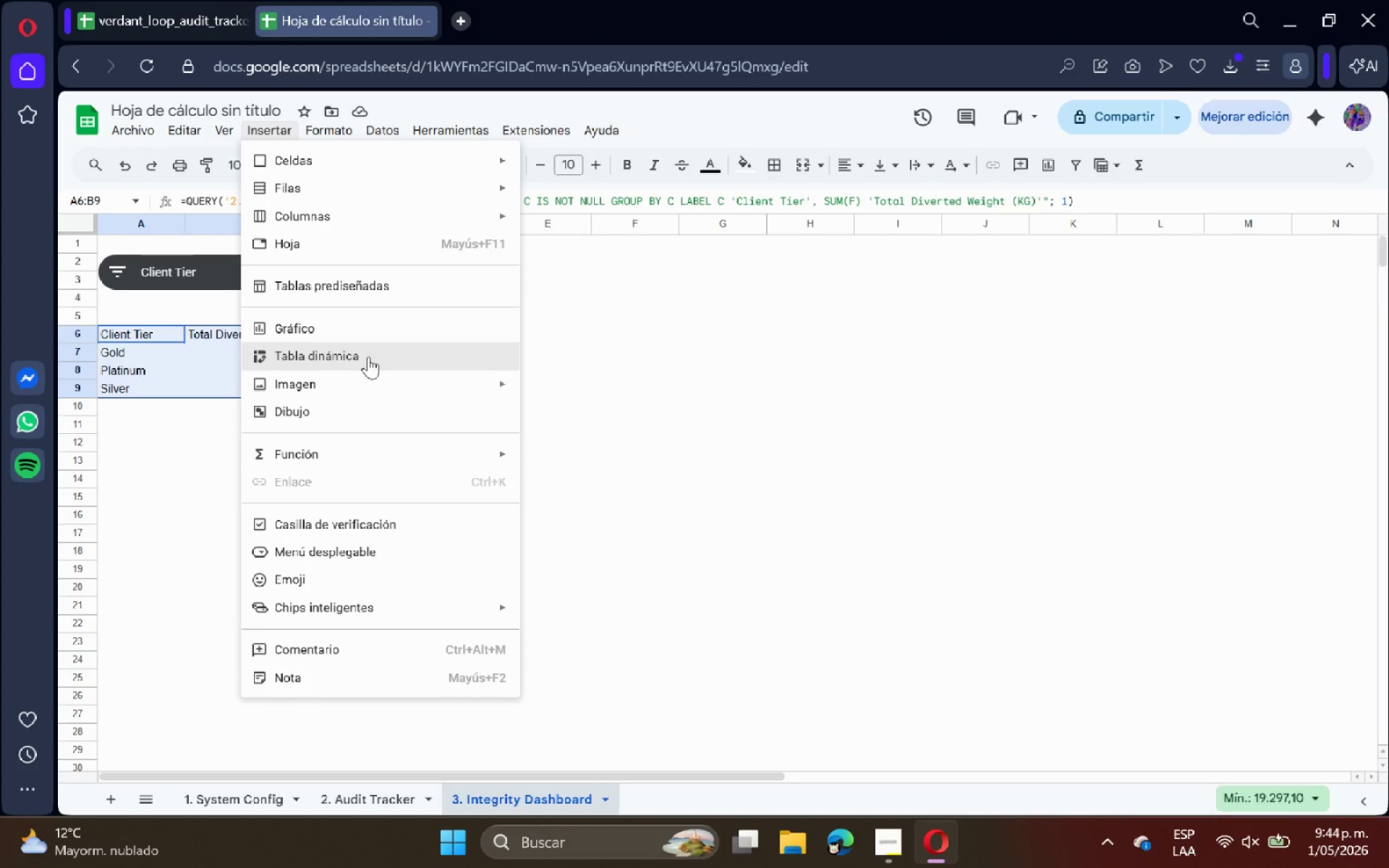 
left_click([388, 331])
 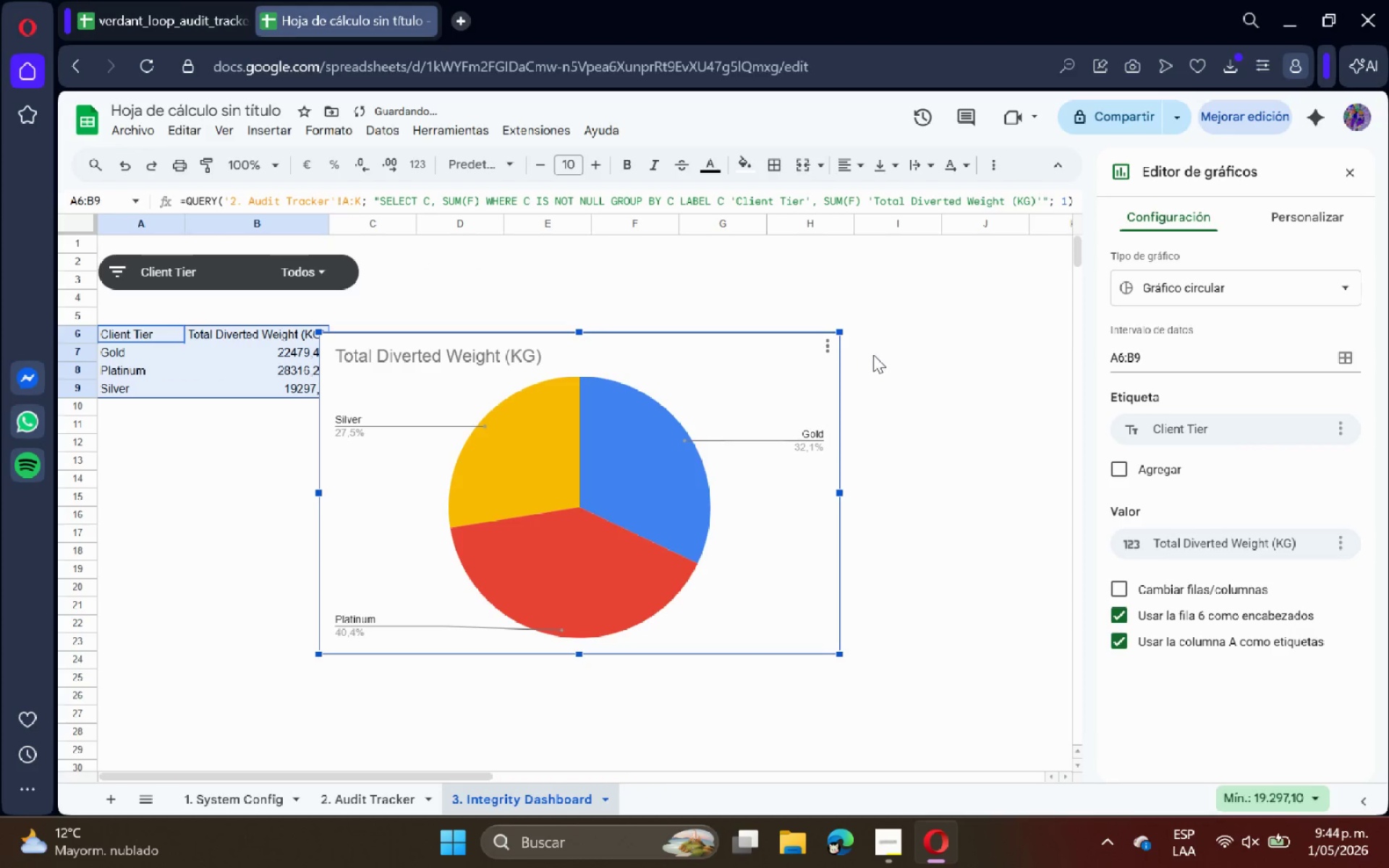 
left_click([1171, 292])
 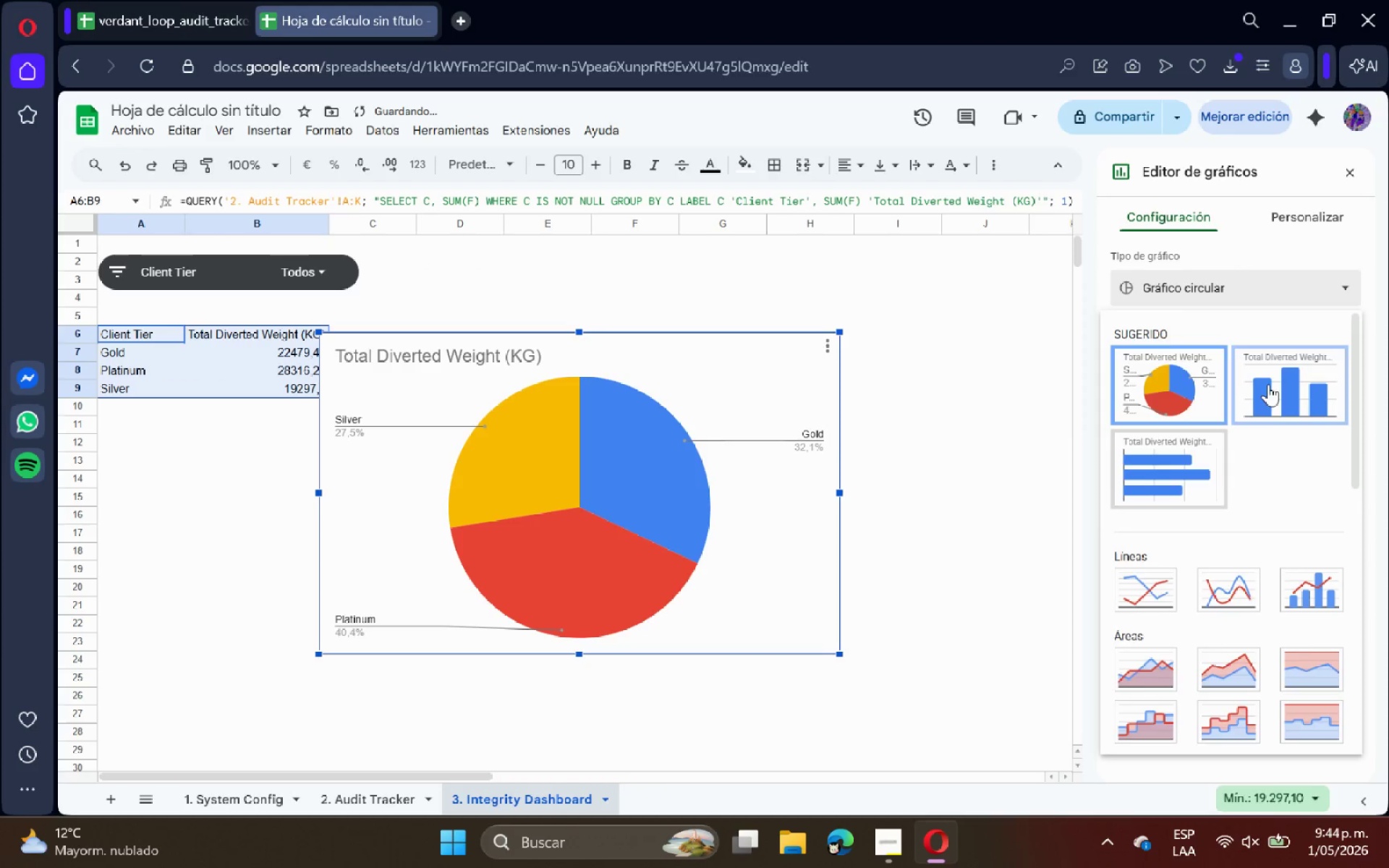 
scroll: coordinate [1292, 458], scroll_direction: down, amount: 8.0
 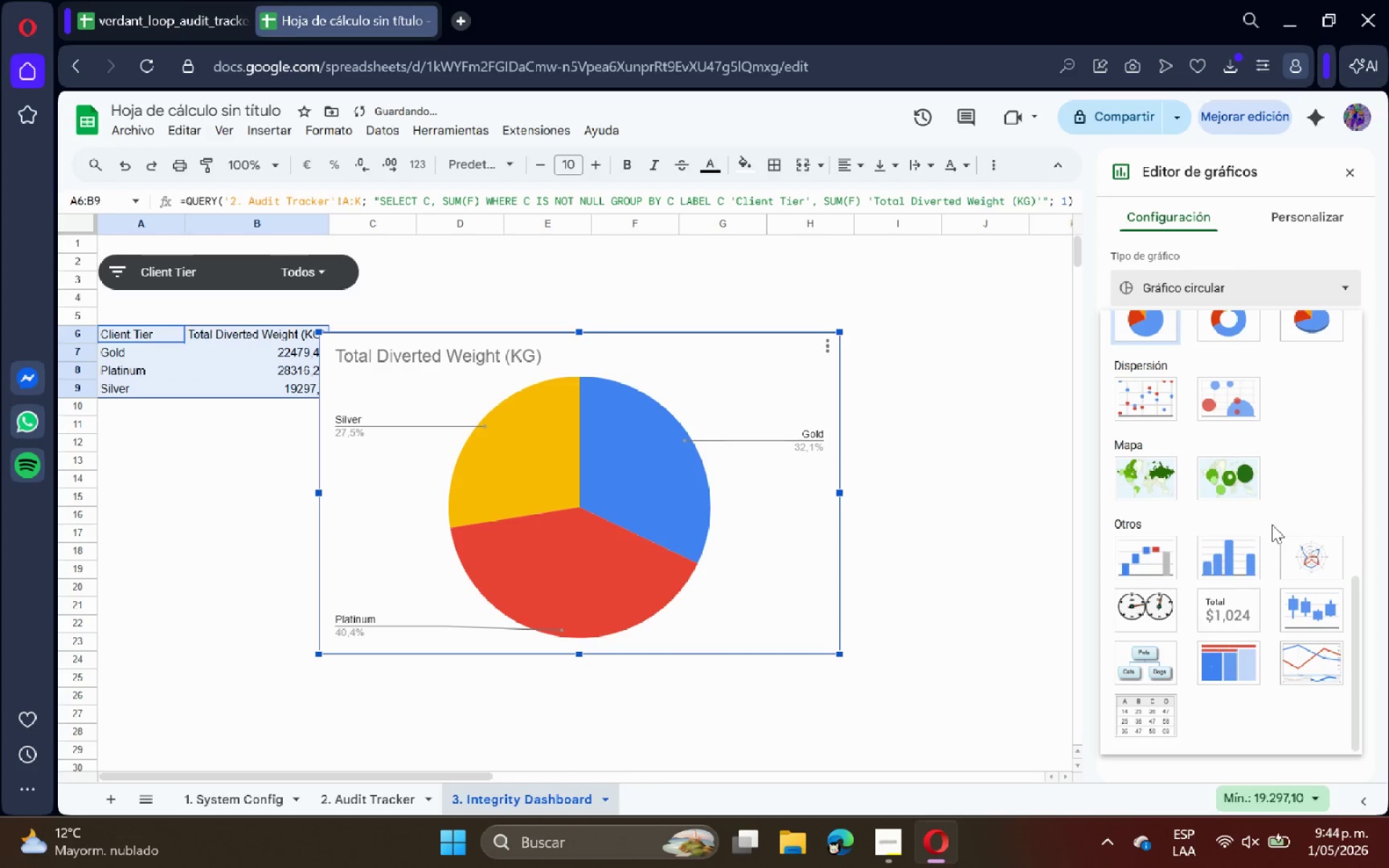 
scroll: coordinate [1269, 494], scroll_direction: up, amount: 1.0
 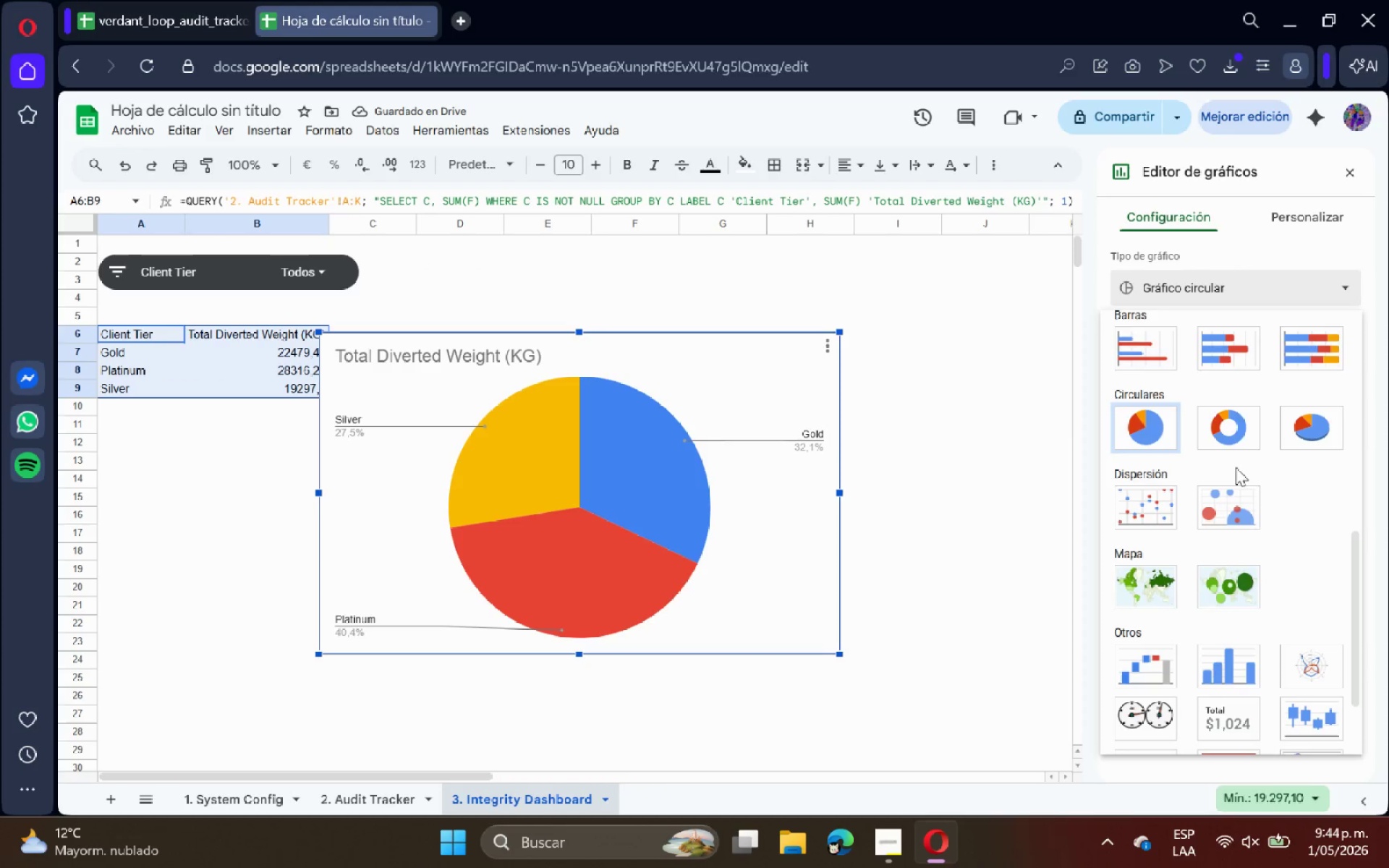 
left_click([1234, 441])
 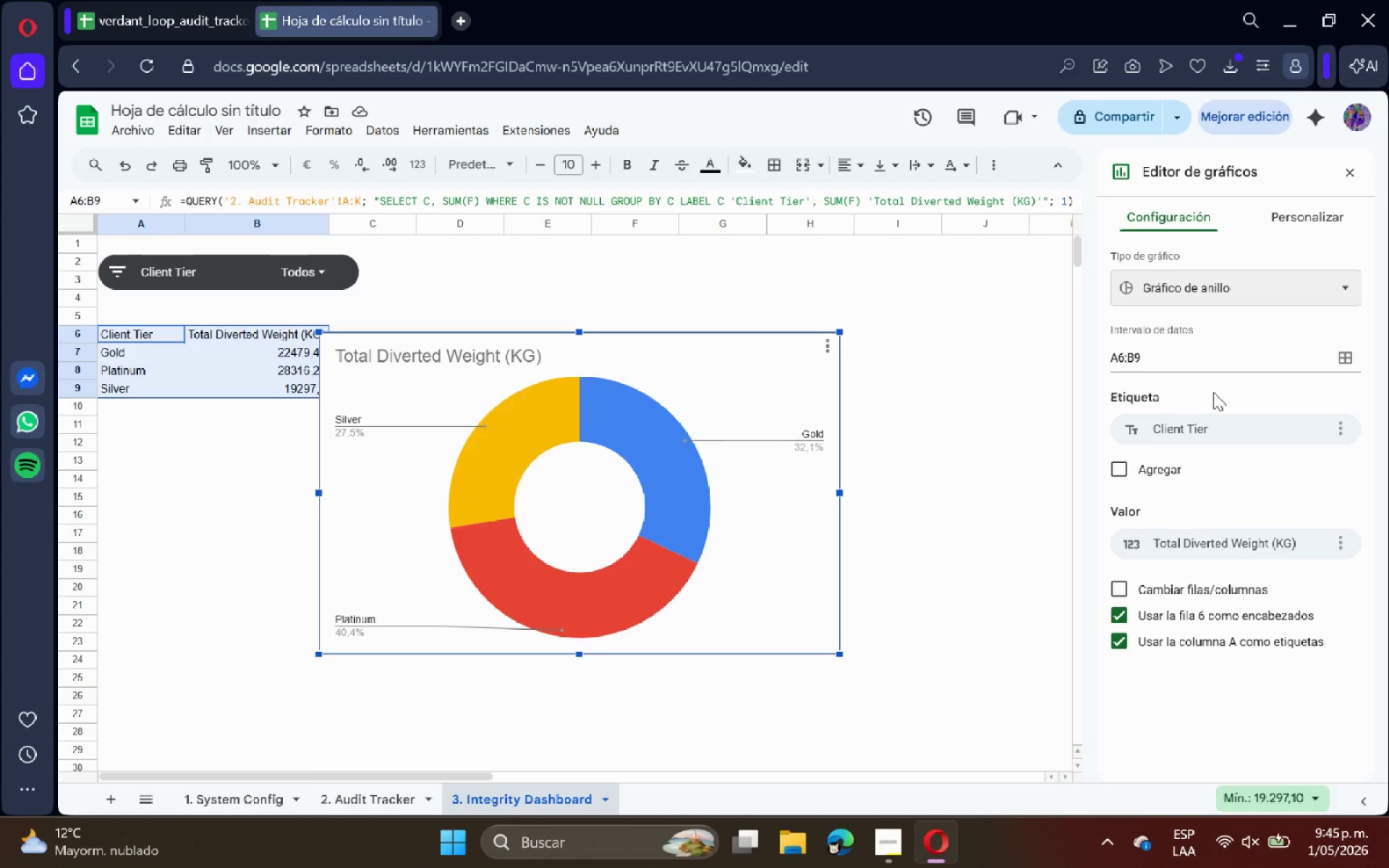 
wait(7.8)
 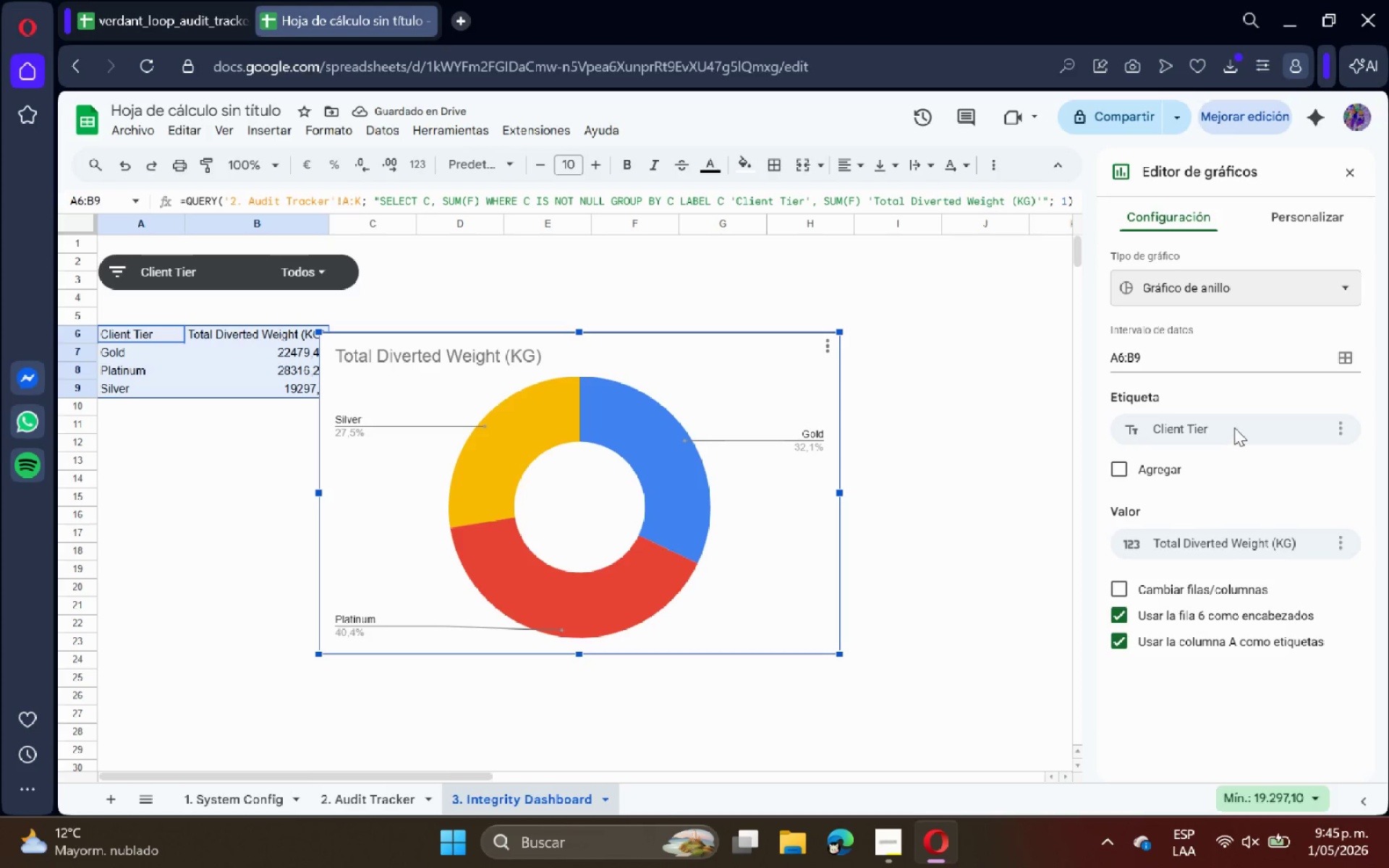 
left_click([1273, 220])
 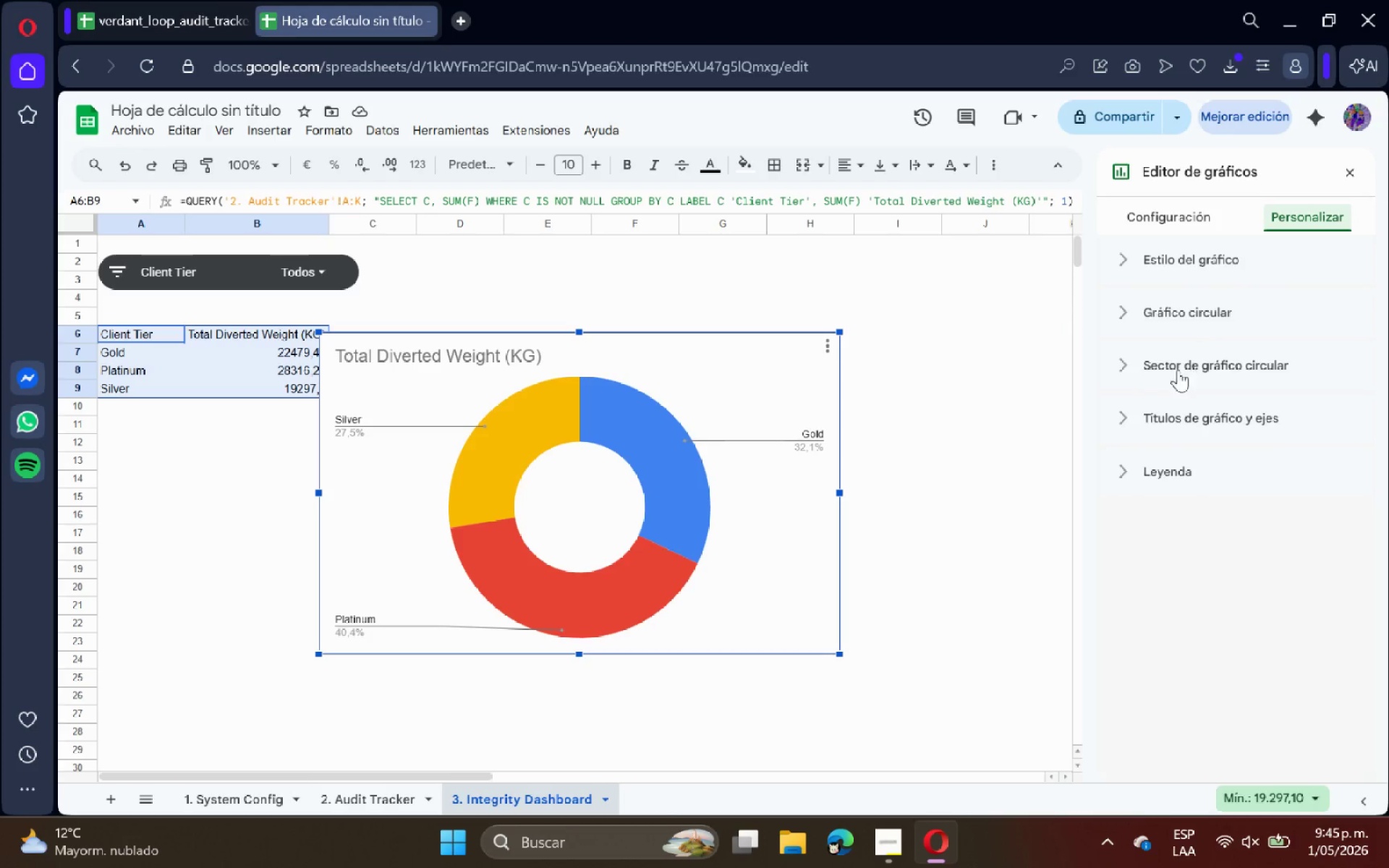 
left_click([1175, 411])
 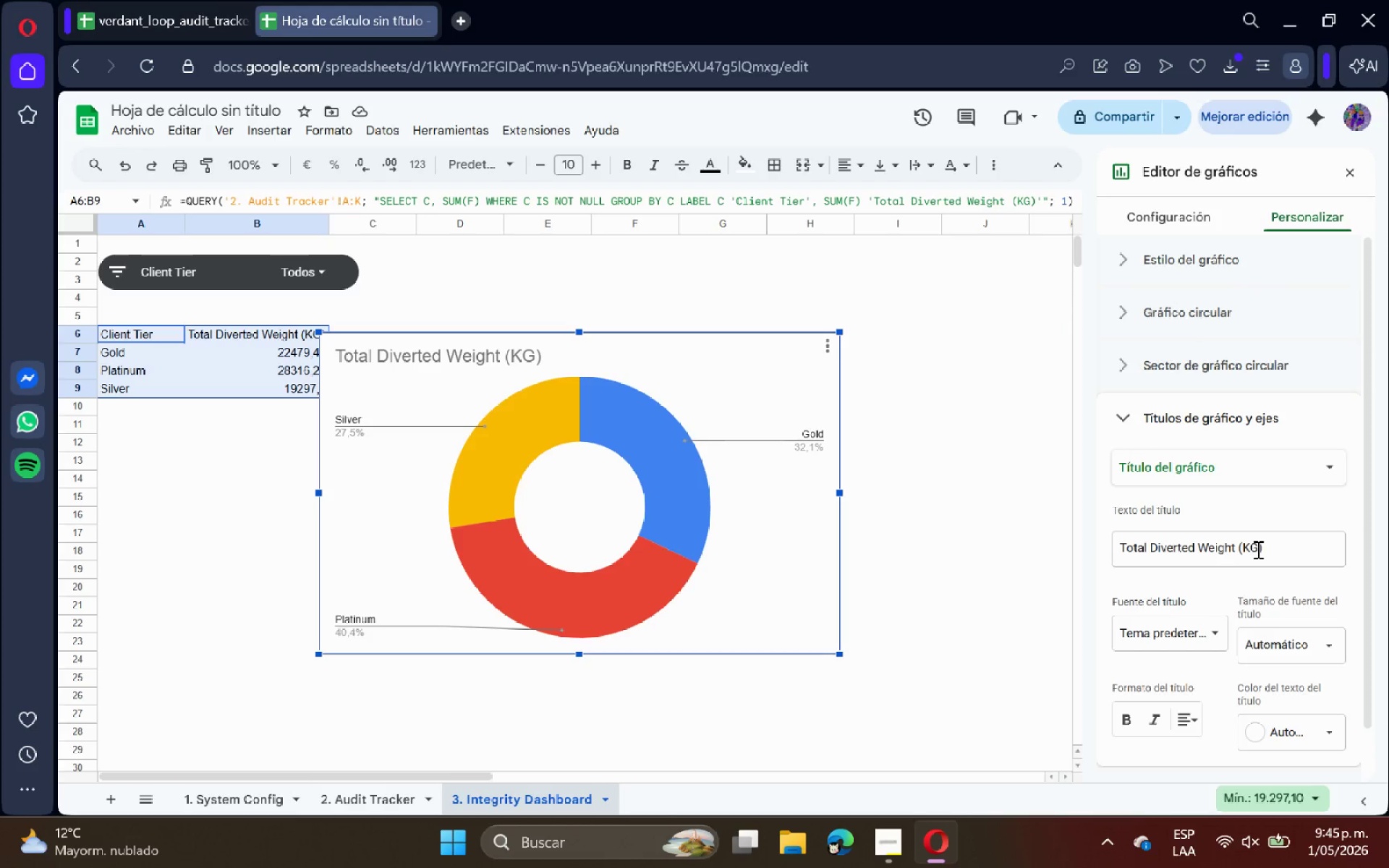 
left_click_drag(start_coordinate=[1273, 556], to_coordinate=[1075, 563])
 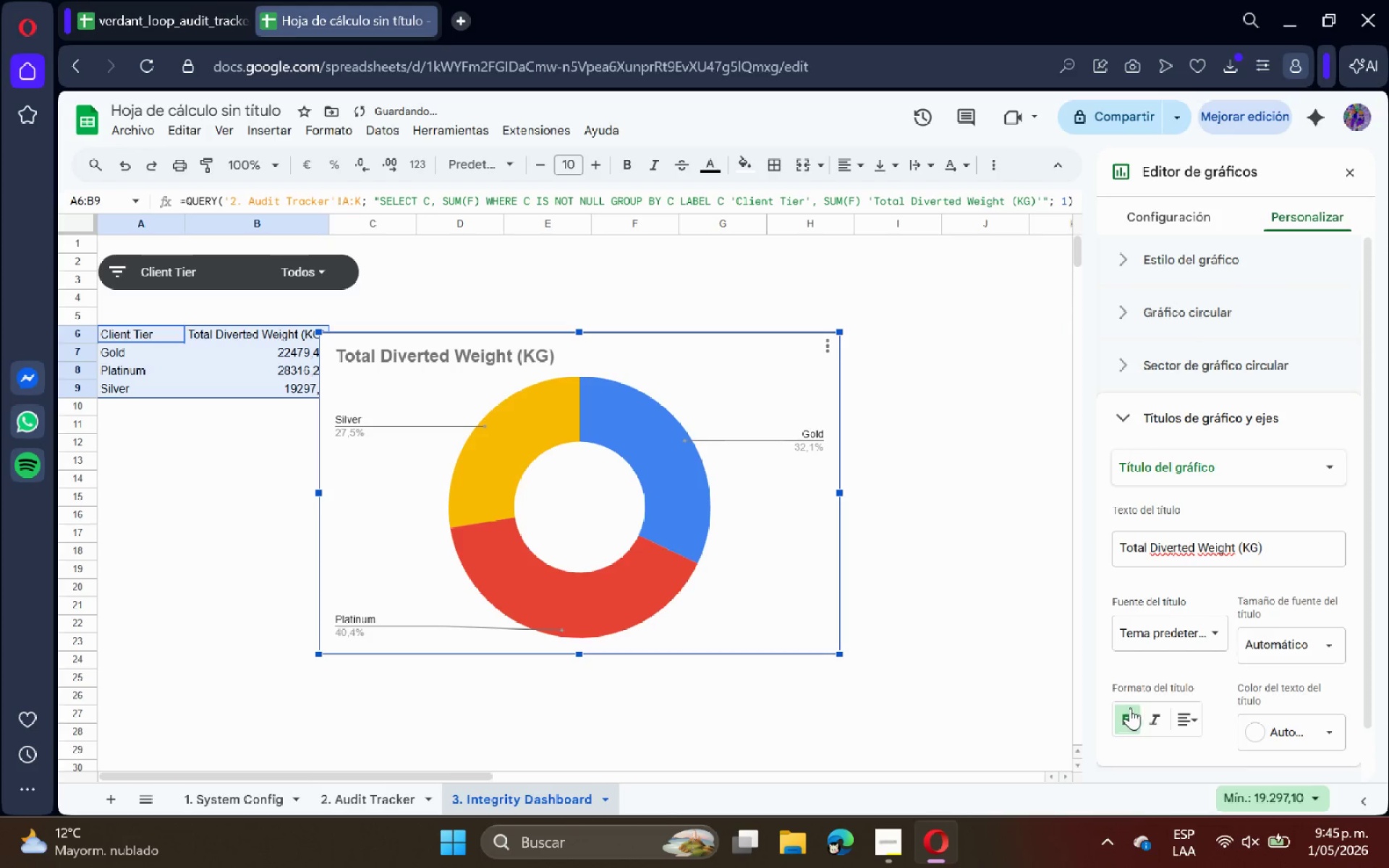 
left_click([1150, 714])
 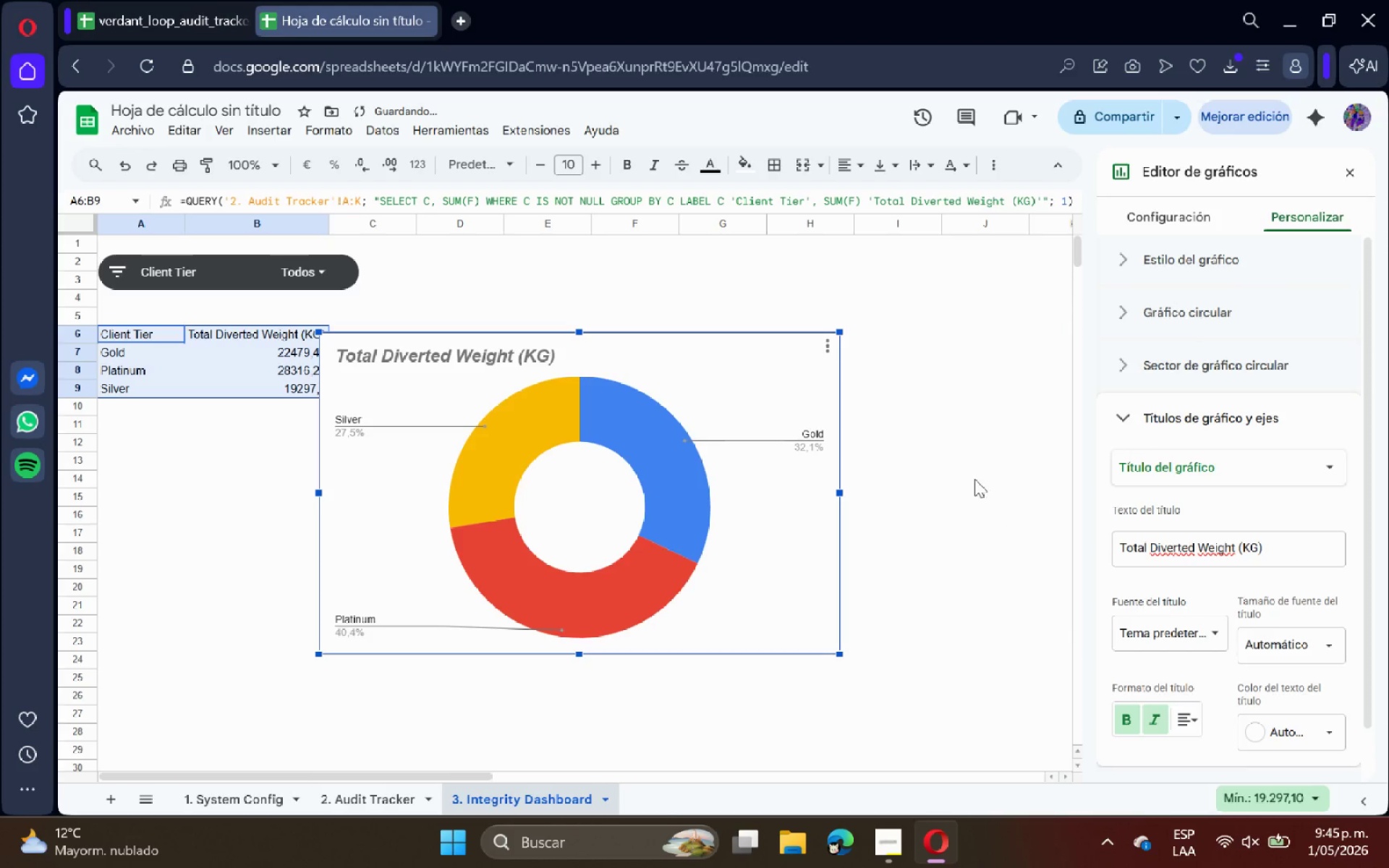 
left_click([970, 473])
 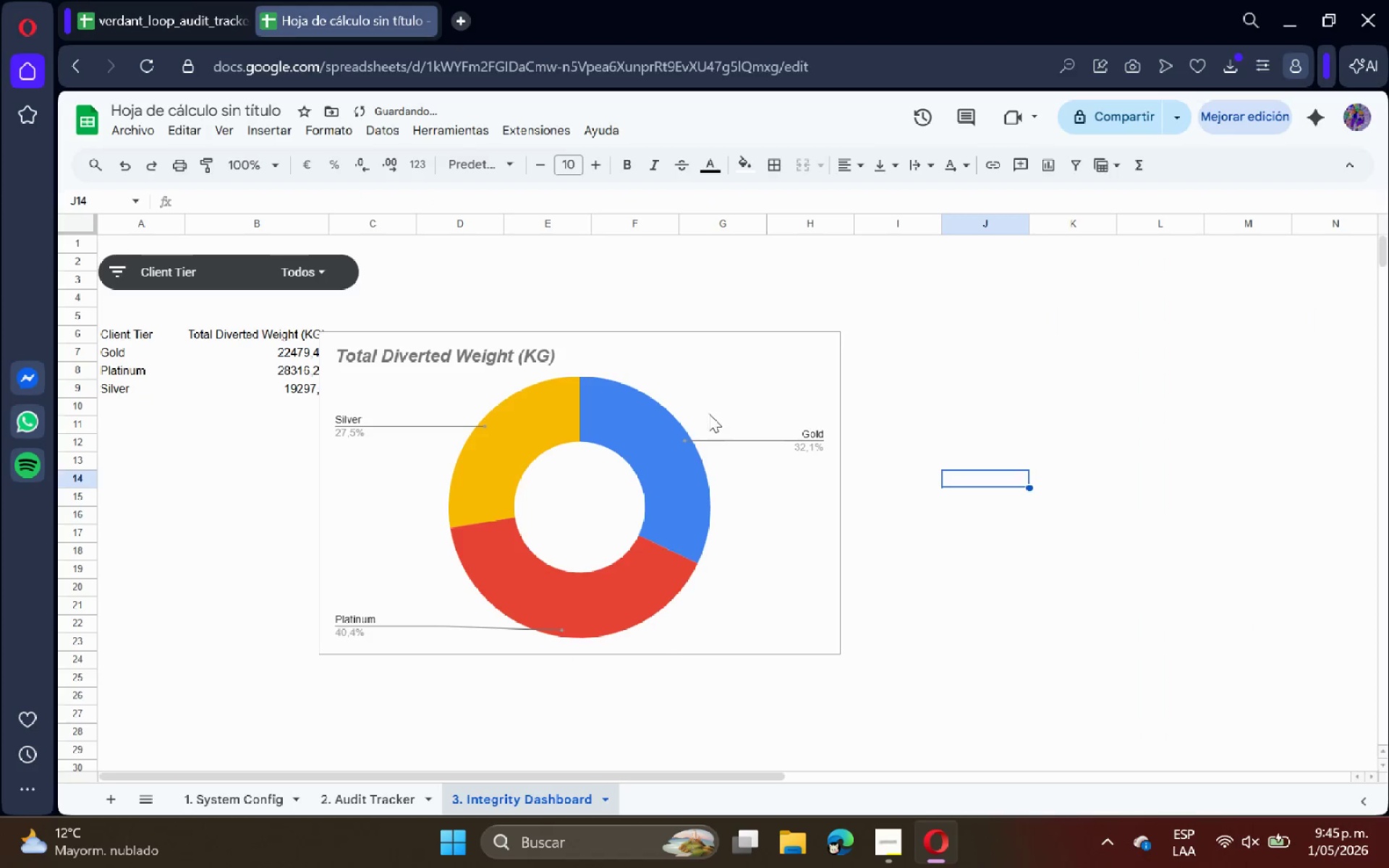 
left_click([704, 404])
 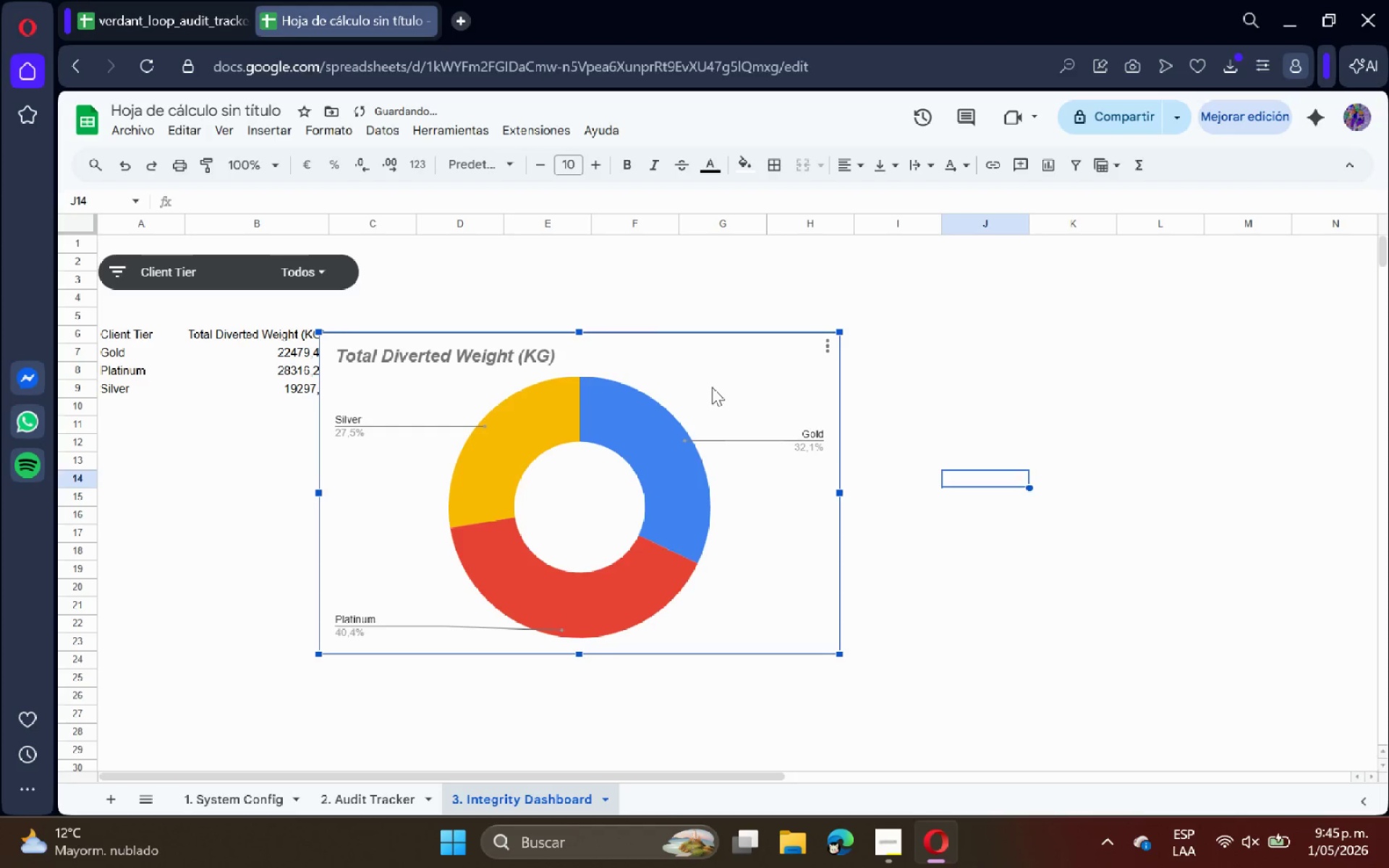 
left_click_drag(start_coordinate=[712, 387], to_coordinate=[439, 460])
 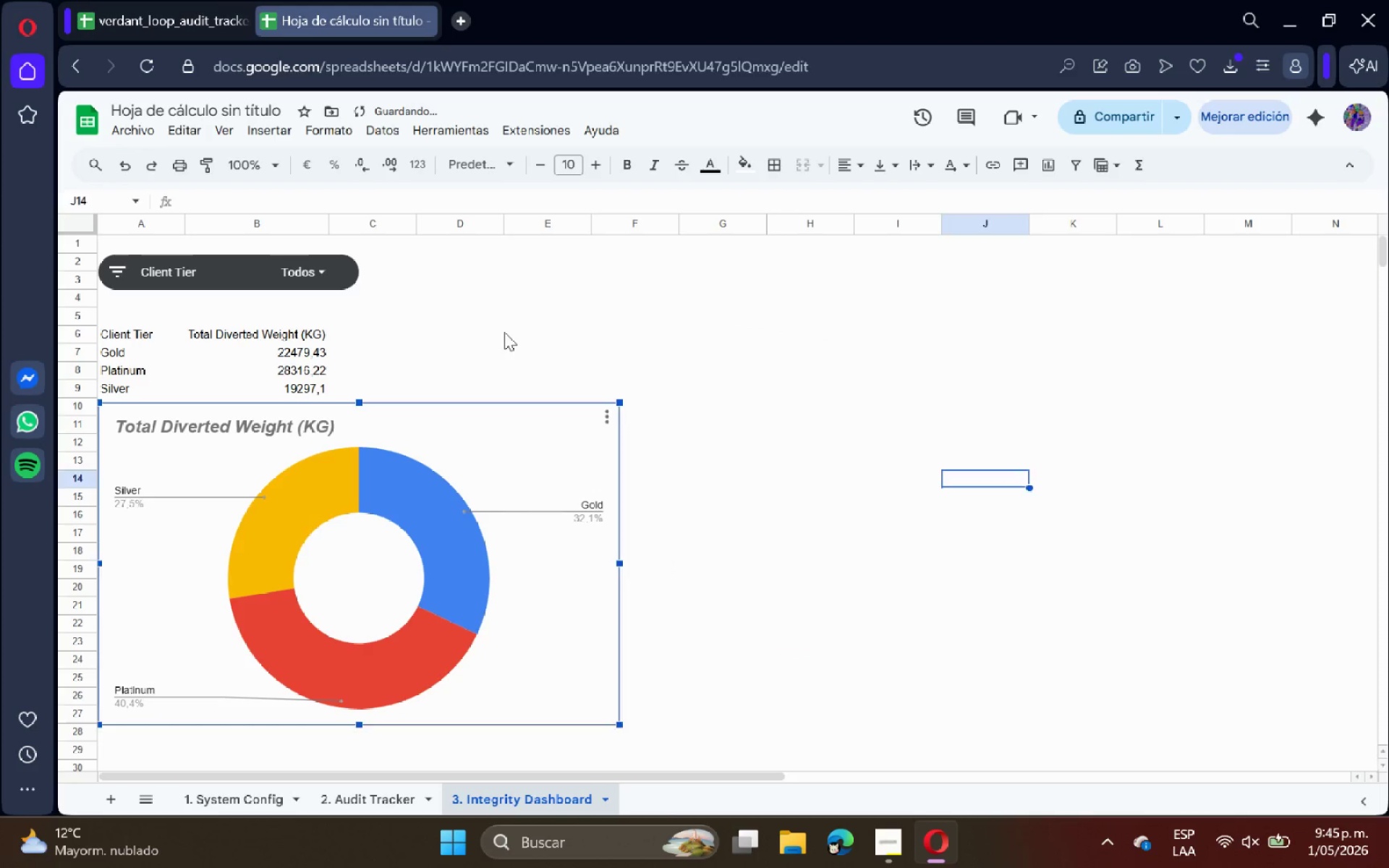 
left_click([504, 332])
 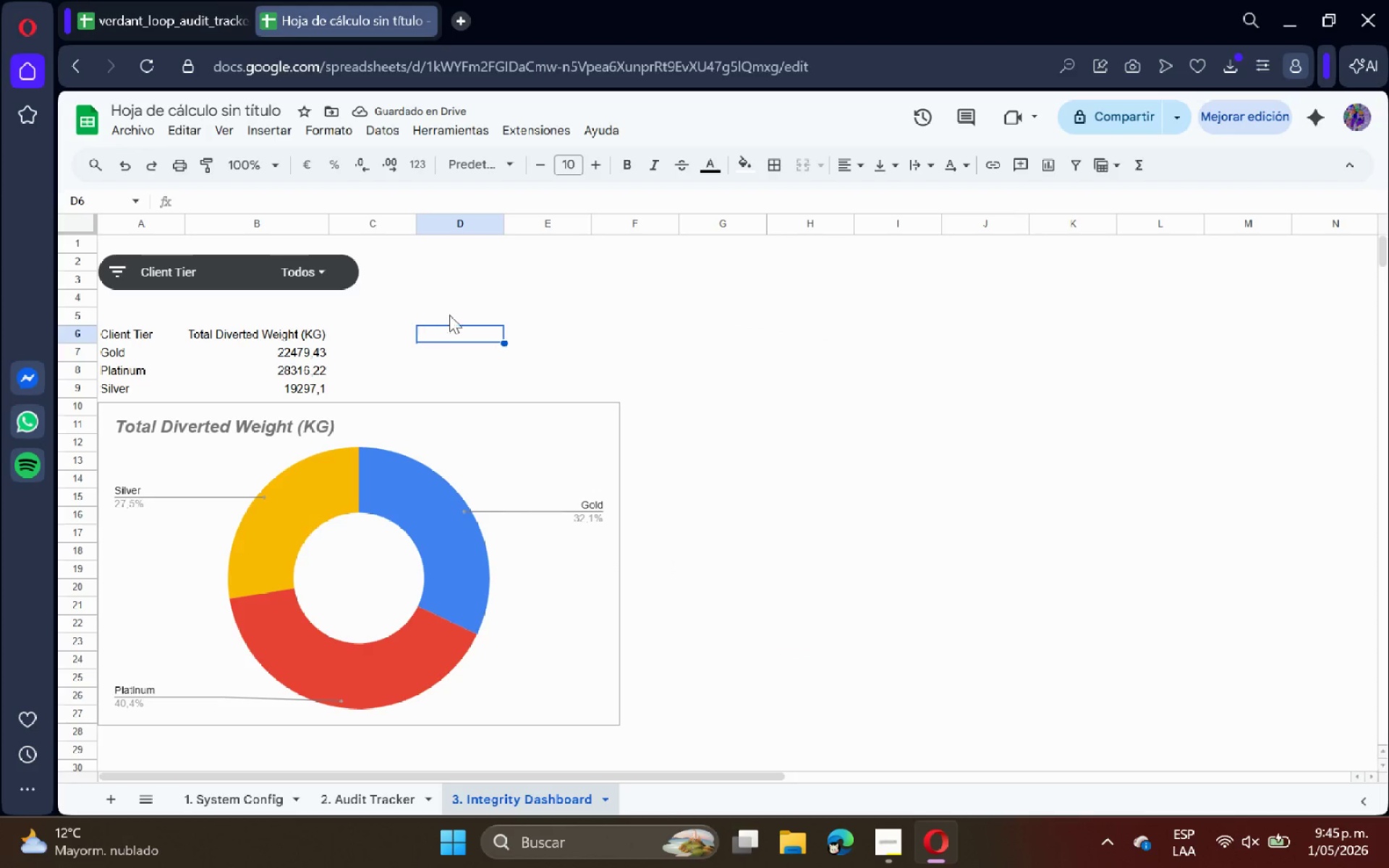 
left_click([556, 326])
 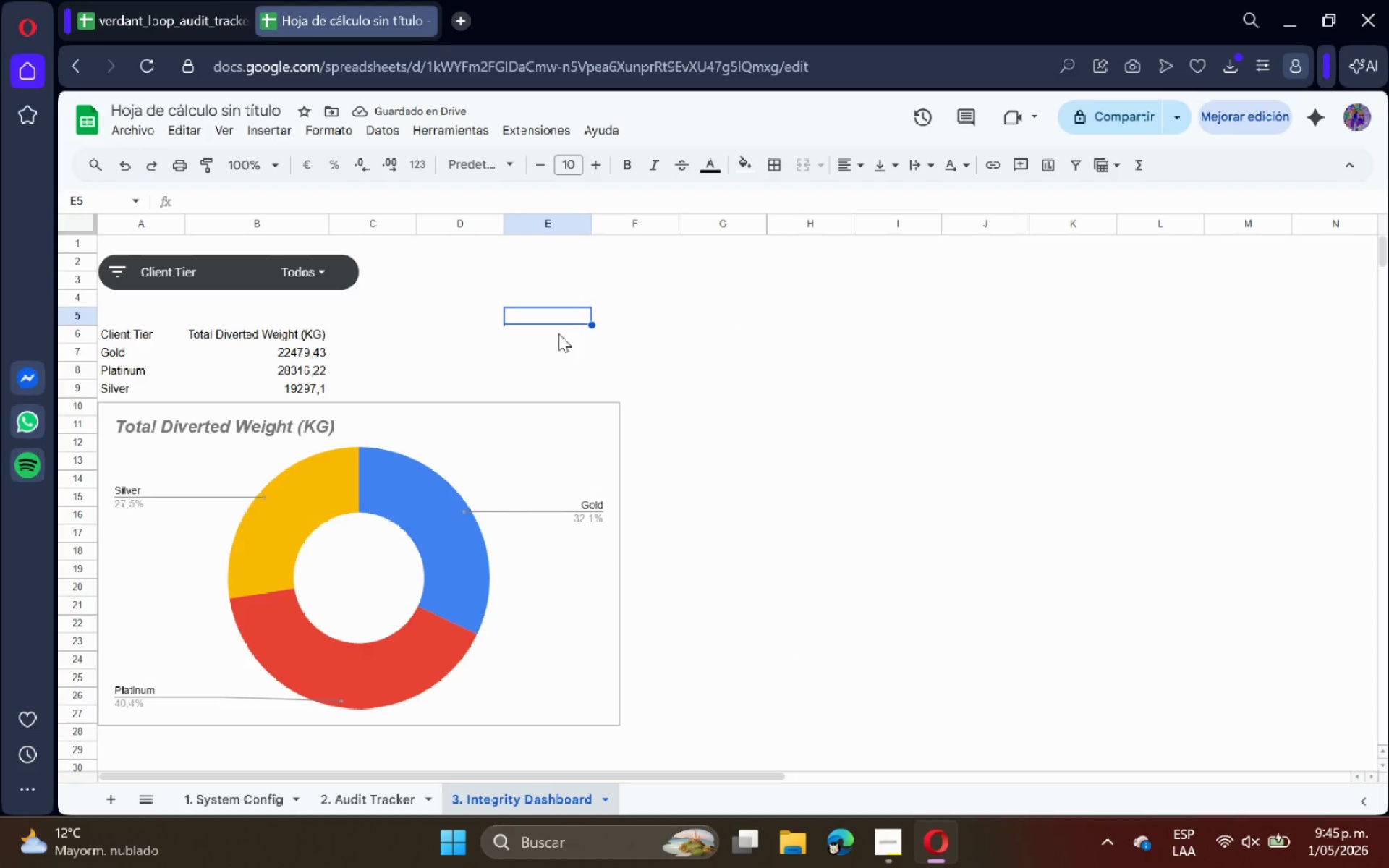 
left_click([558, 333])
 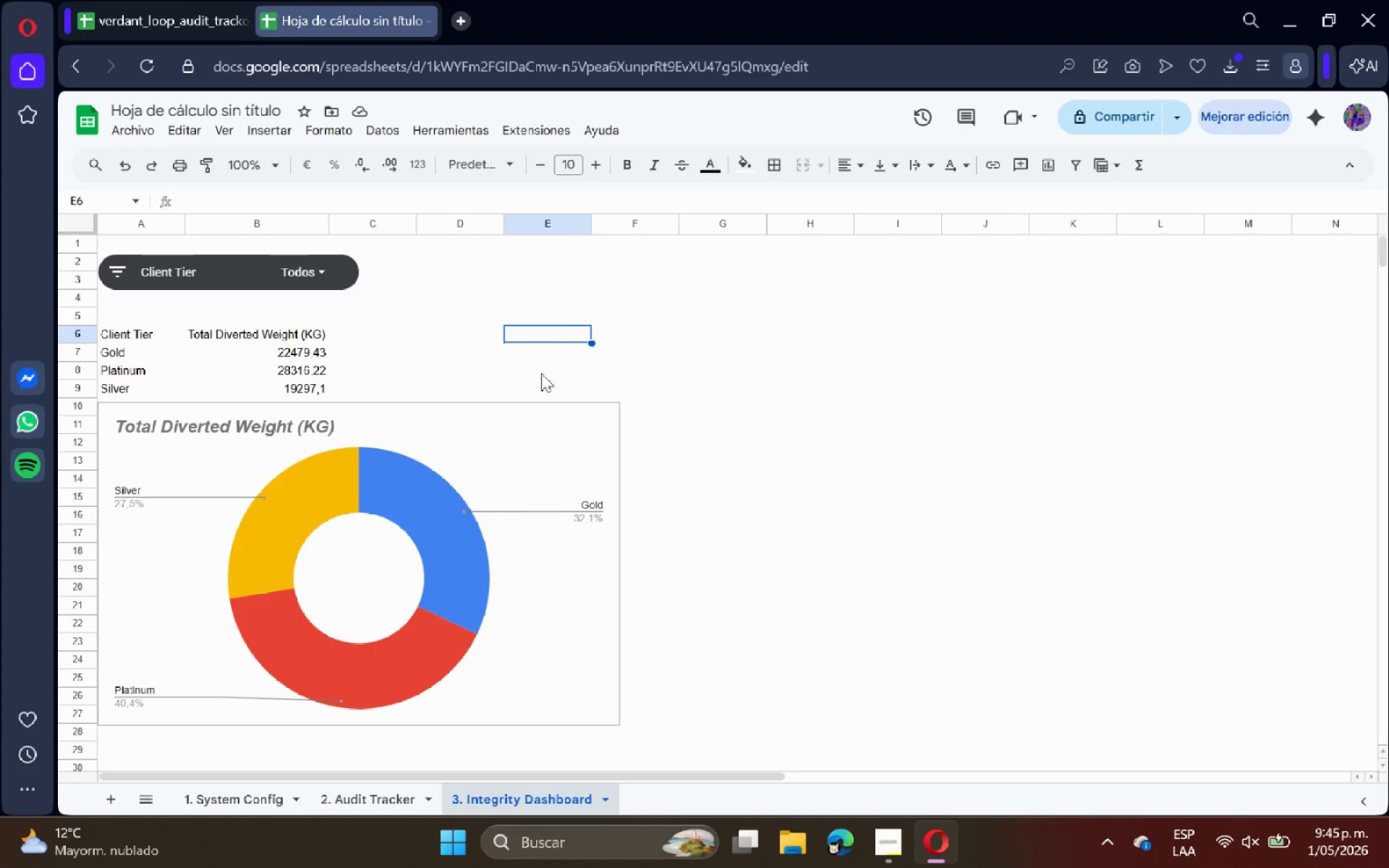 
type()QUERY)
key(Tab)
 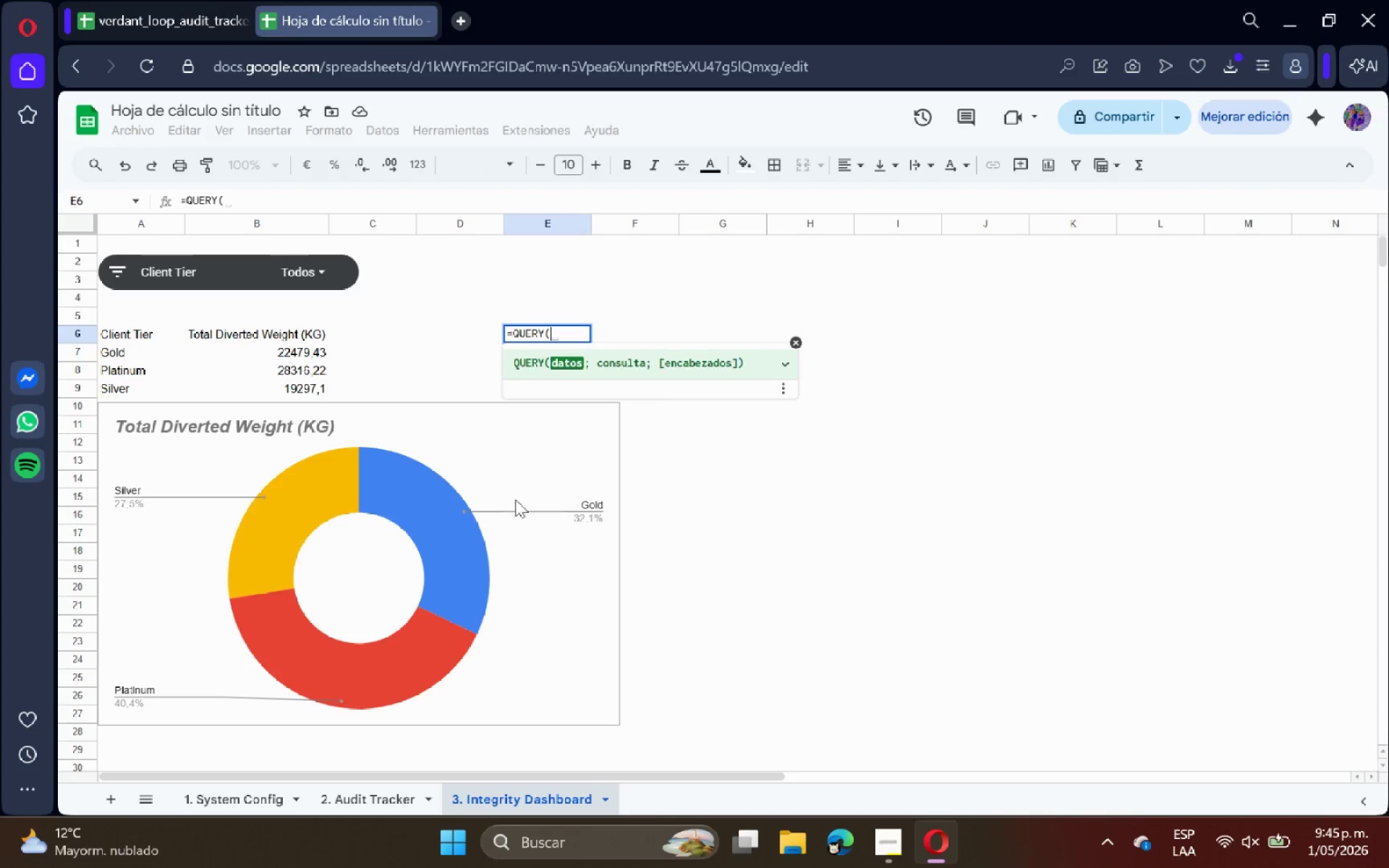 
left_click([402, 796])
 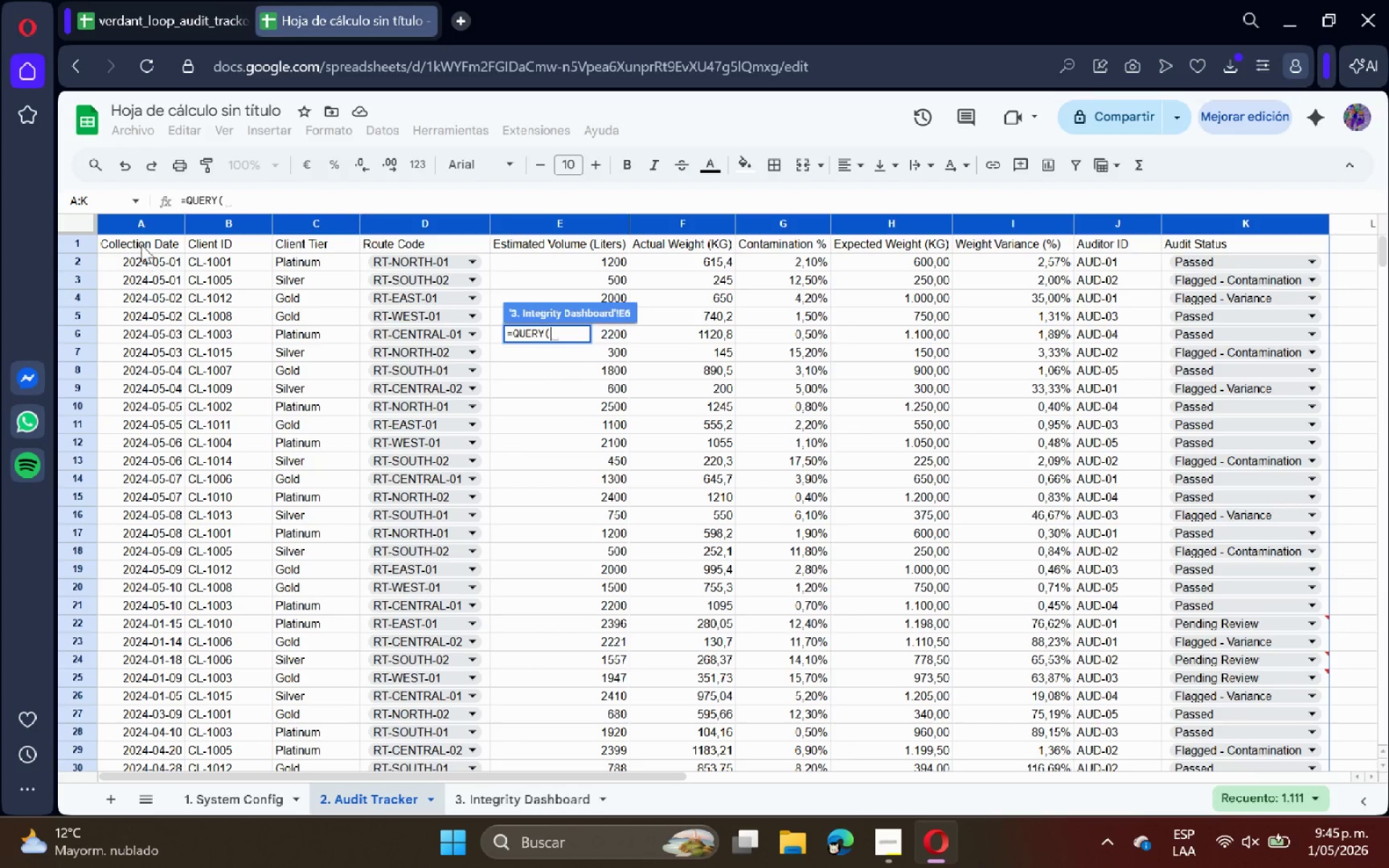 
left_click_drag(start_coordinate=[143, 222], to_coordinate=[1231, 224])
 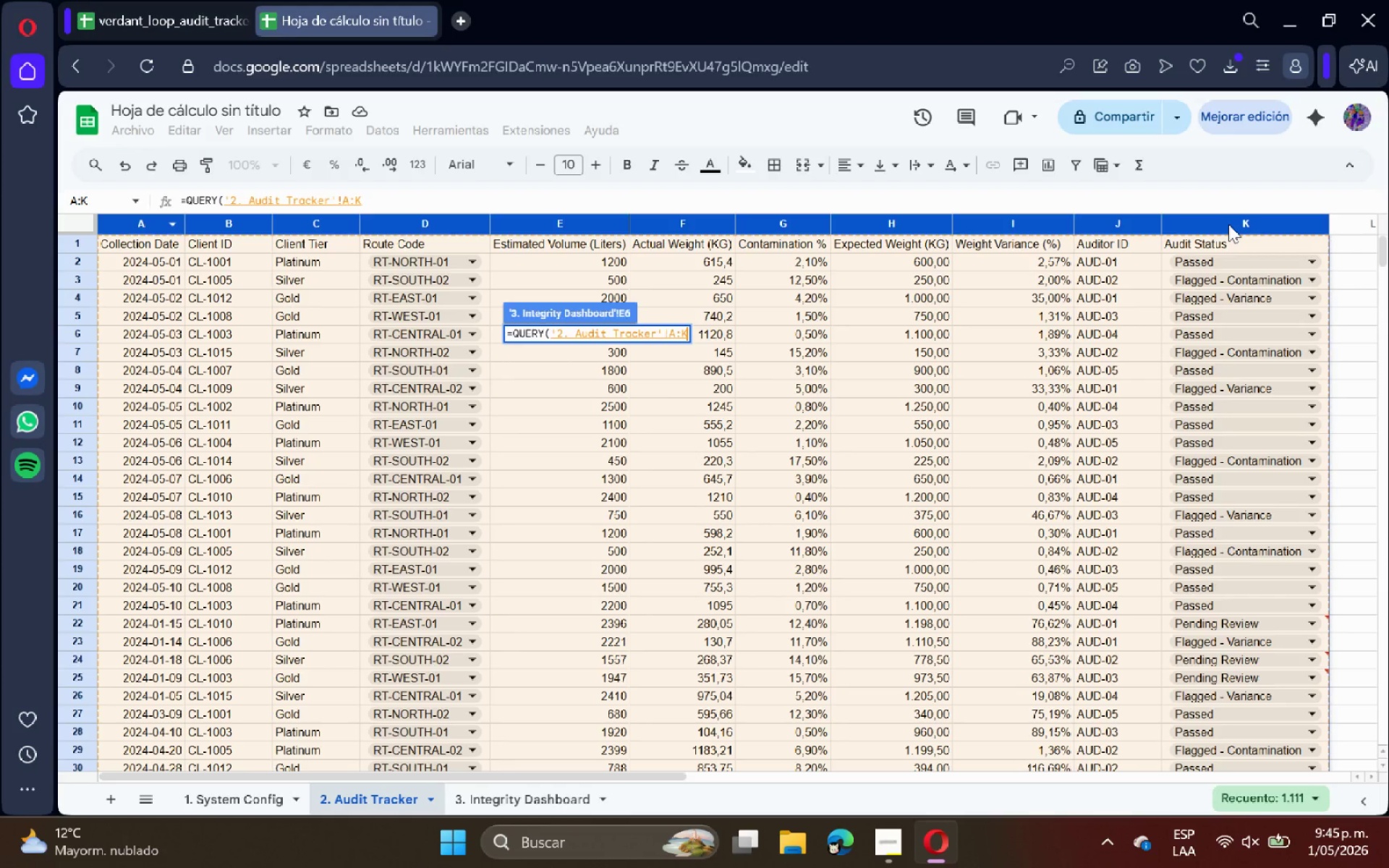 
type(< @SELECT MONTH*A(=1, COUNT*B( WHERE K IS NOT NULL GROUP BY MONTH*A(=1 PIVOT K@< 1()
 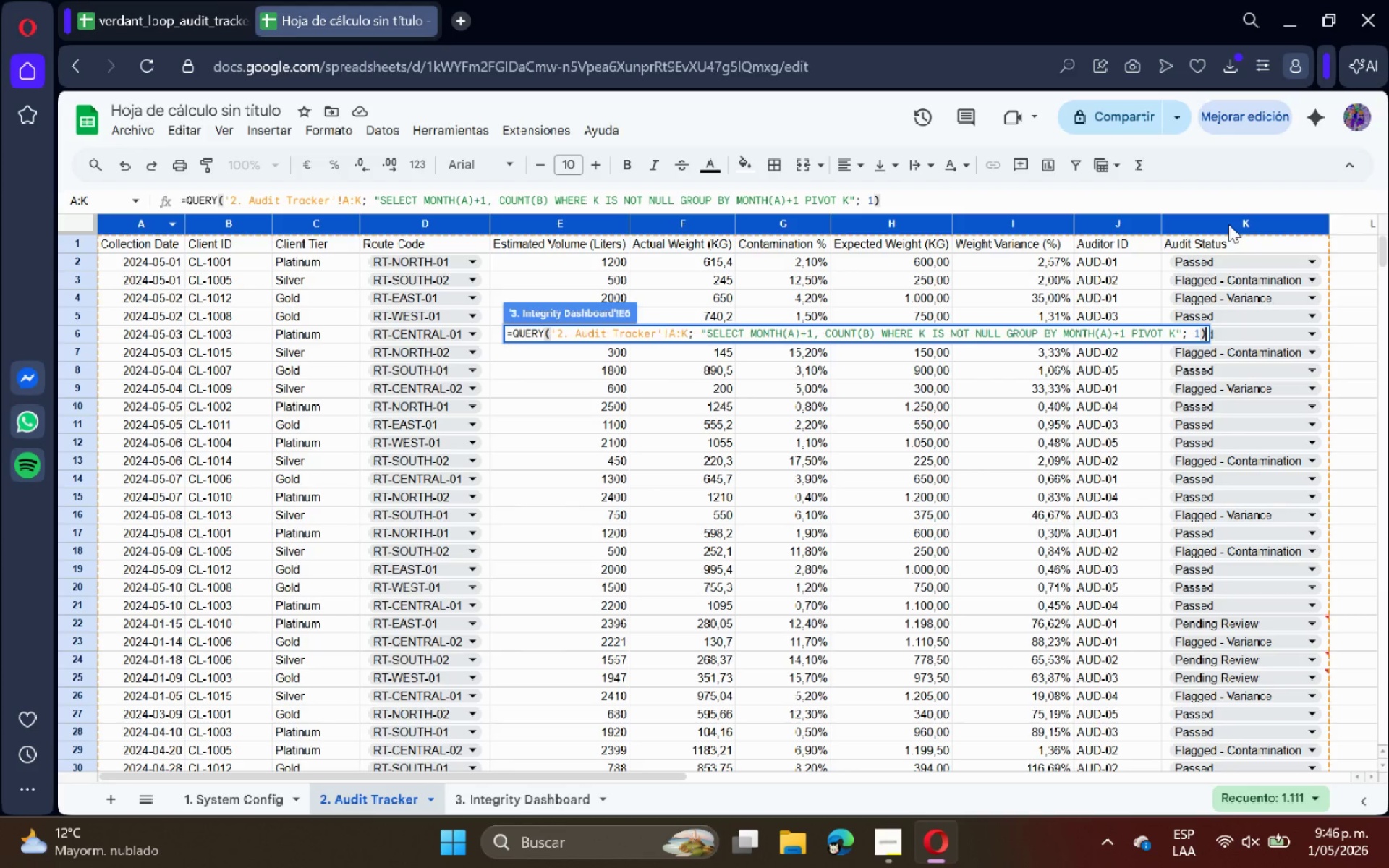 
key(Enter)
 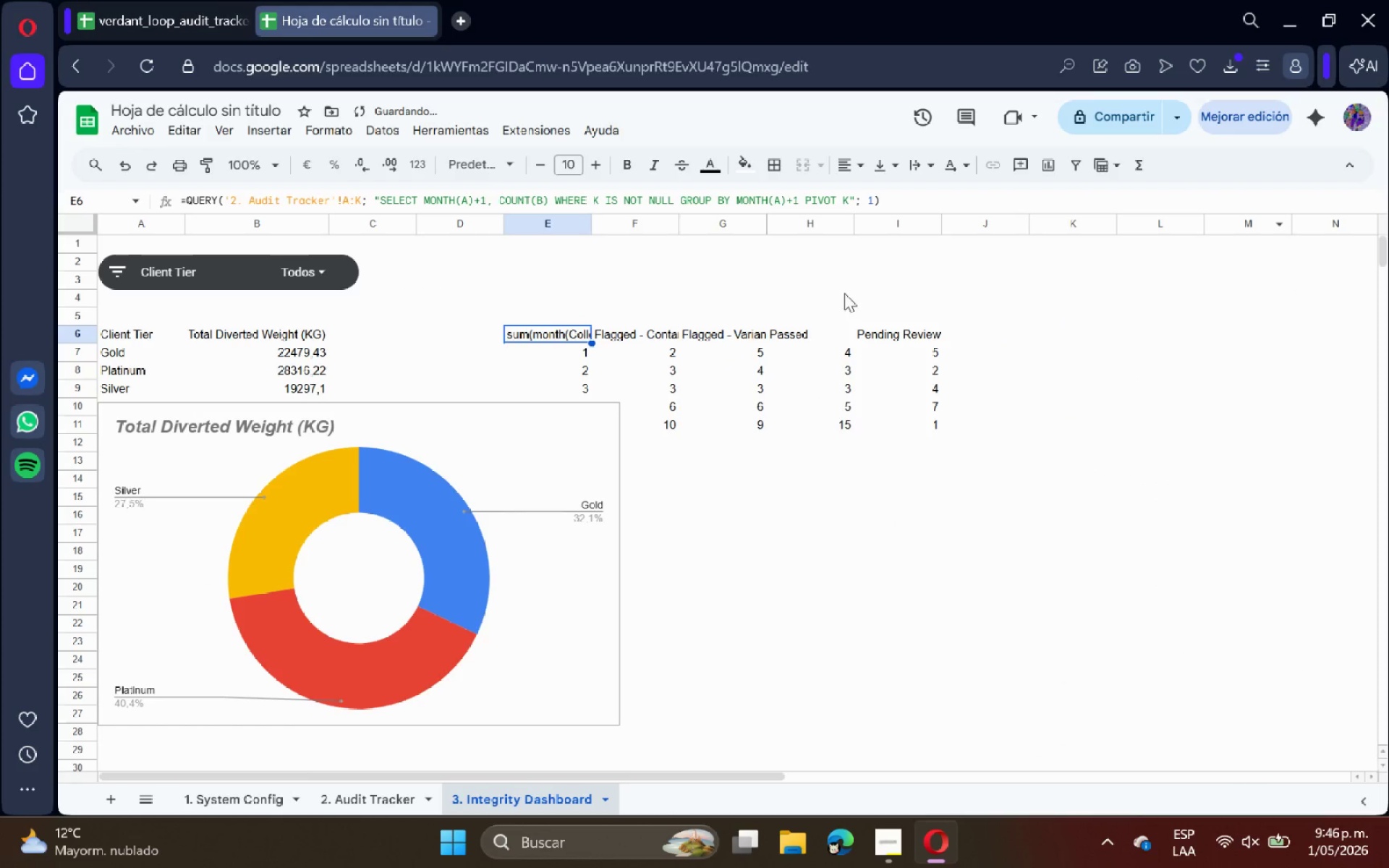 
left_click([602, 414])
 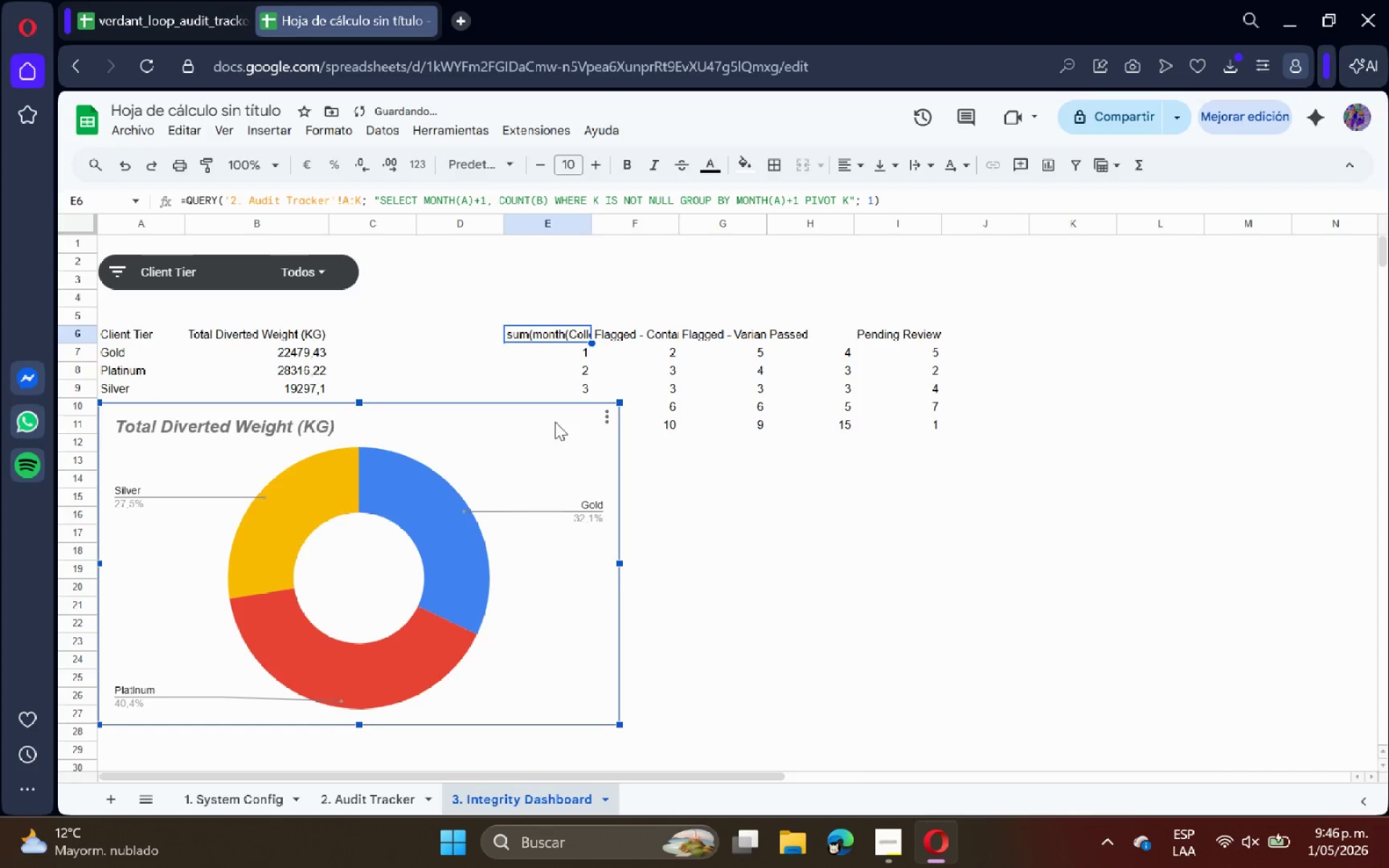 
left_click_drag(start_coordinate=[555, 422], to_coordinate=[522, 504])
 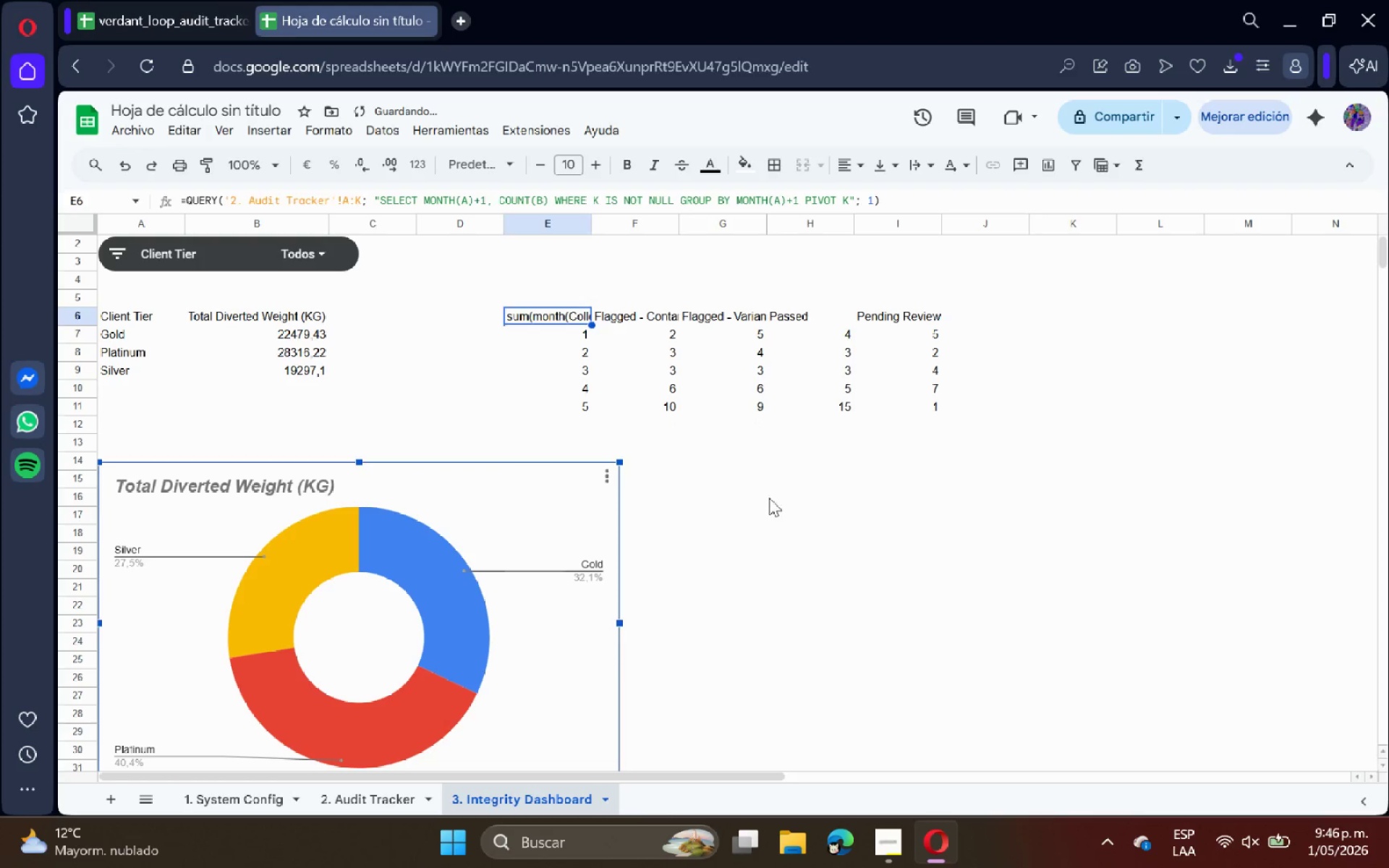 
left_click([773, 498])
 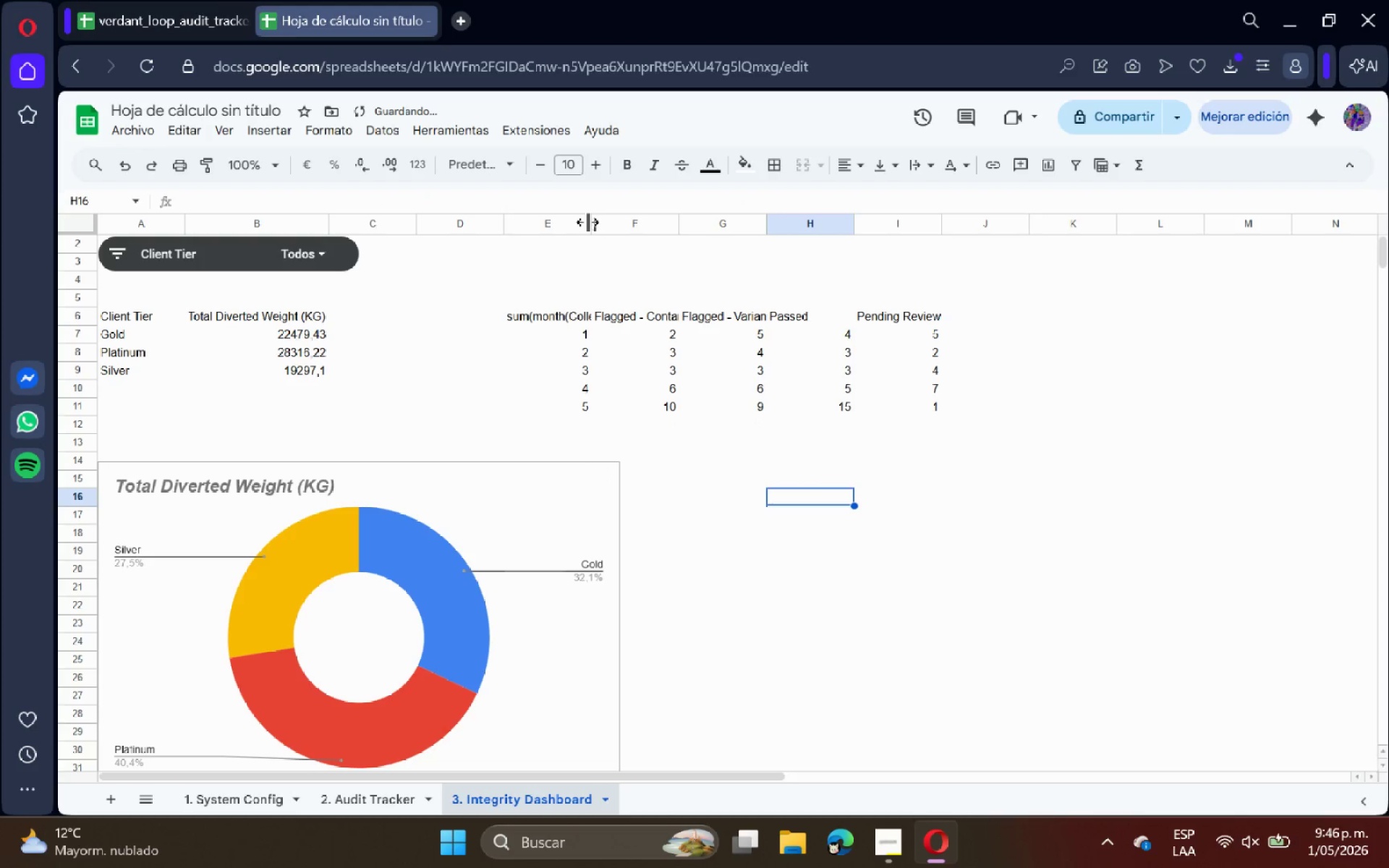 
double_click([587, 222])
 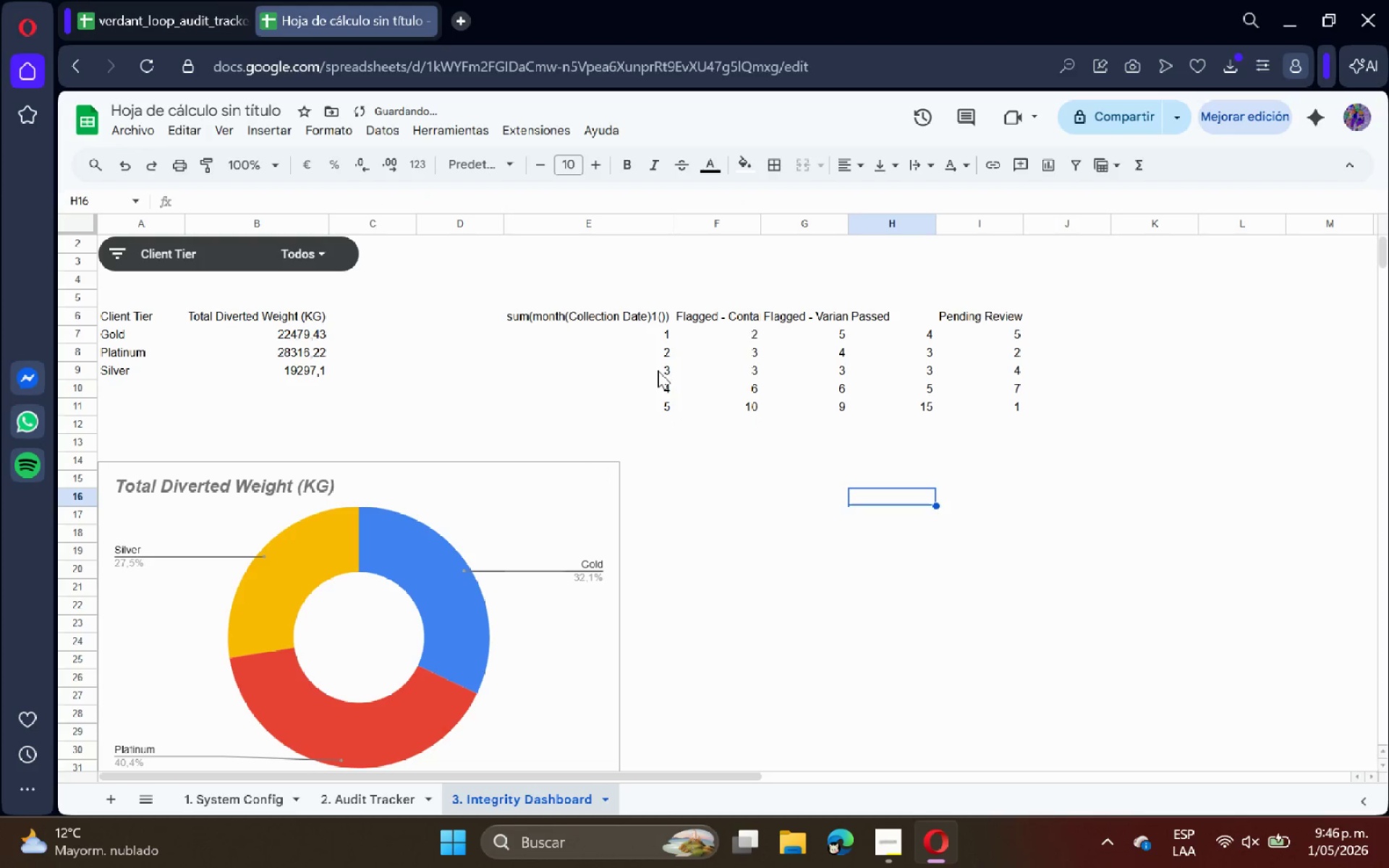 
left_click([654, 361])
 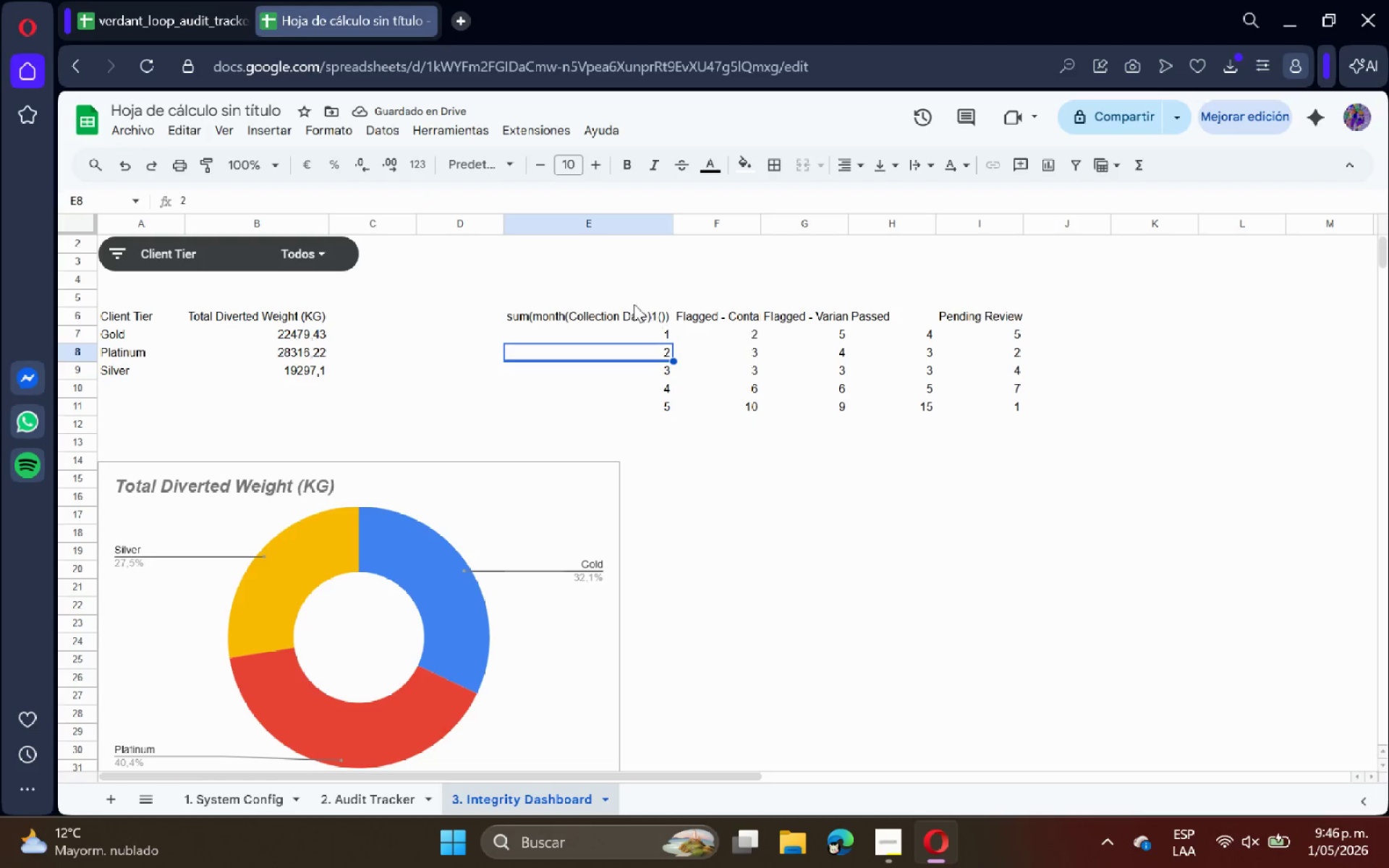 
double_click([622, 310])
 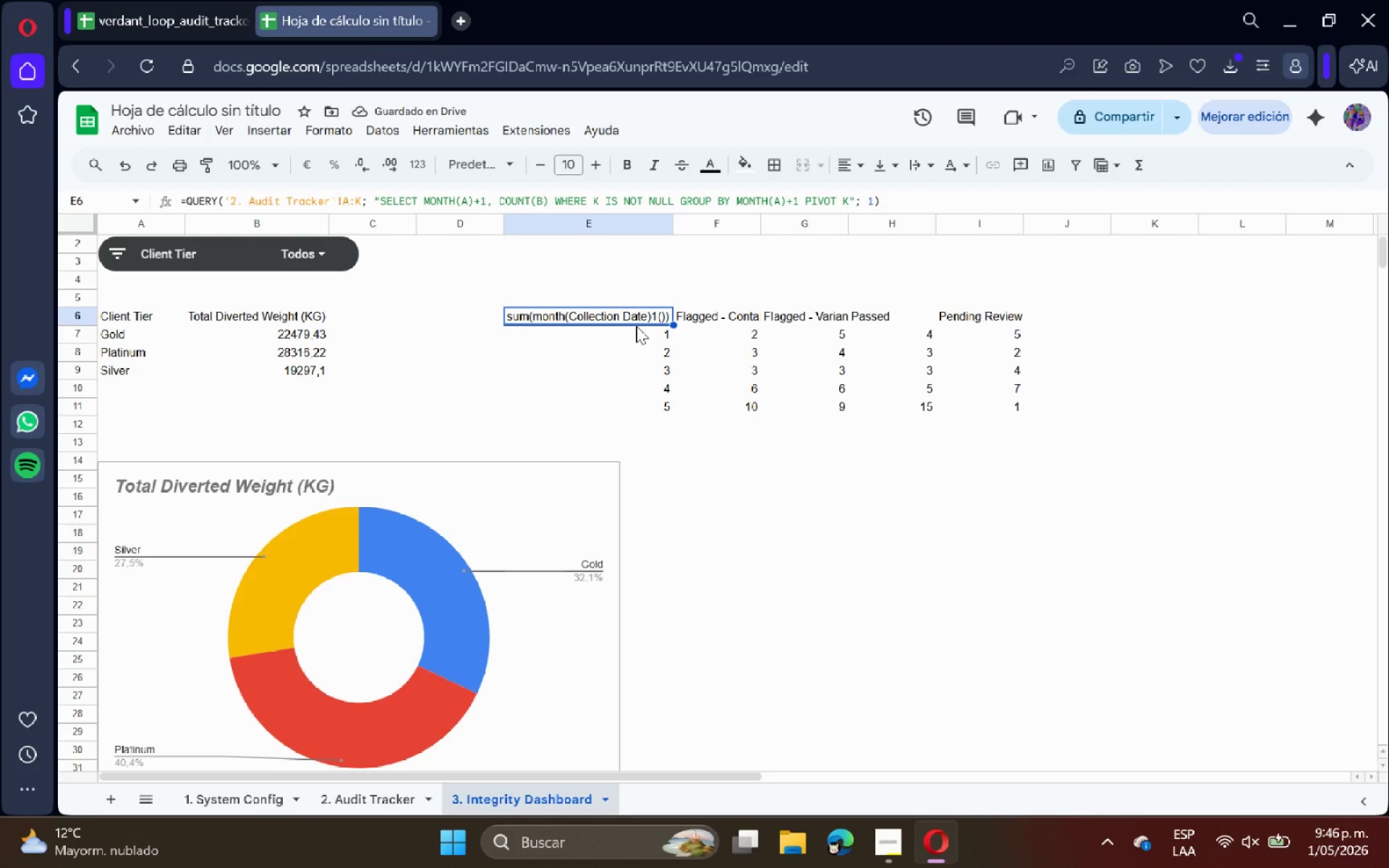 
triple_click([636, 326])
 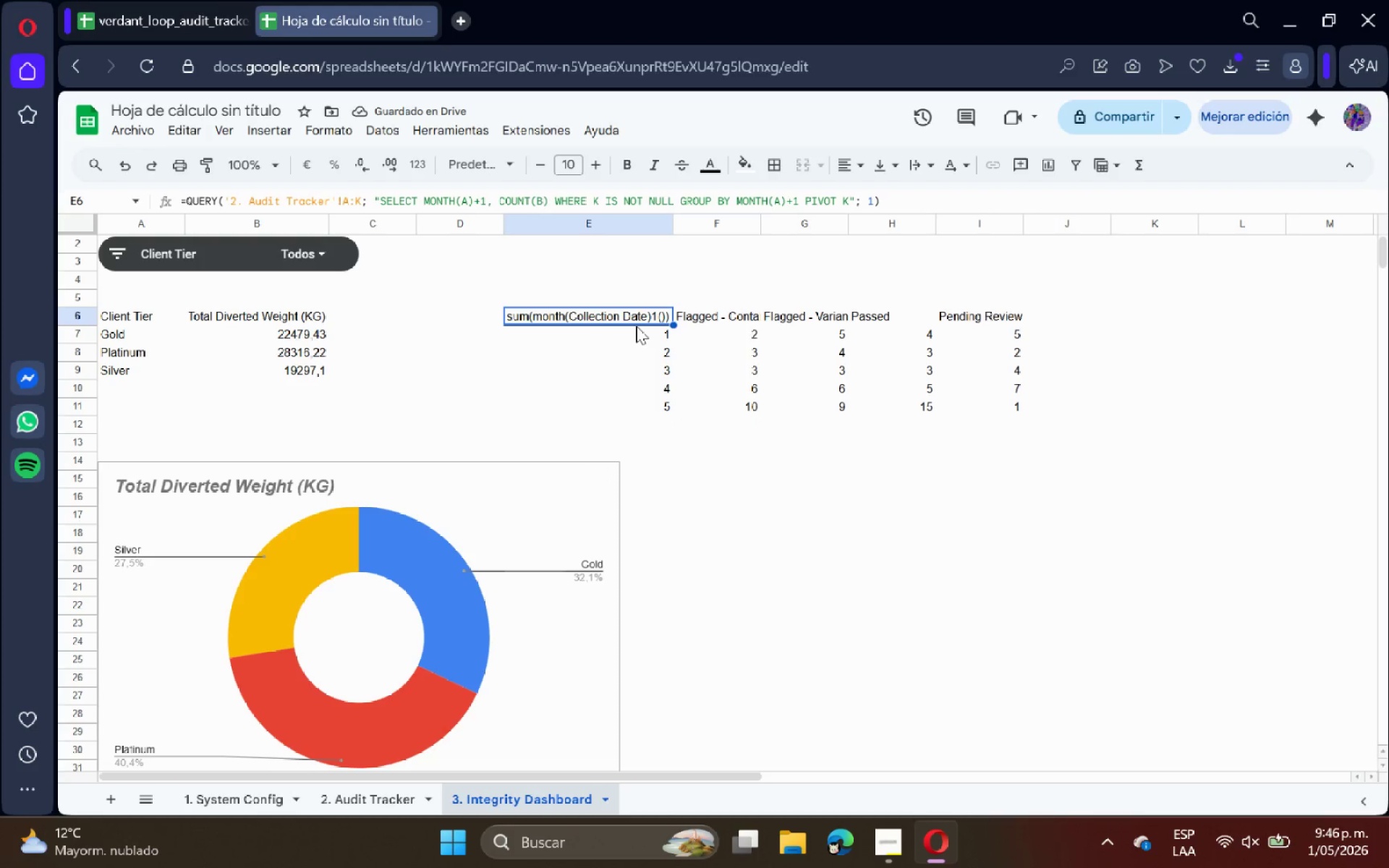 
triple_click([636, 326])
 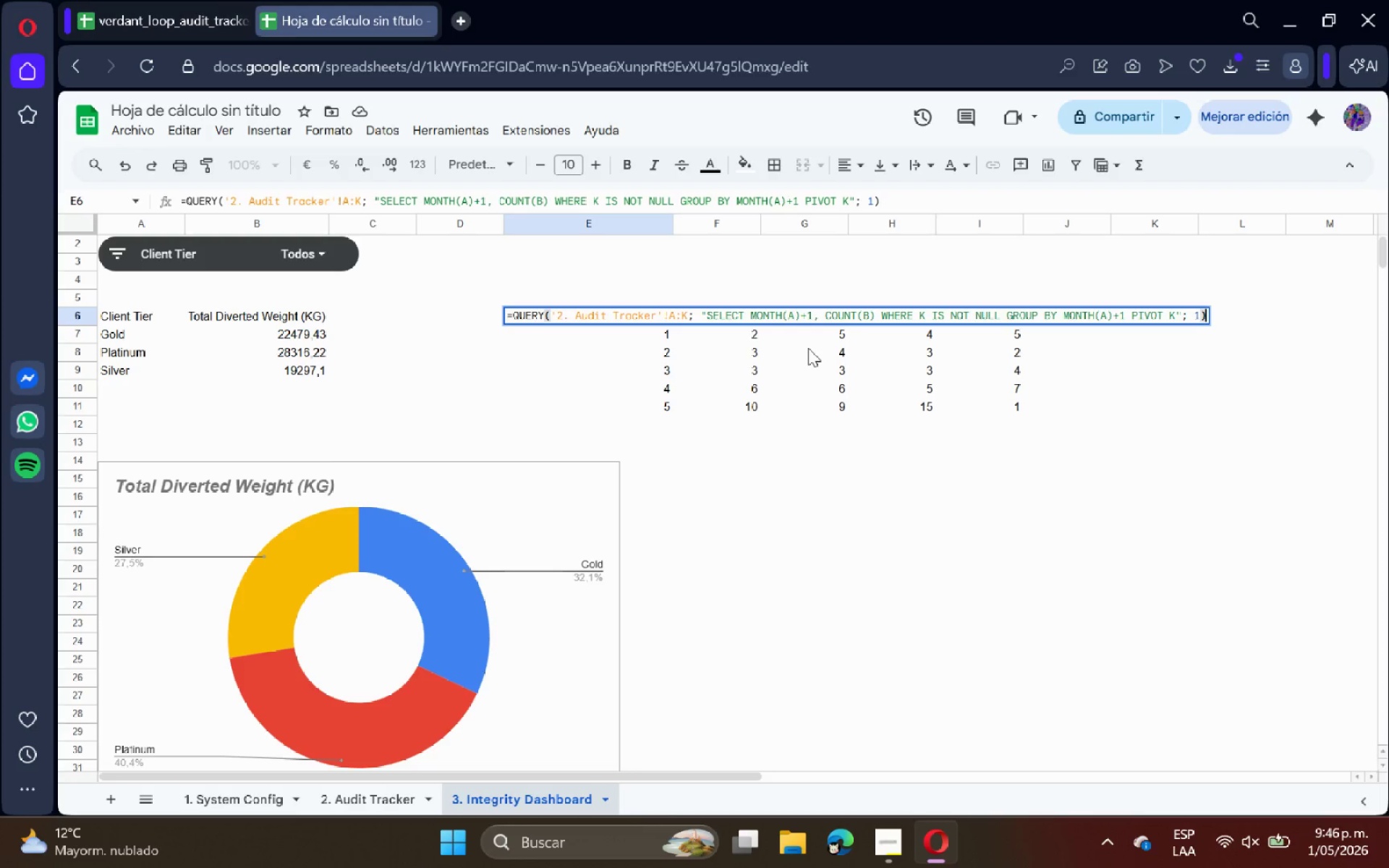 
wait(9.56)
 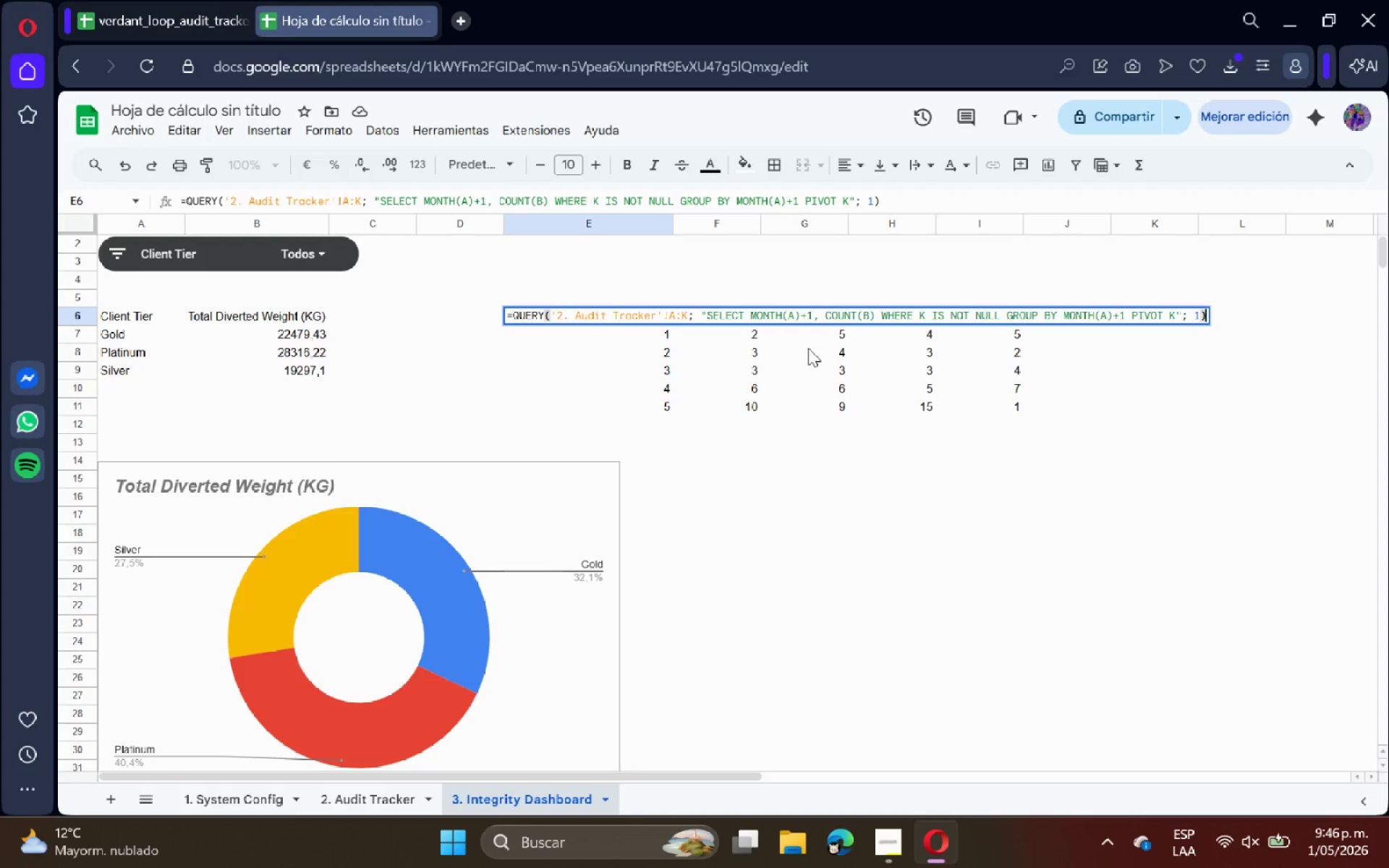 
hold_key(key=Backspace, duration=1.52)
 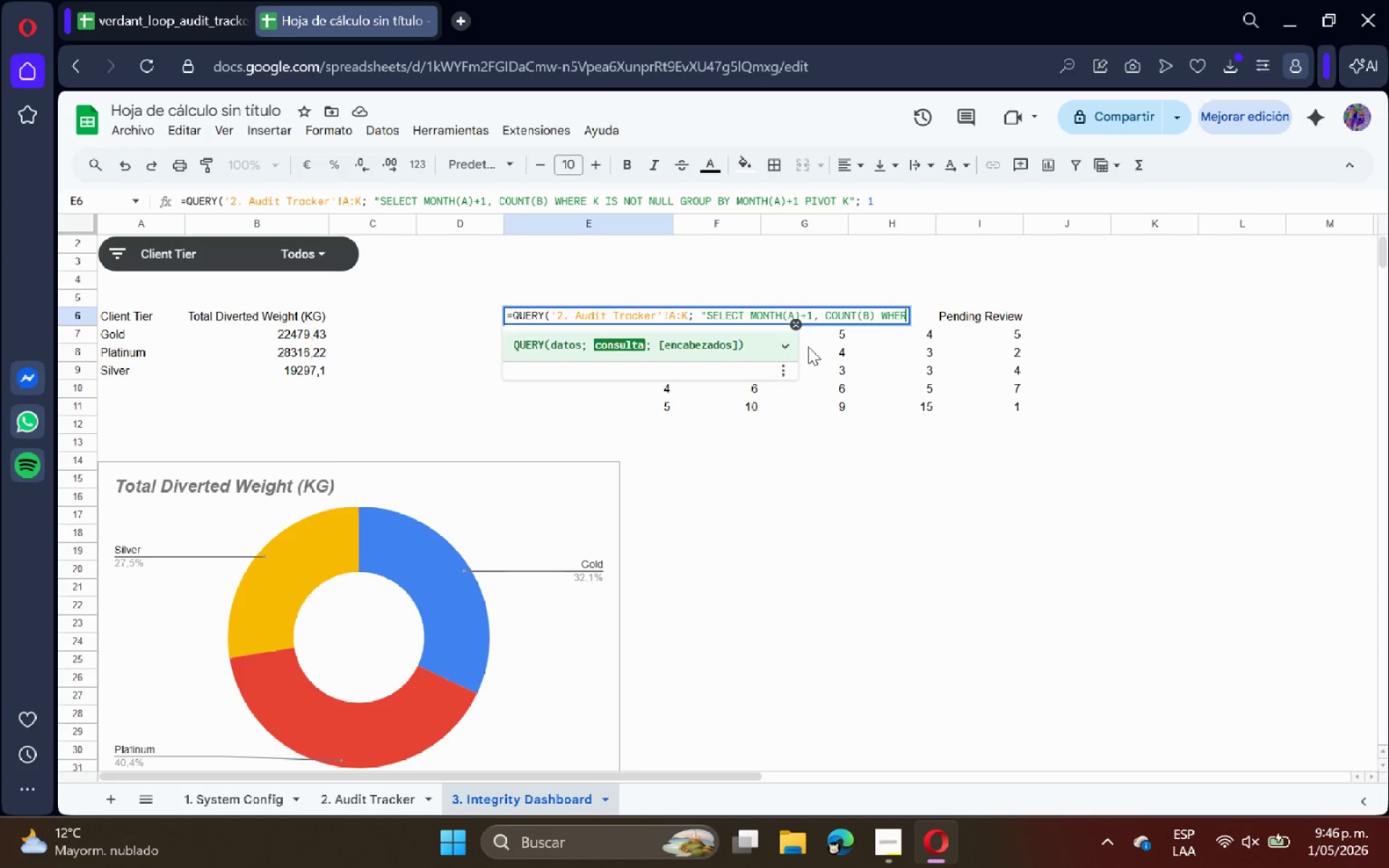 
hold_key(key=Backspace, duration=1.06)
 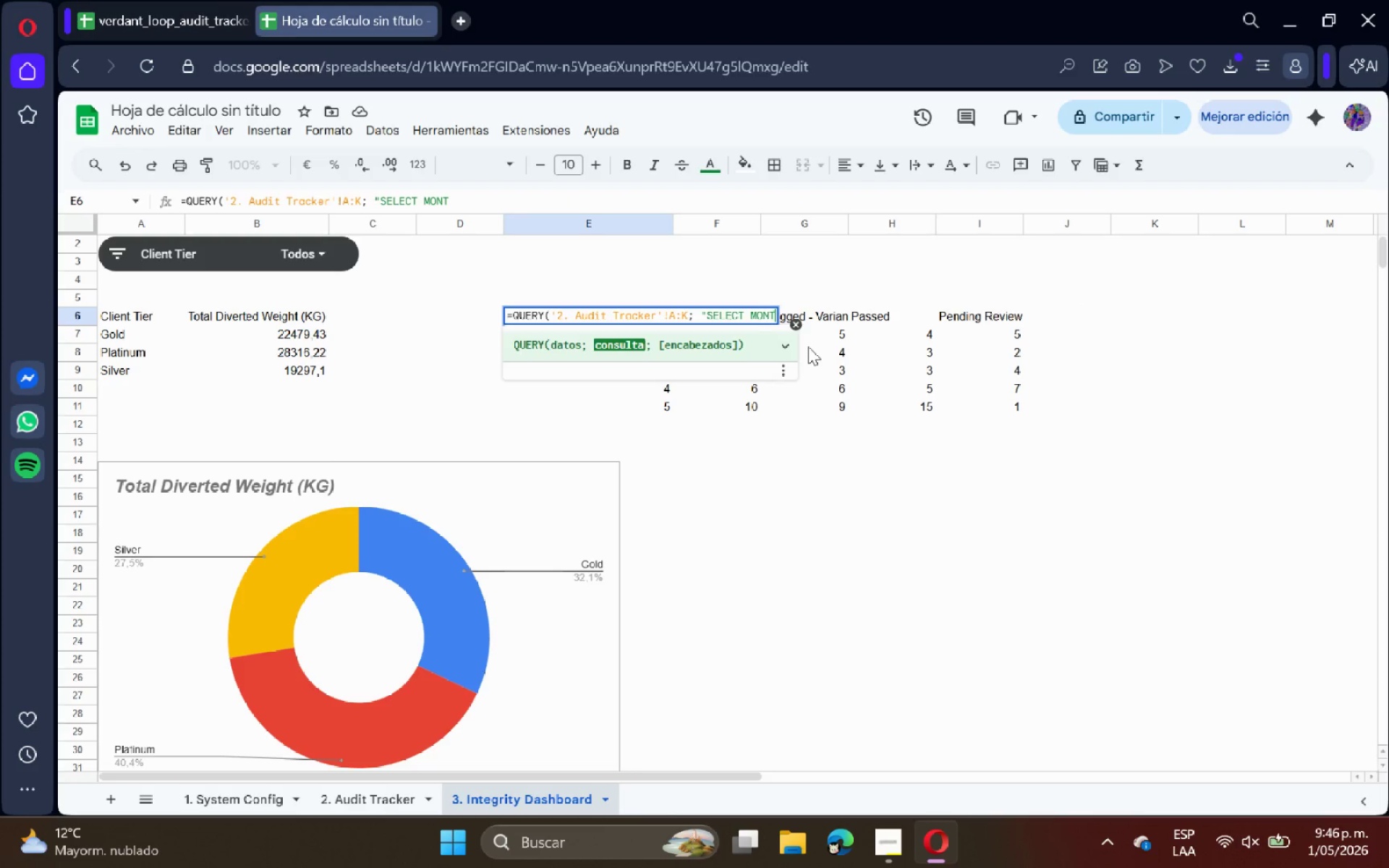 
key(Backspace)
 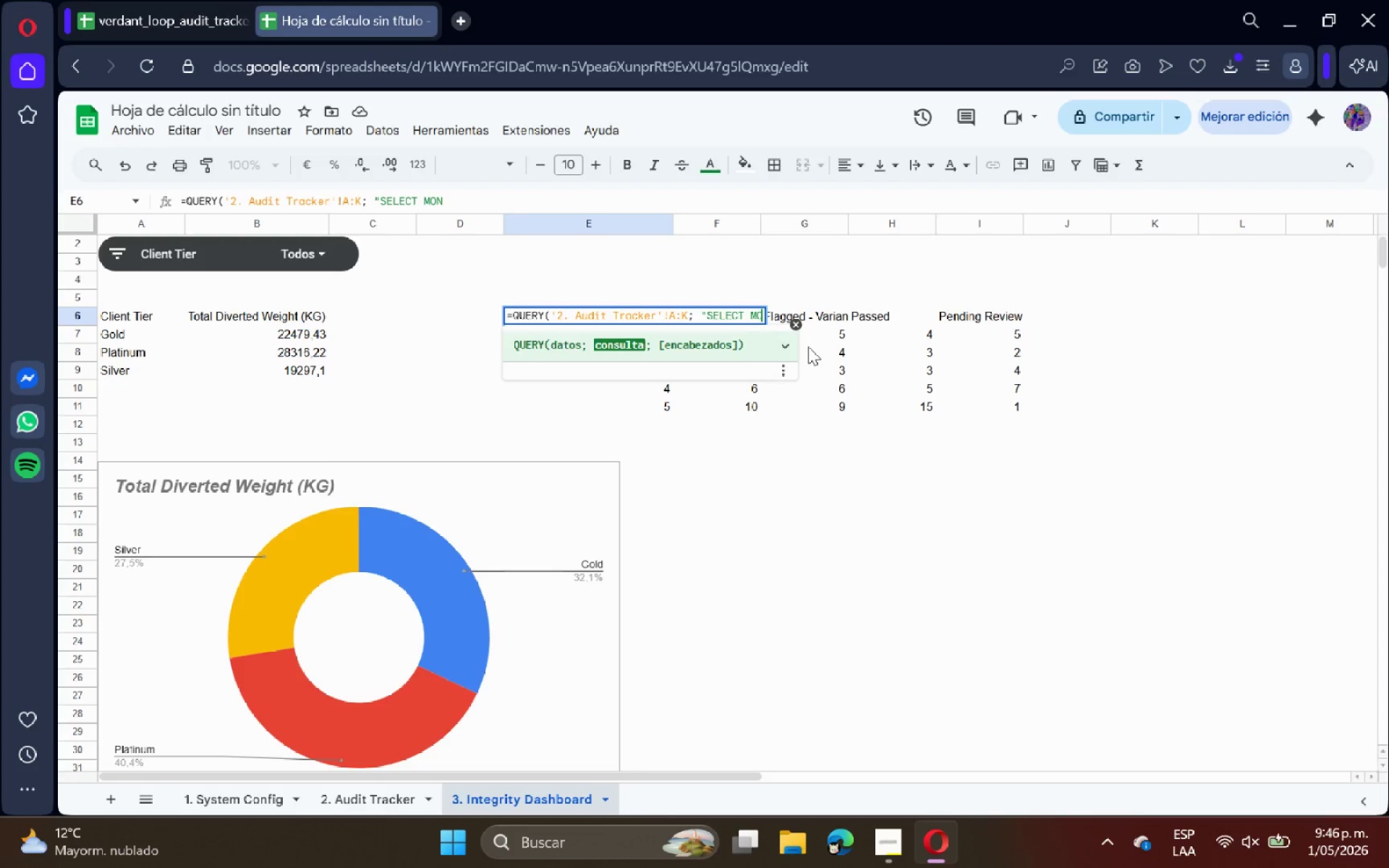 
key(Backspace)
 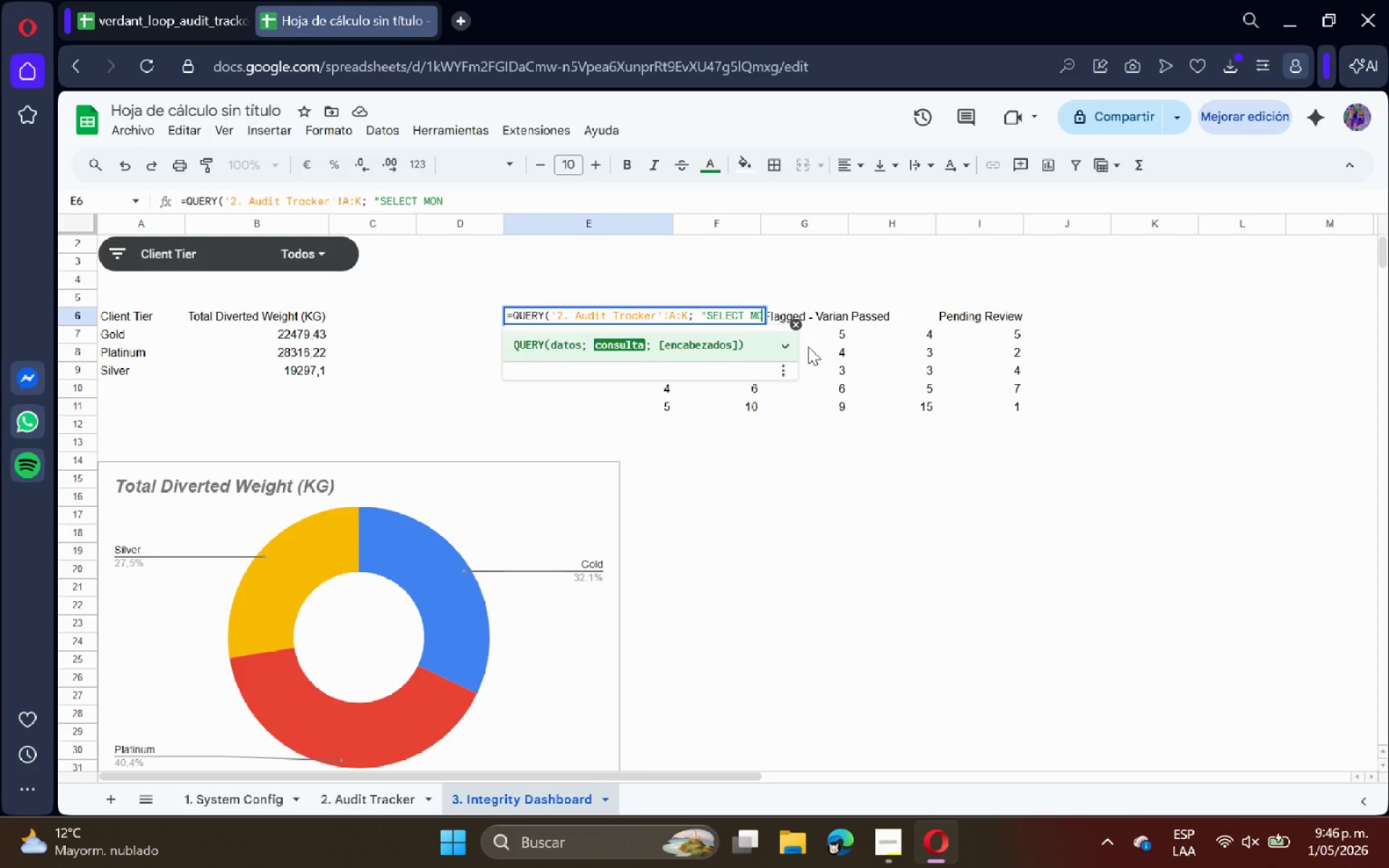 
key(Backspace)
 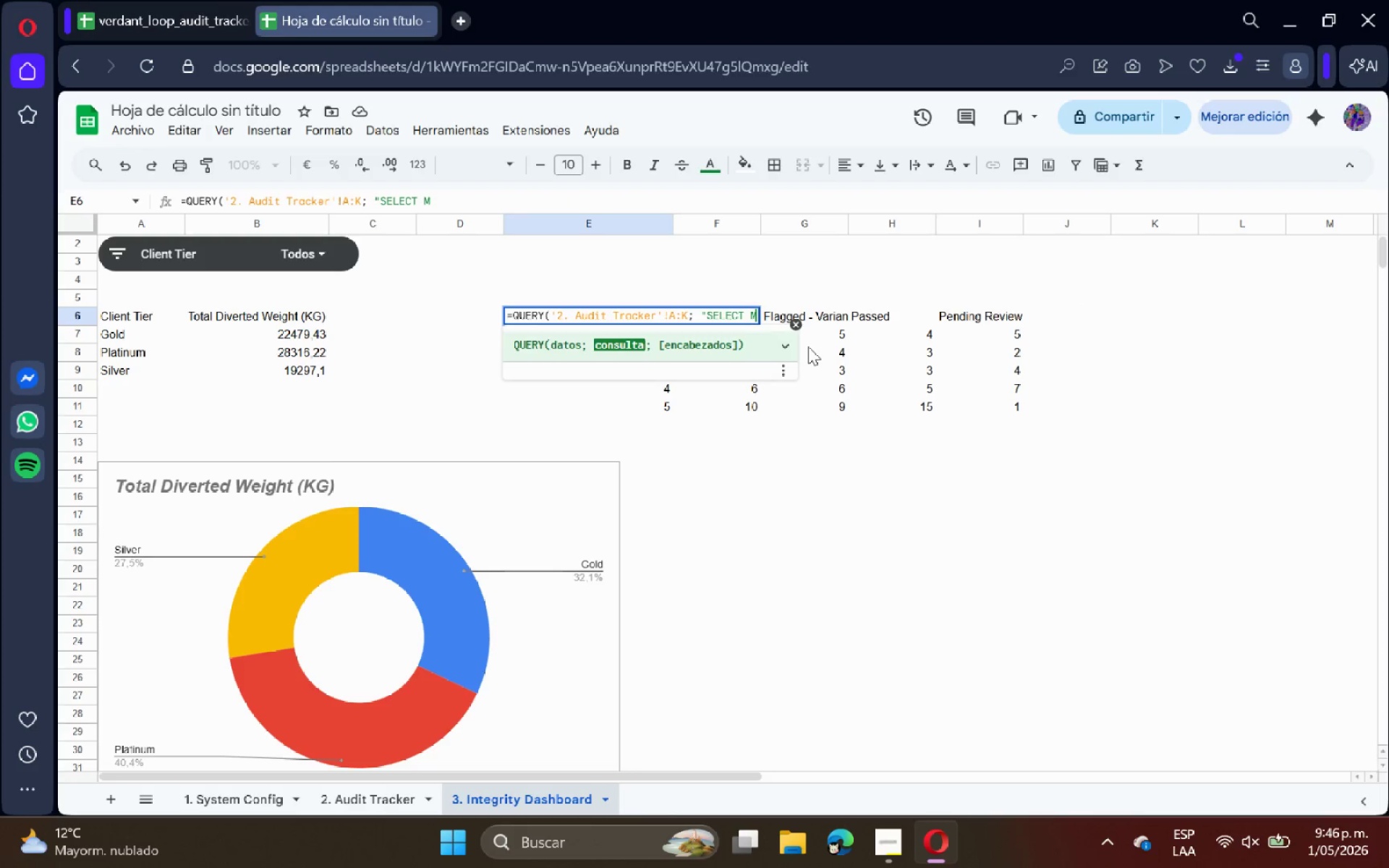 
key(Backspace)
 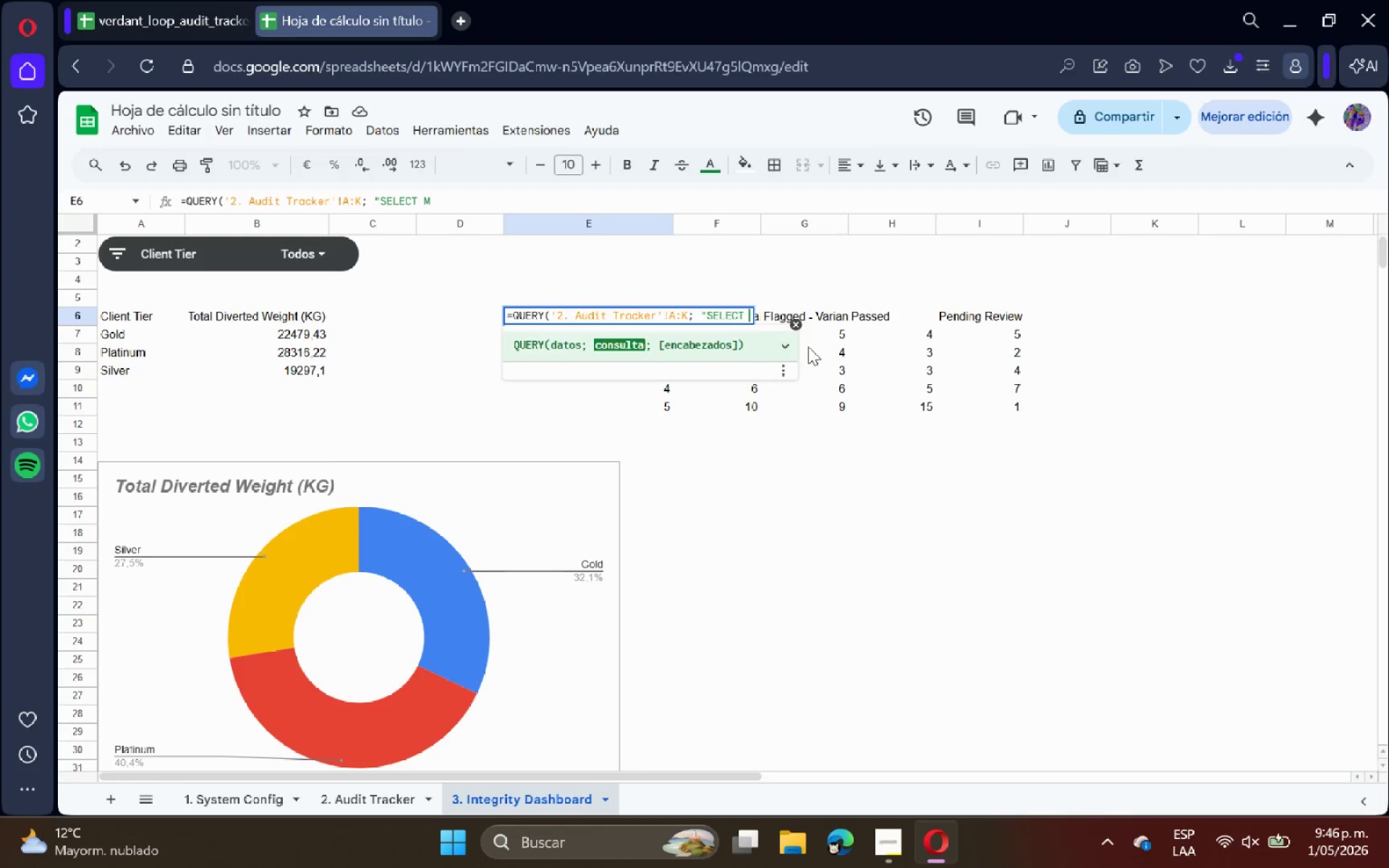 
key(Backspace)
 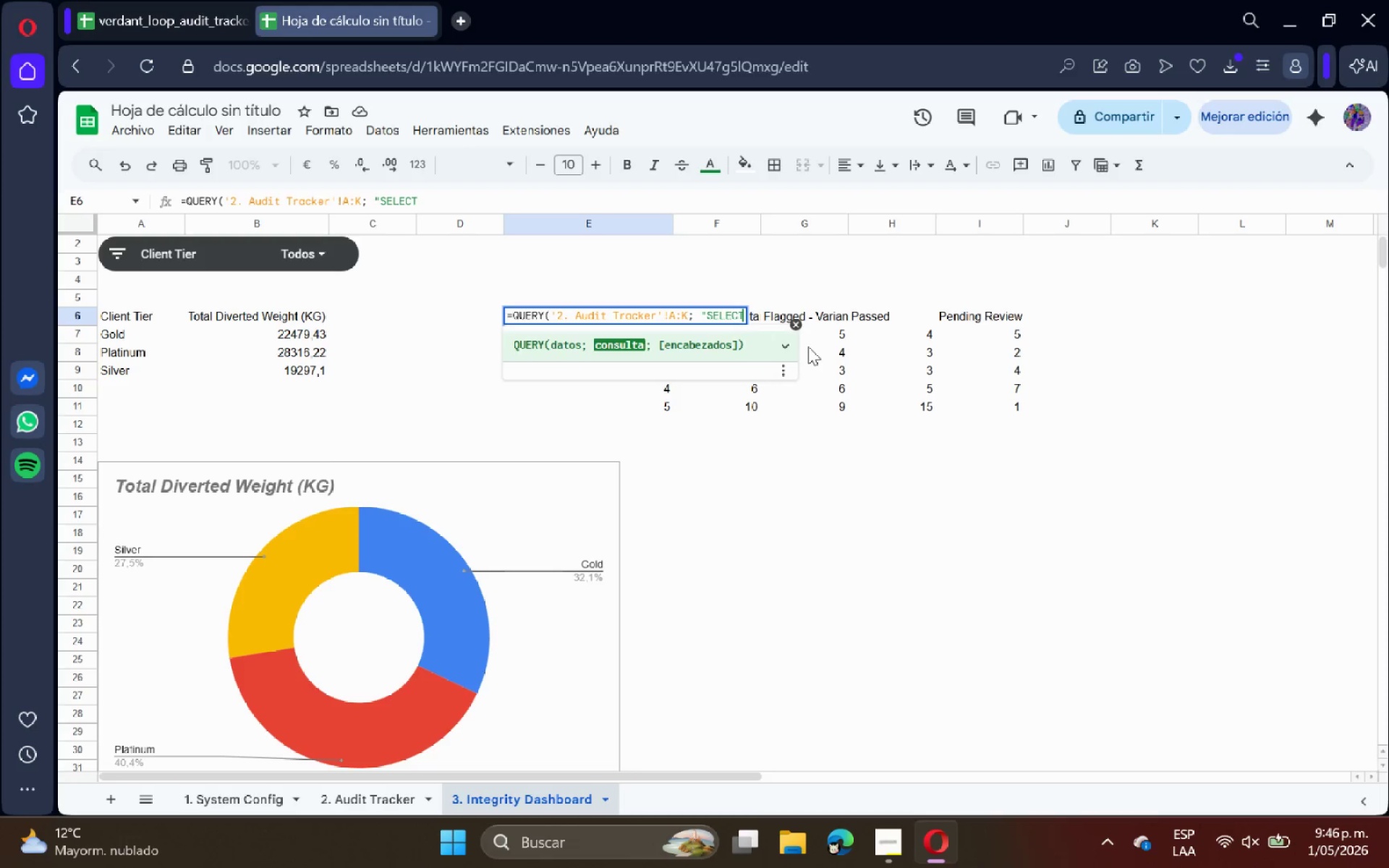 
key(Backspace)
 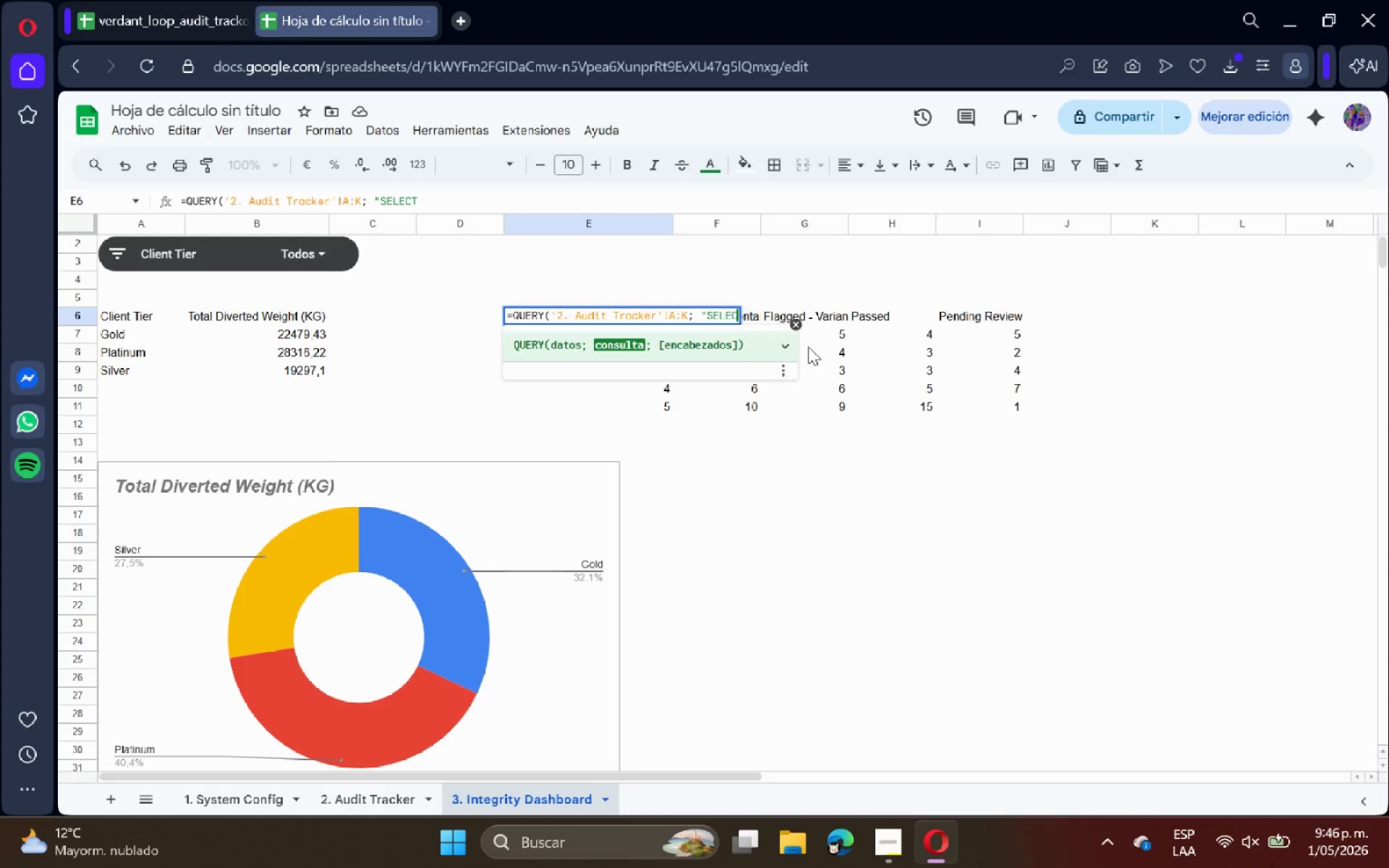 
key(Backspace)
 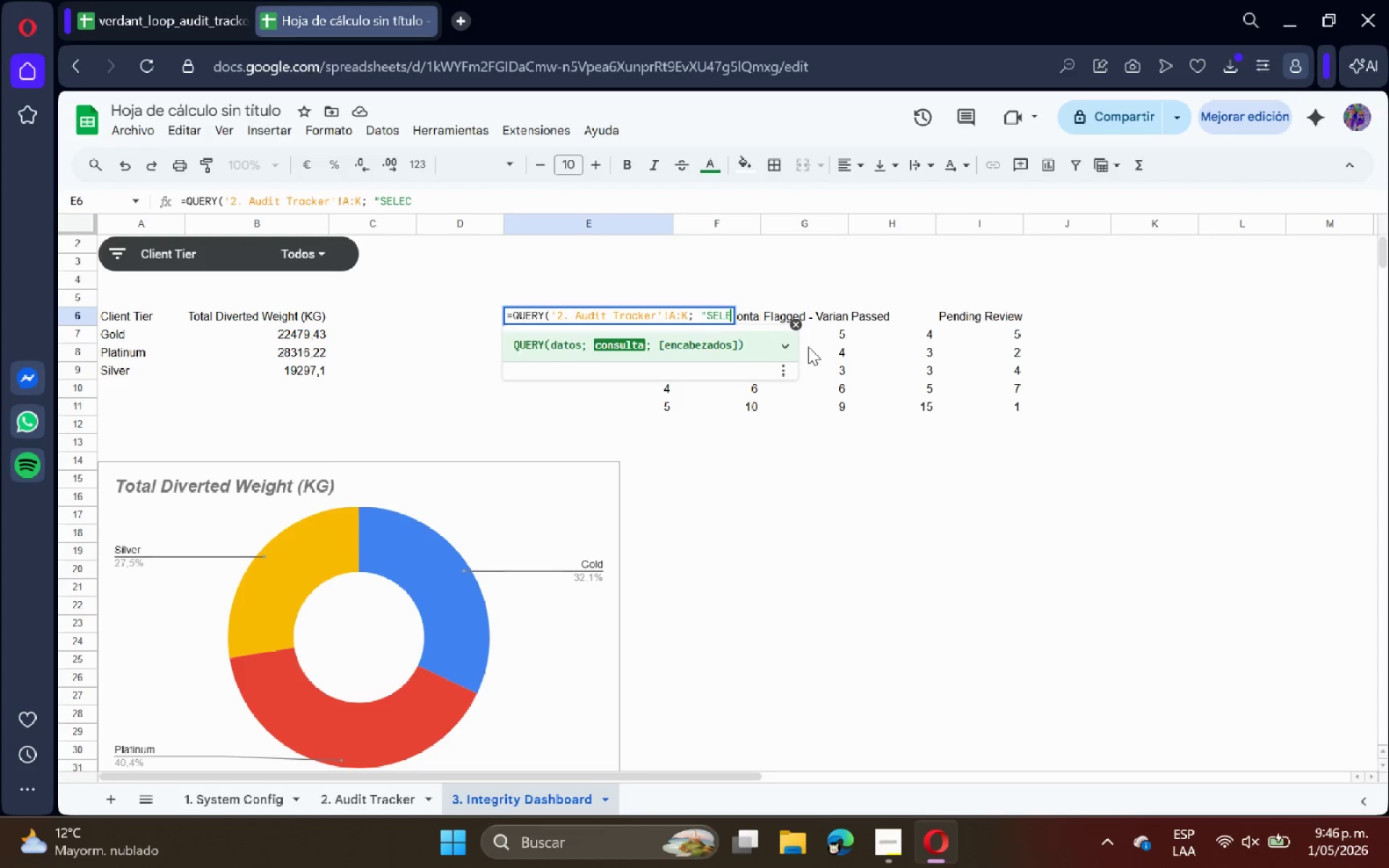 
key(Backspace)
 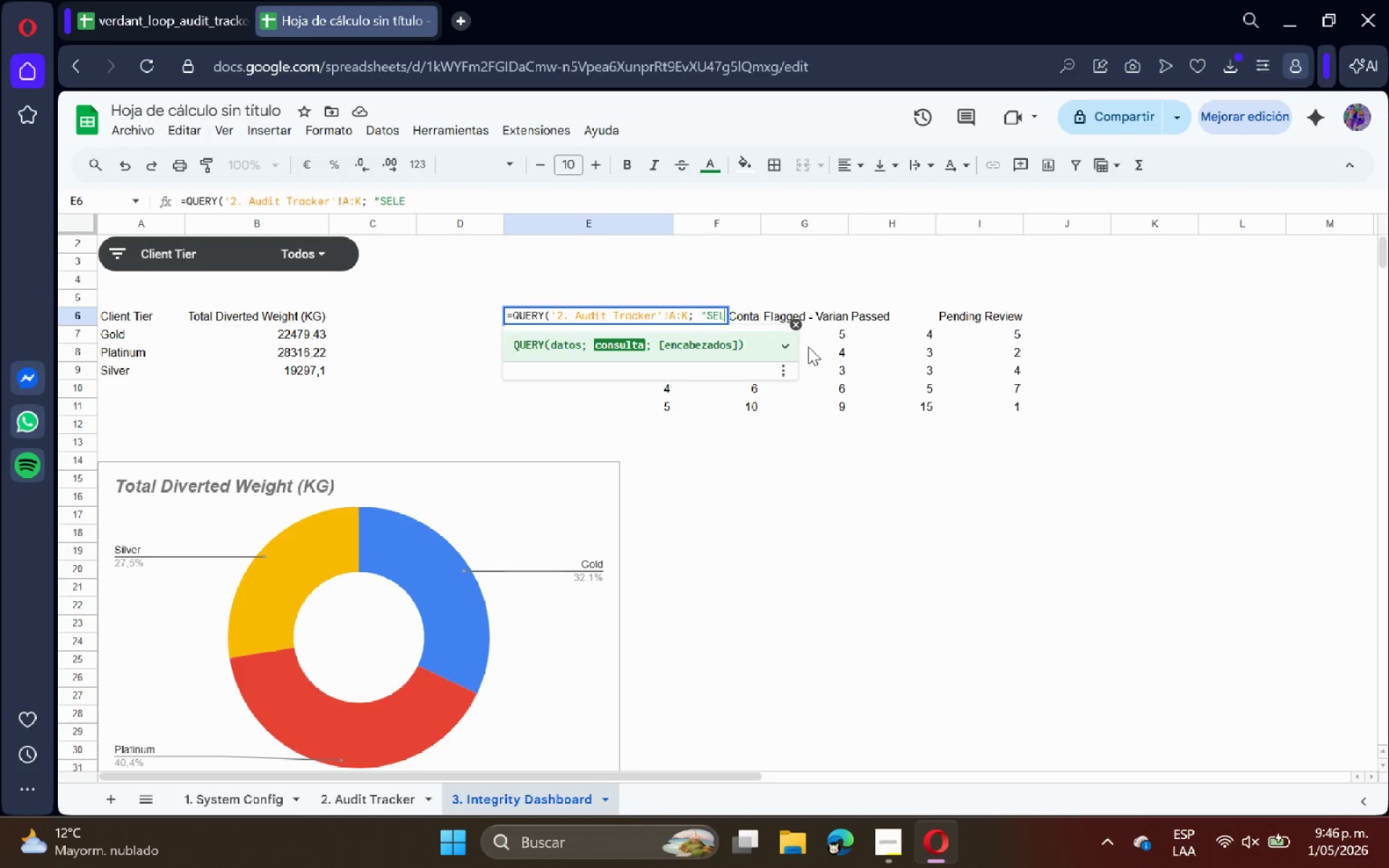 
key(Backspace)
 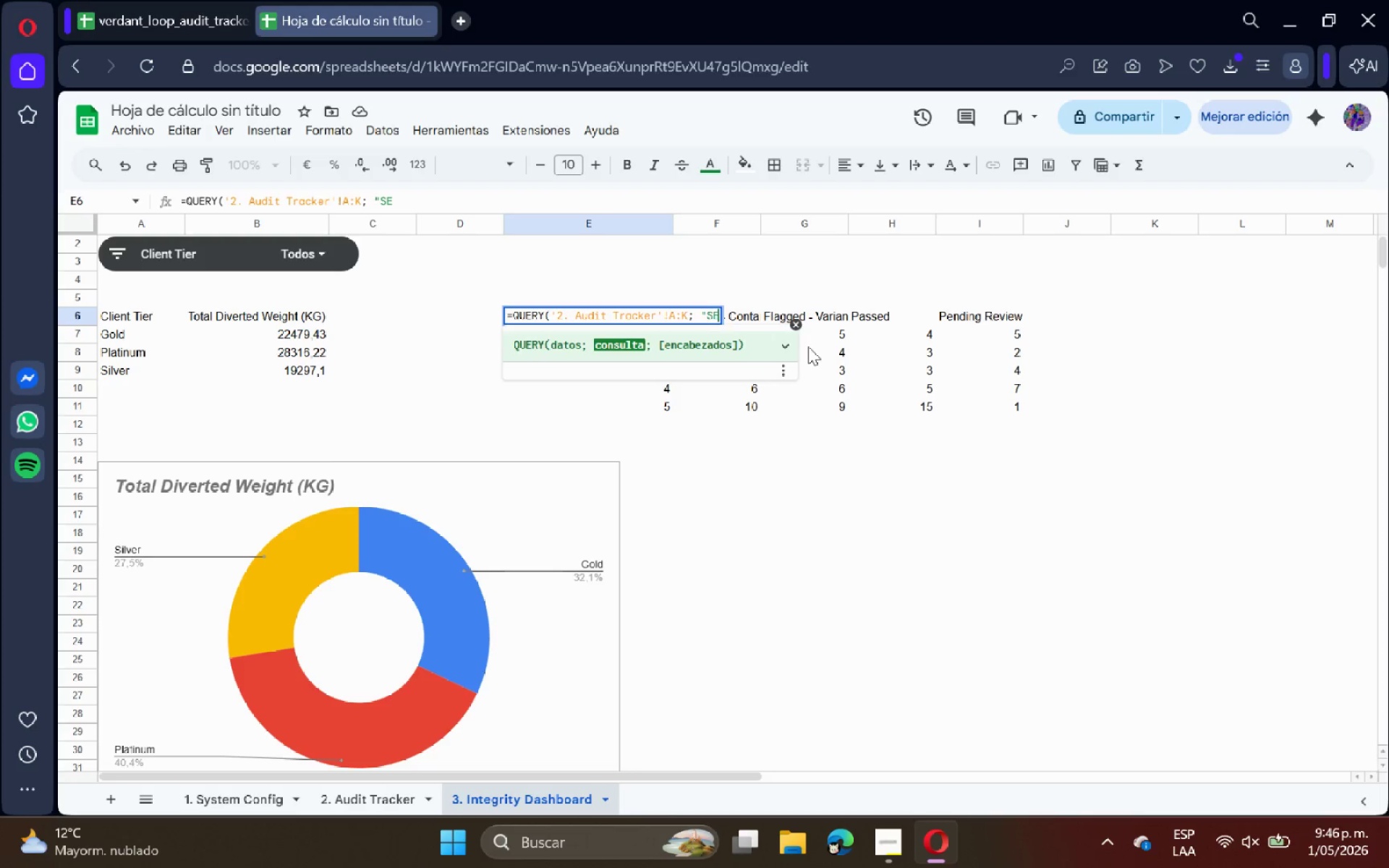 
key(Backspace)
 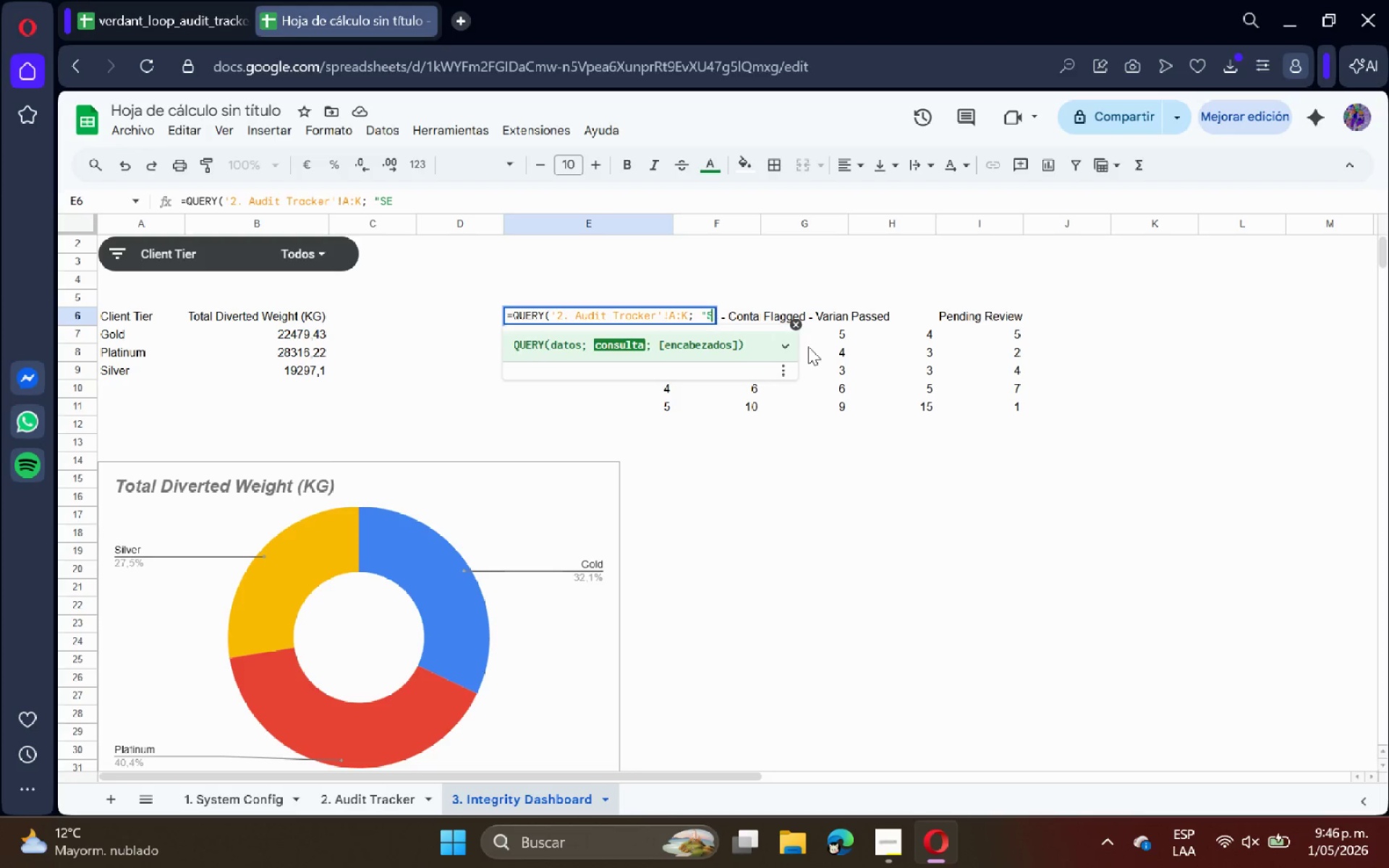 
key(Backspace)
 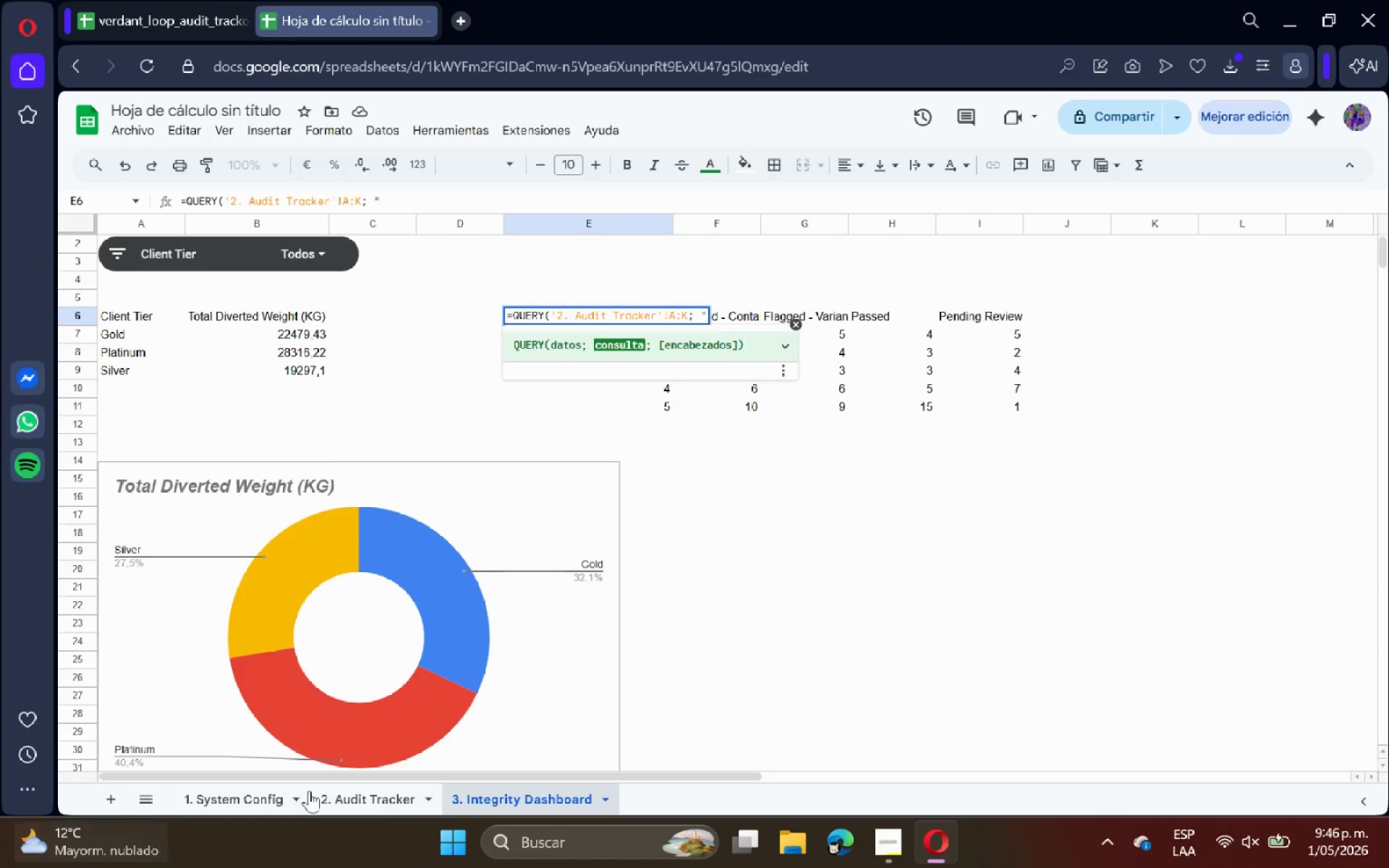 
left_click([358, 790])
 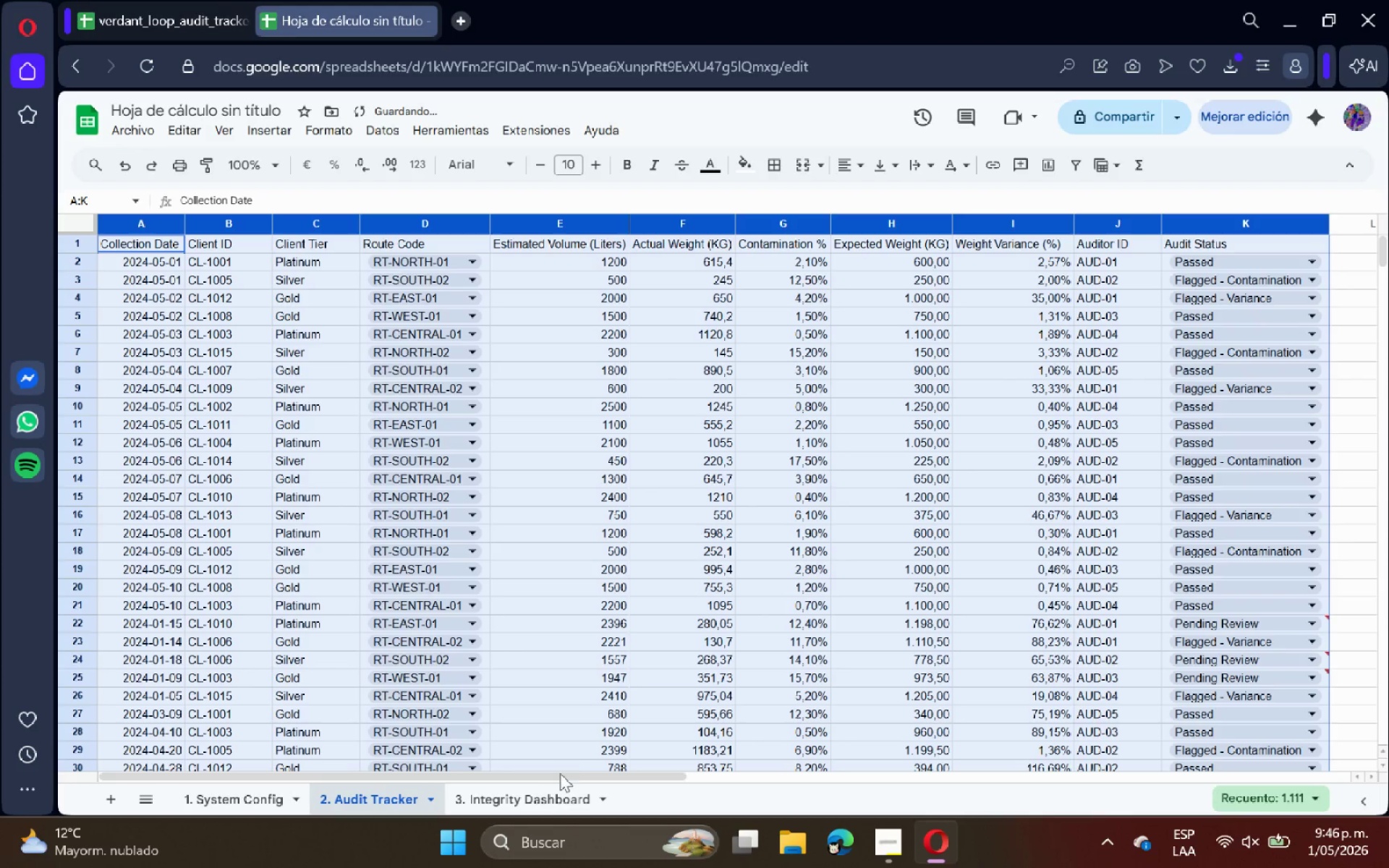 
left_click([552, 800])
 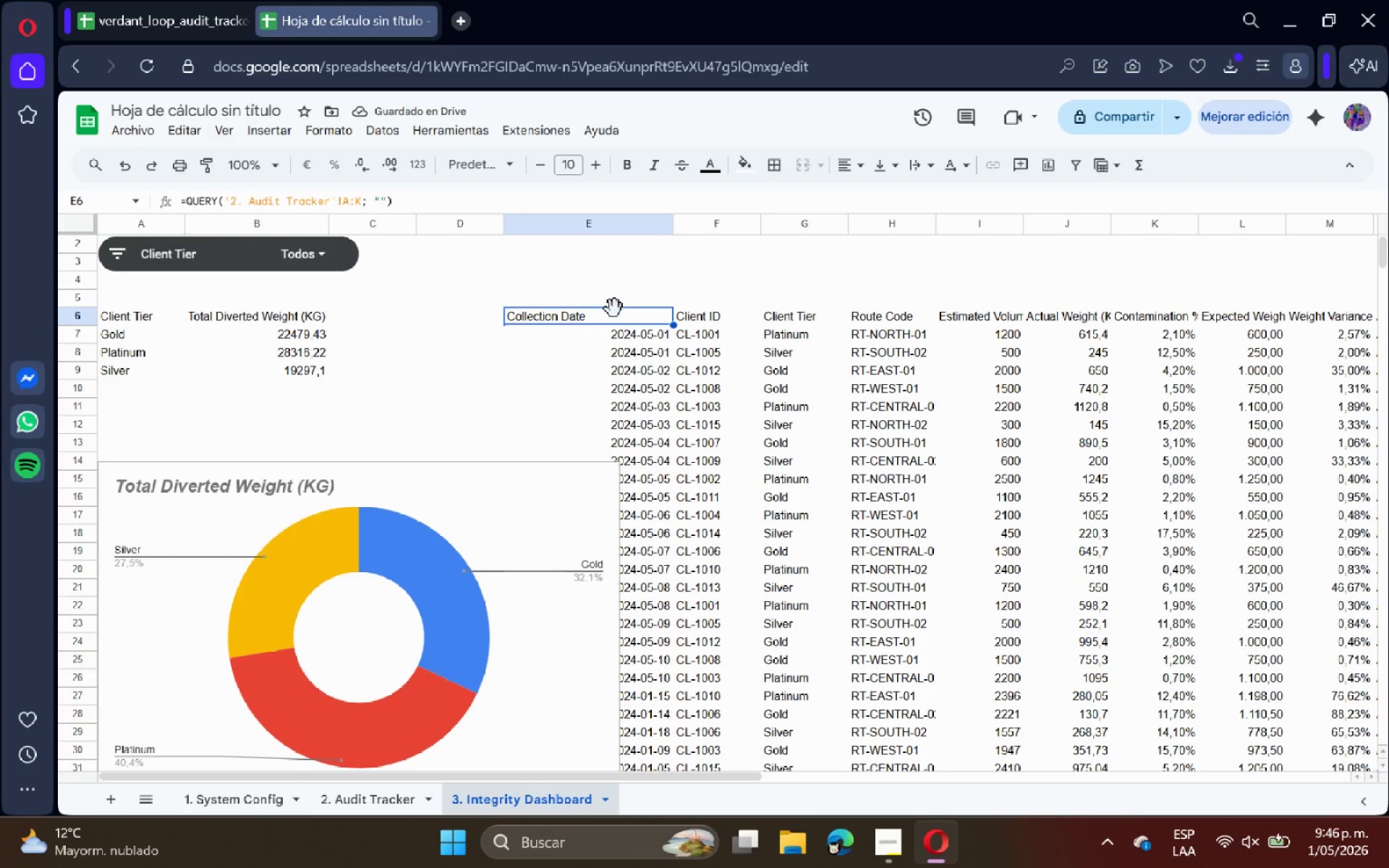 
double_click([613, 318])
 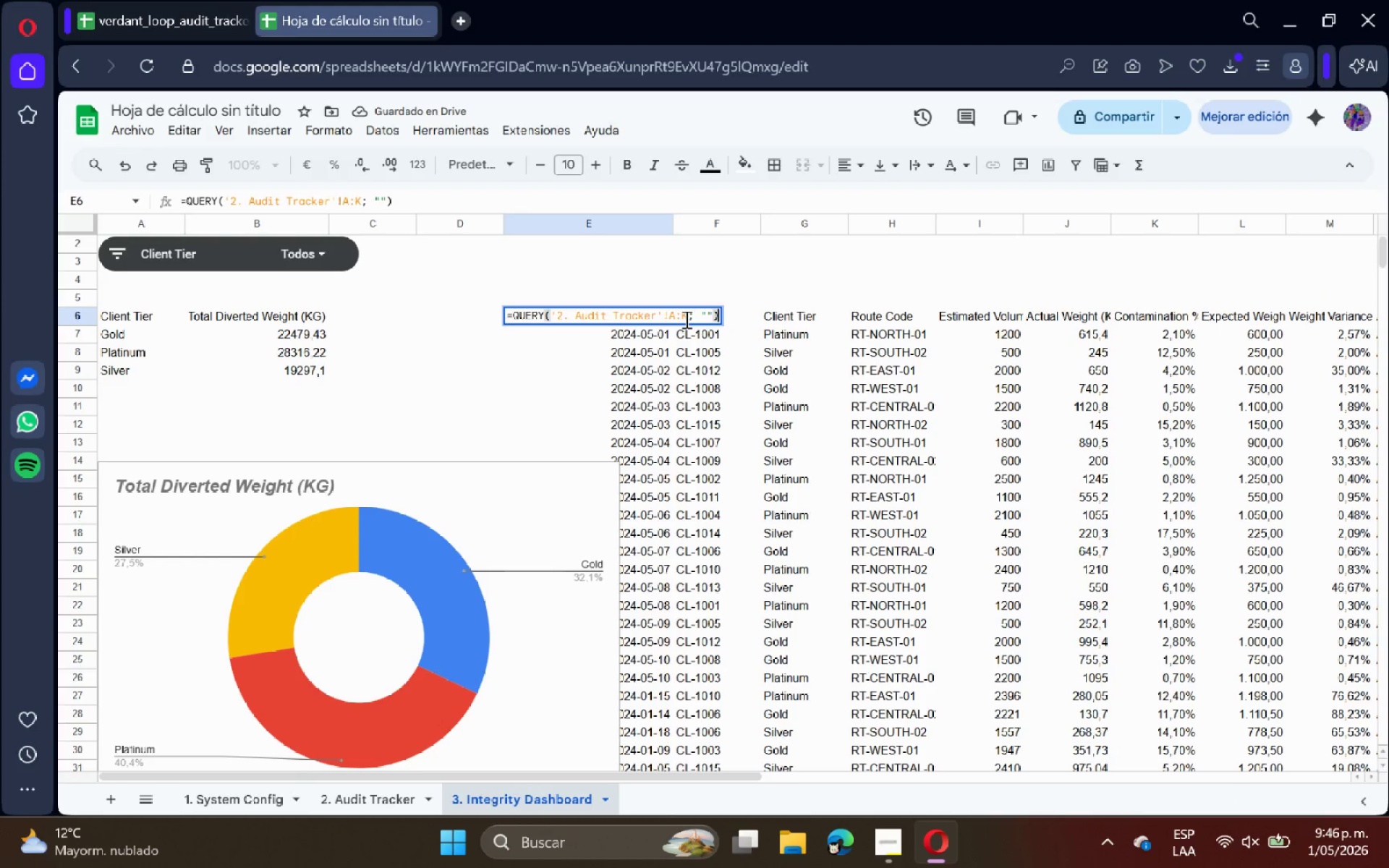 
hold_key(key=Backspace, duration=0.59)
 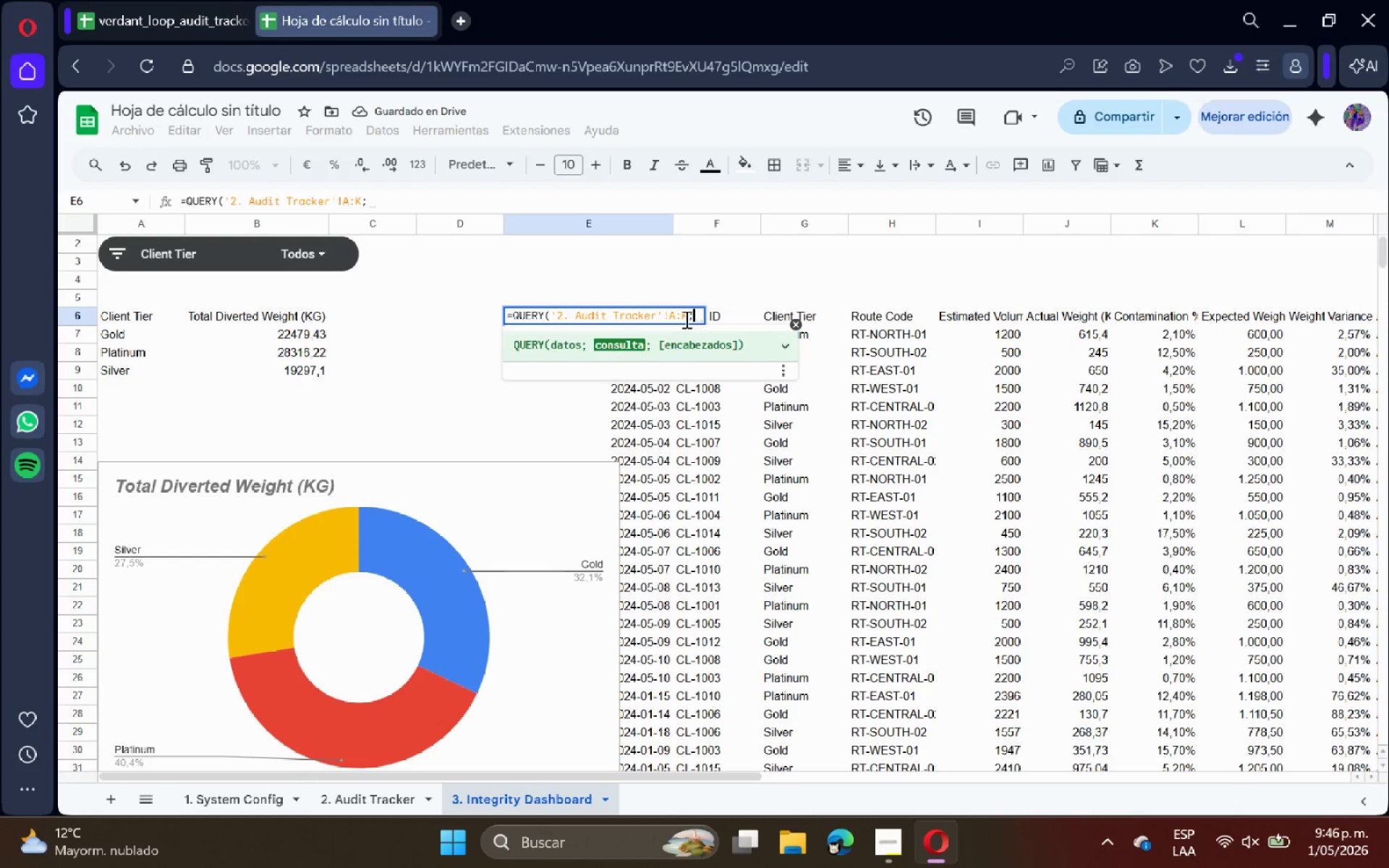 
key(Backspace)
 